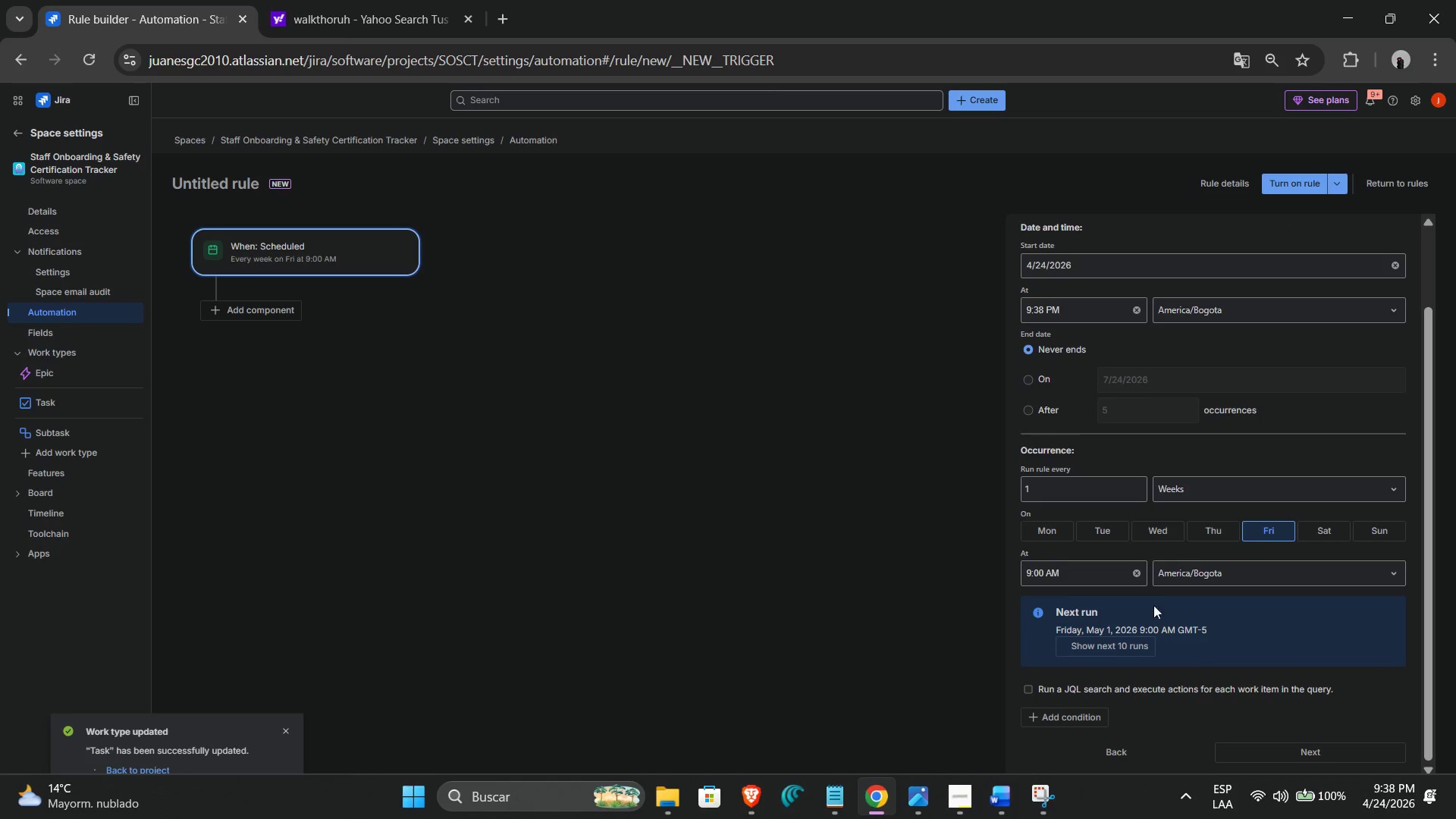 
left_click([1174, 484])
 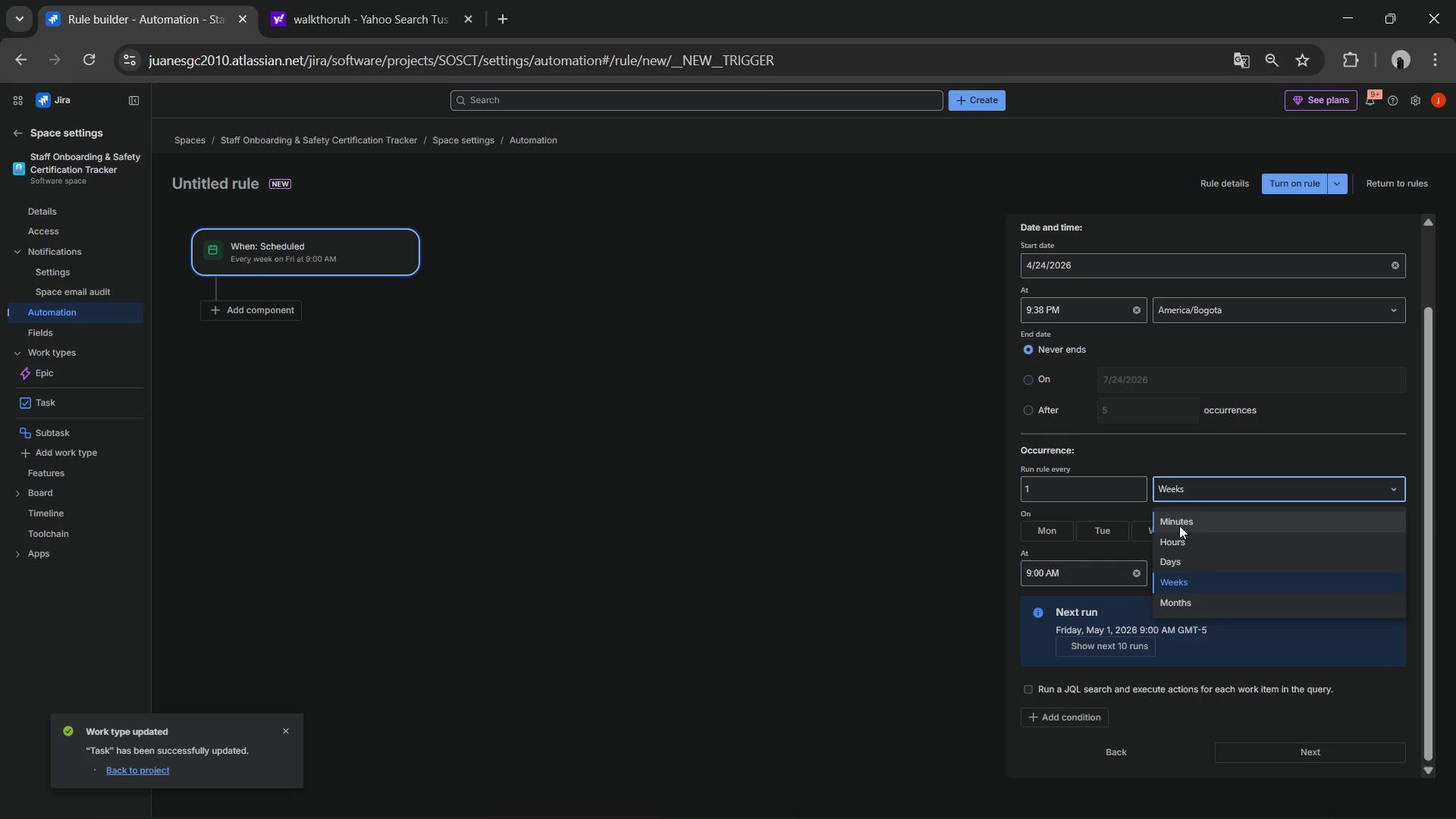 
left_click([1181, 541])
 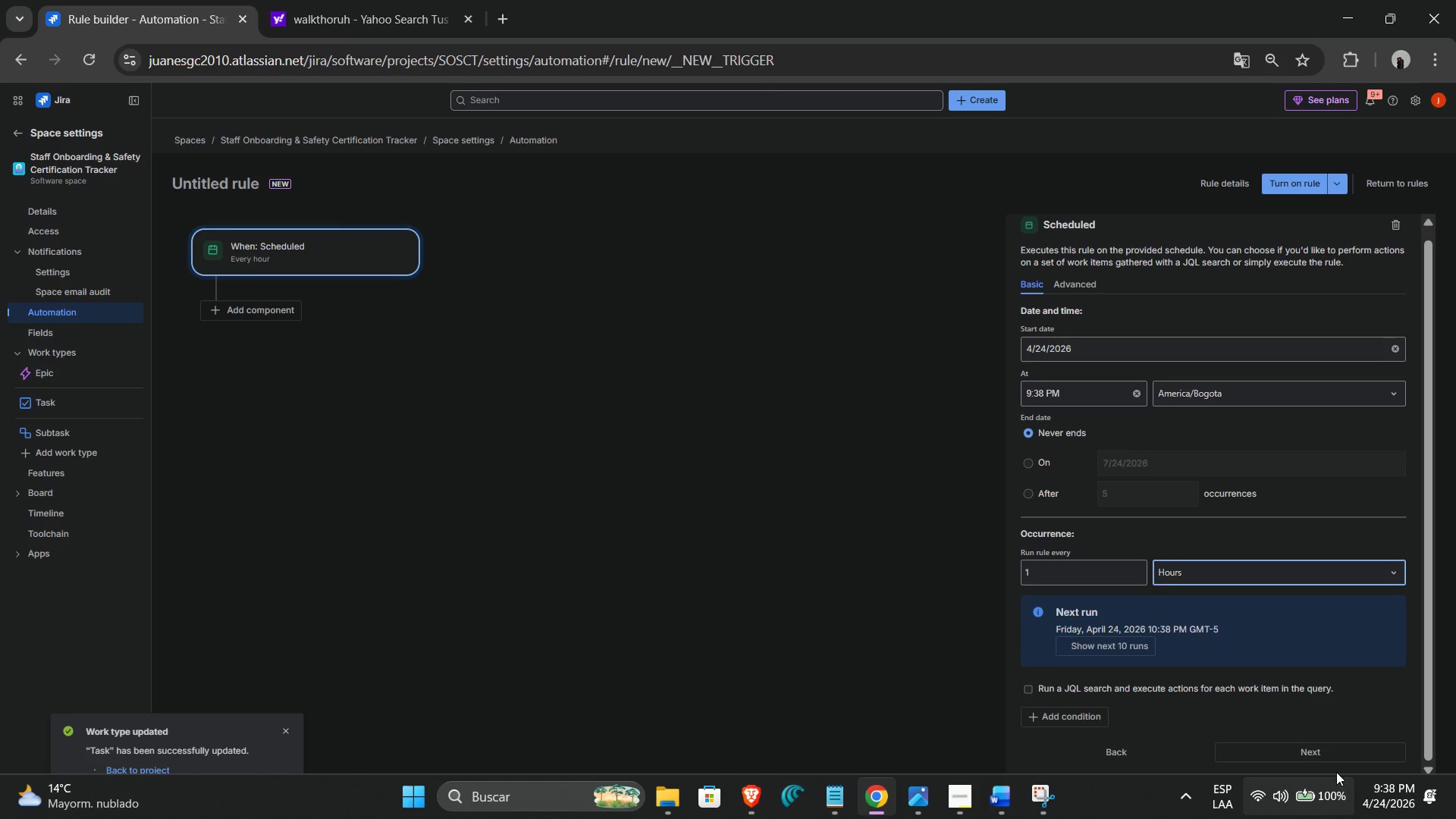 
wait(11.83)
 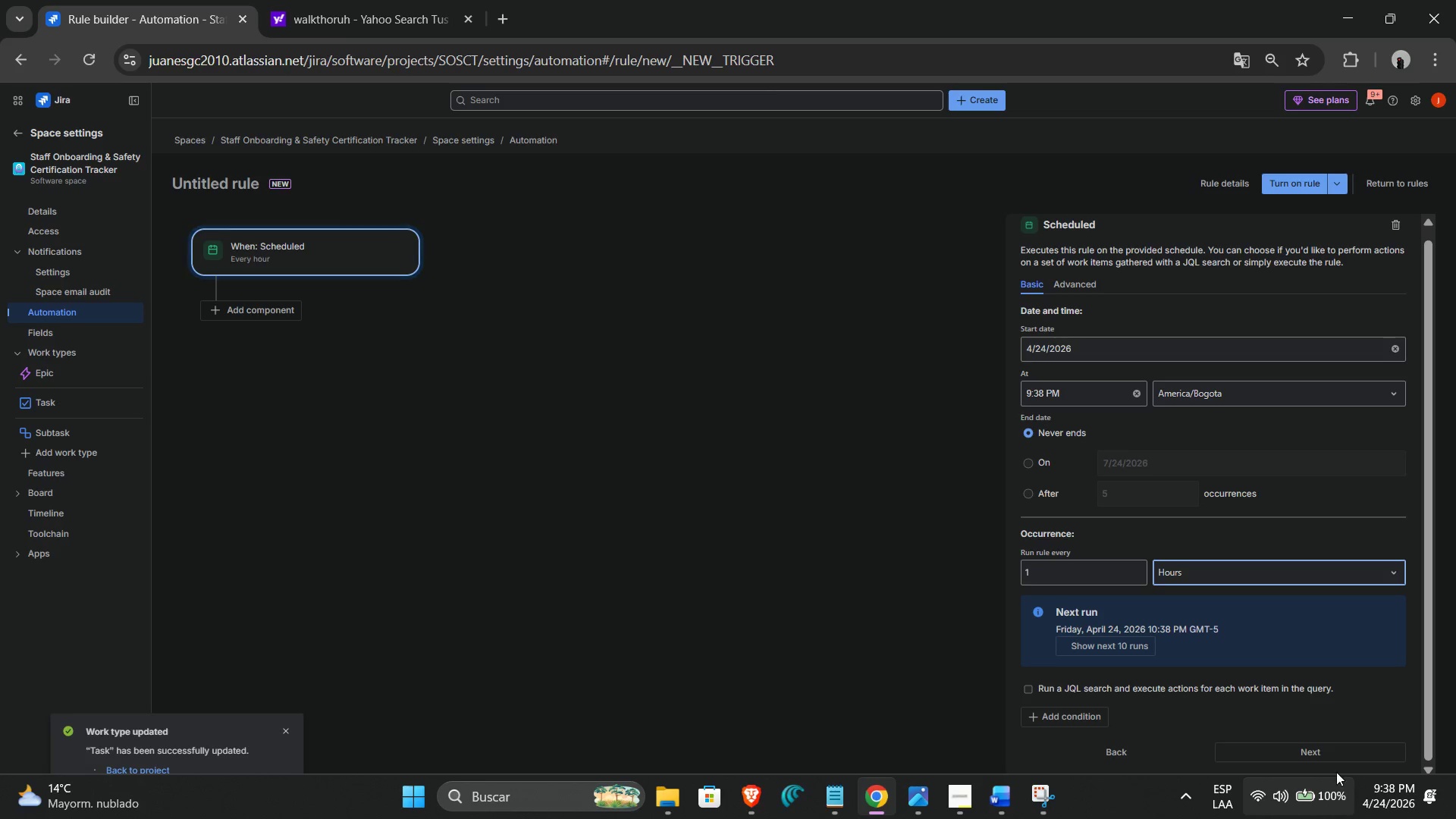 
scroll: coordinate [1211, 592], scroll_direction: down, amount: 3.0
 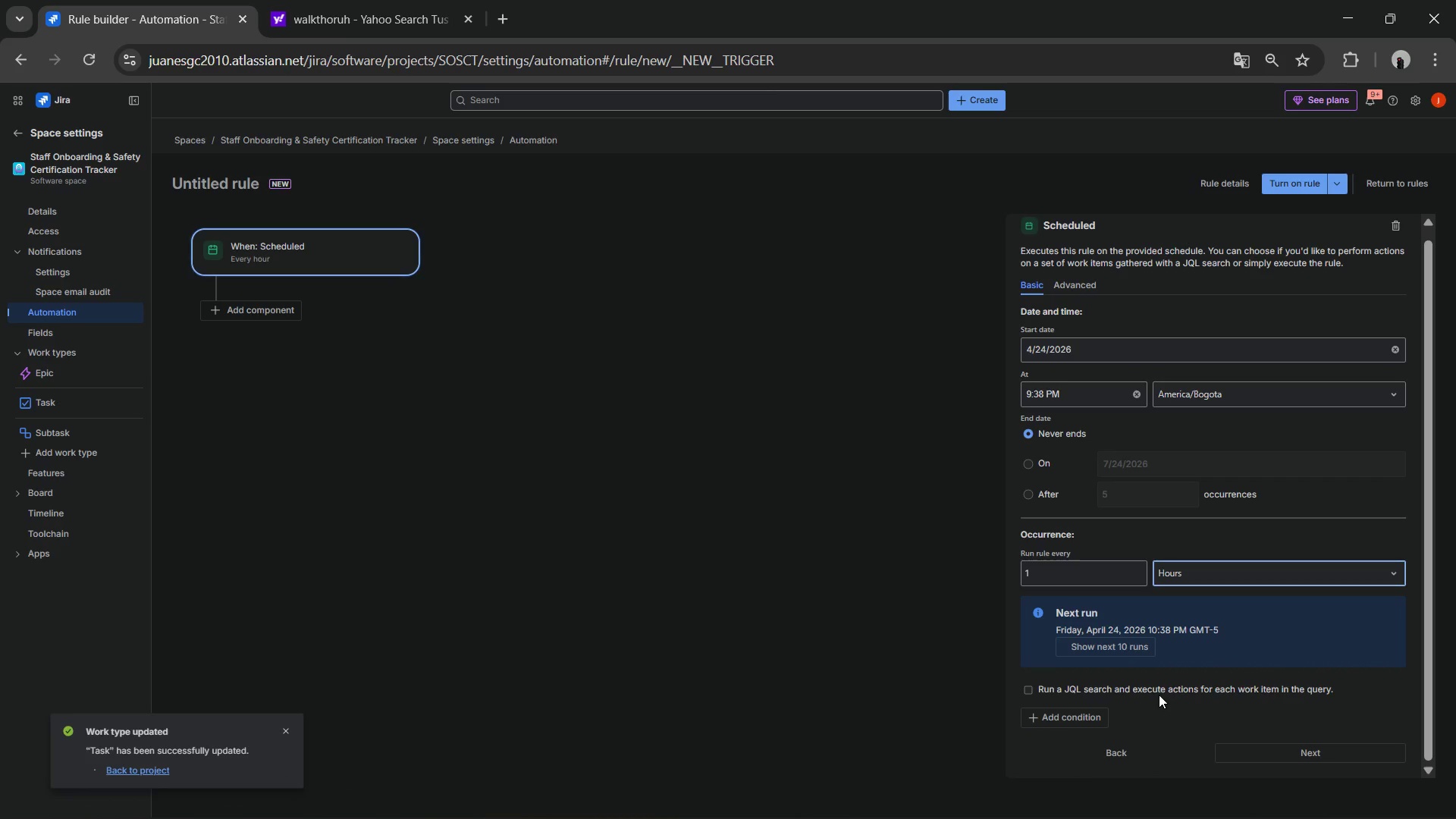 
left_click([1101, 689])
 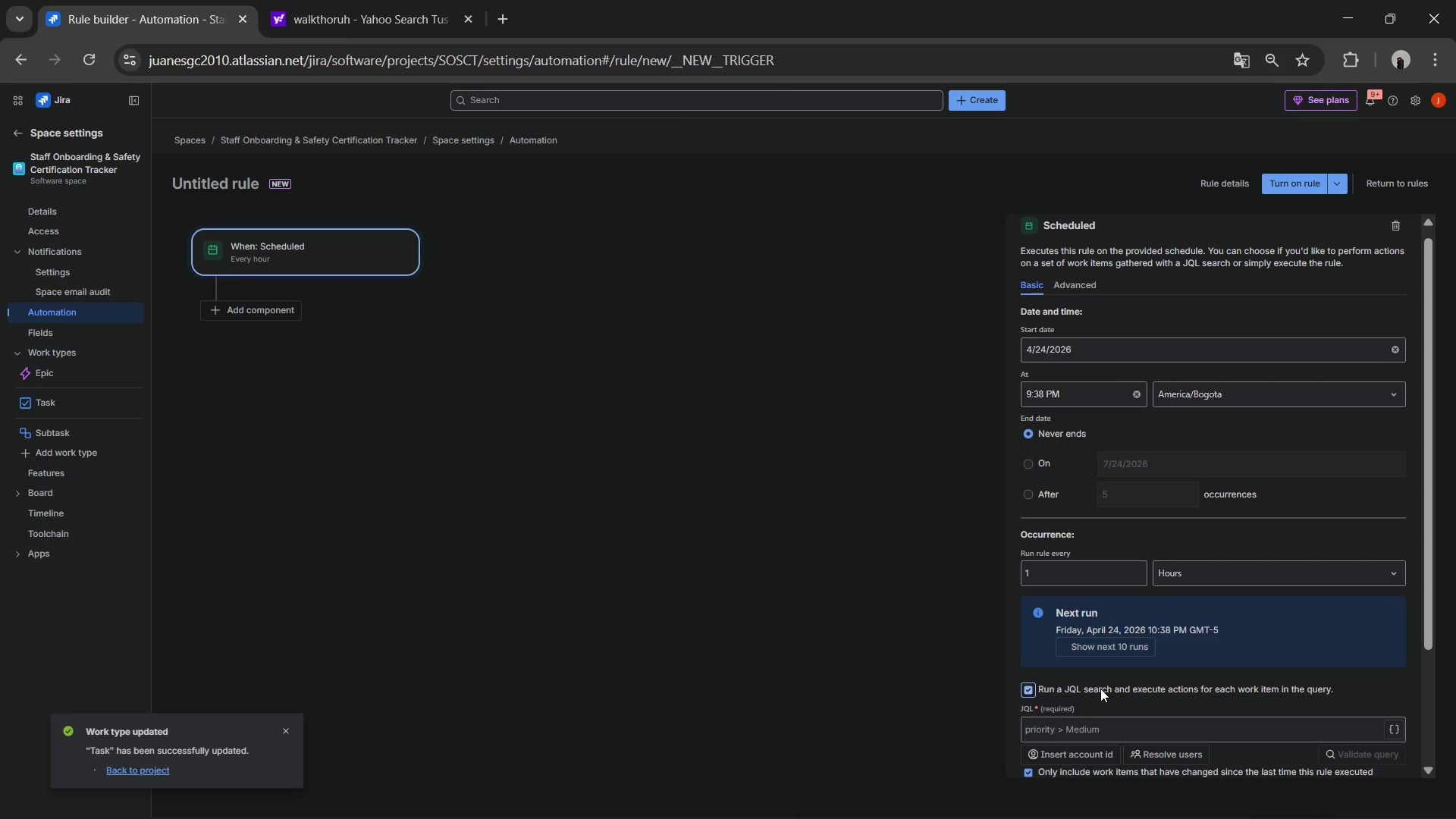 
scroll: coordinate [1100, 689], scroll_direction: down, amount: 2.0
 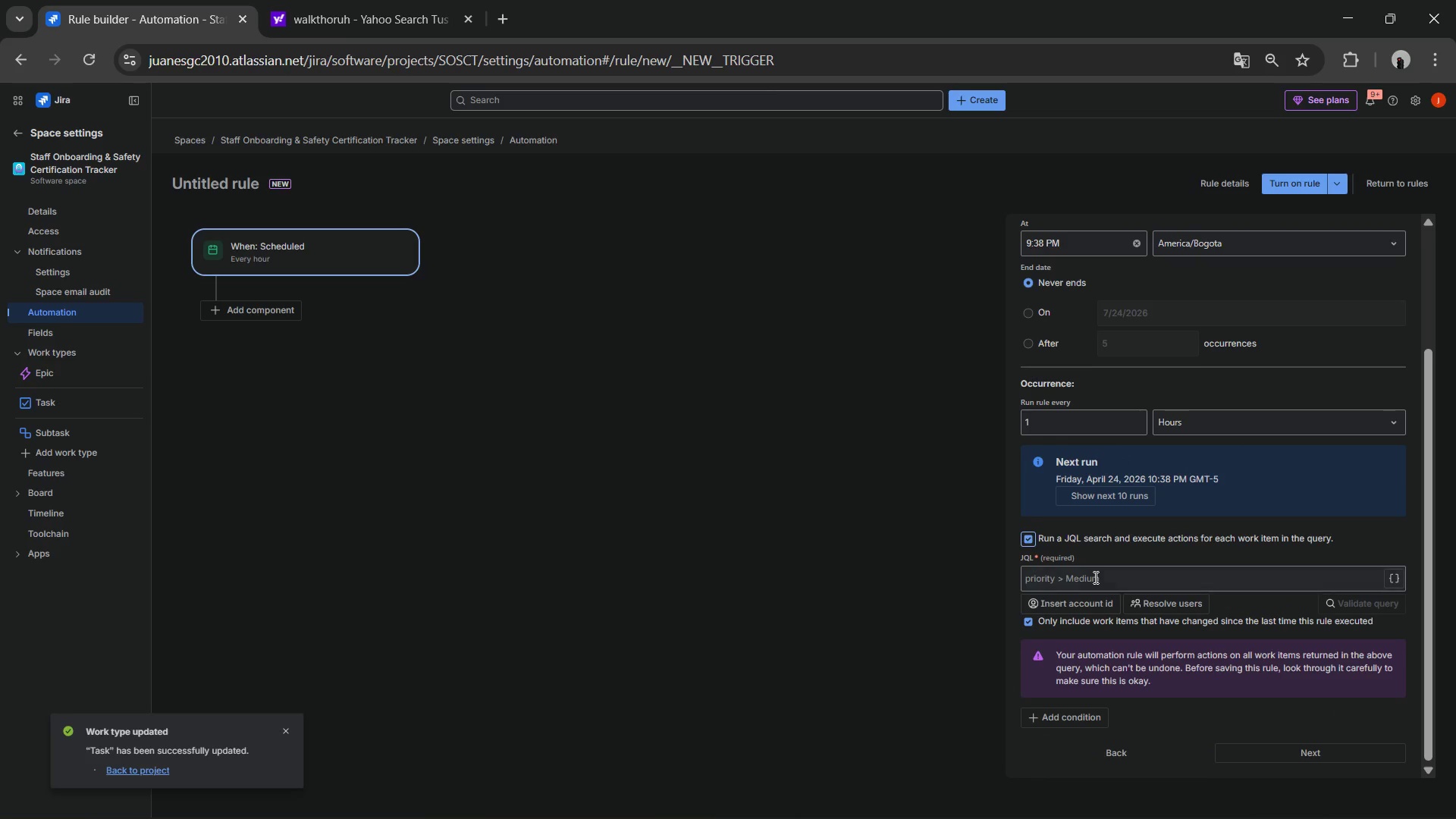 
left_click([1094, 577])
 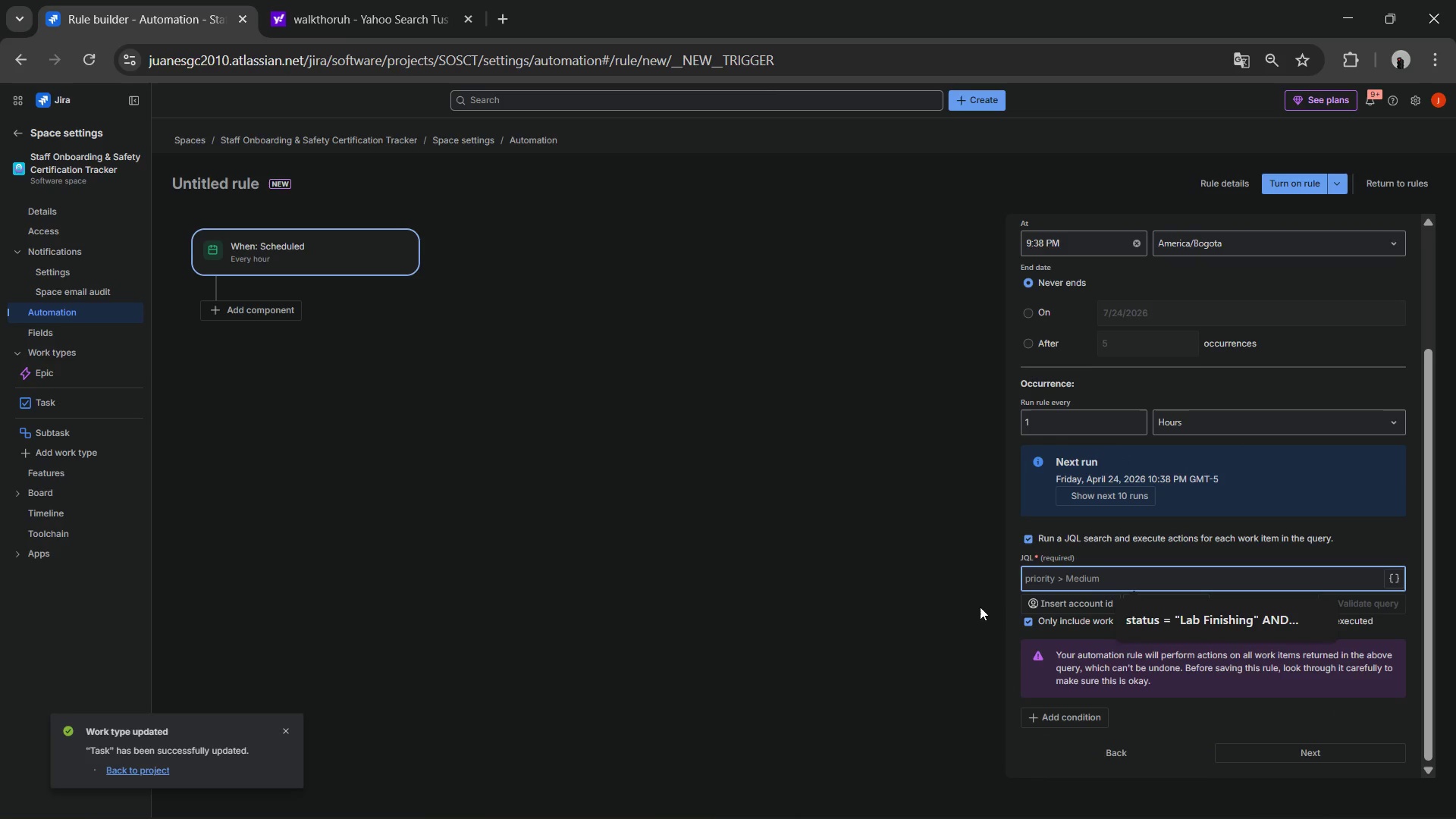 
type(status ) @Paperwork&HR@ AND created [Break]- 3e)
key(Backspace)
type(d AND statusCategory !) Done)
 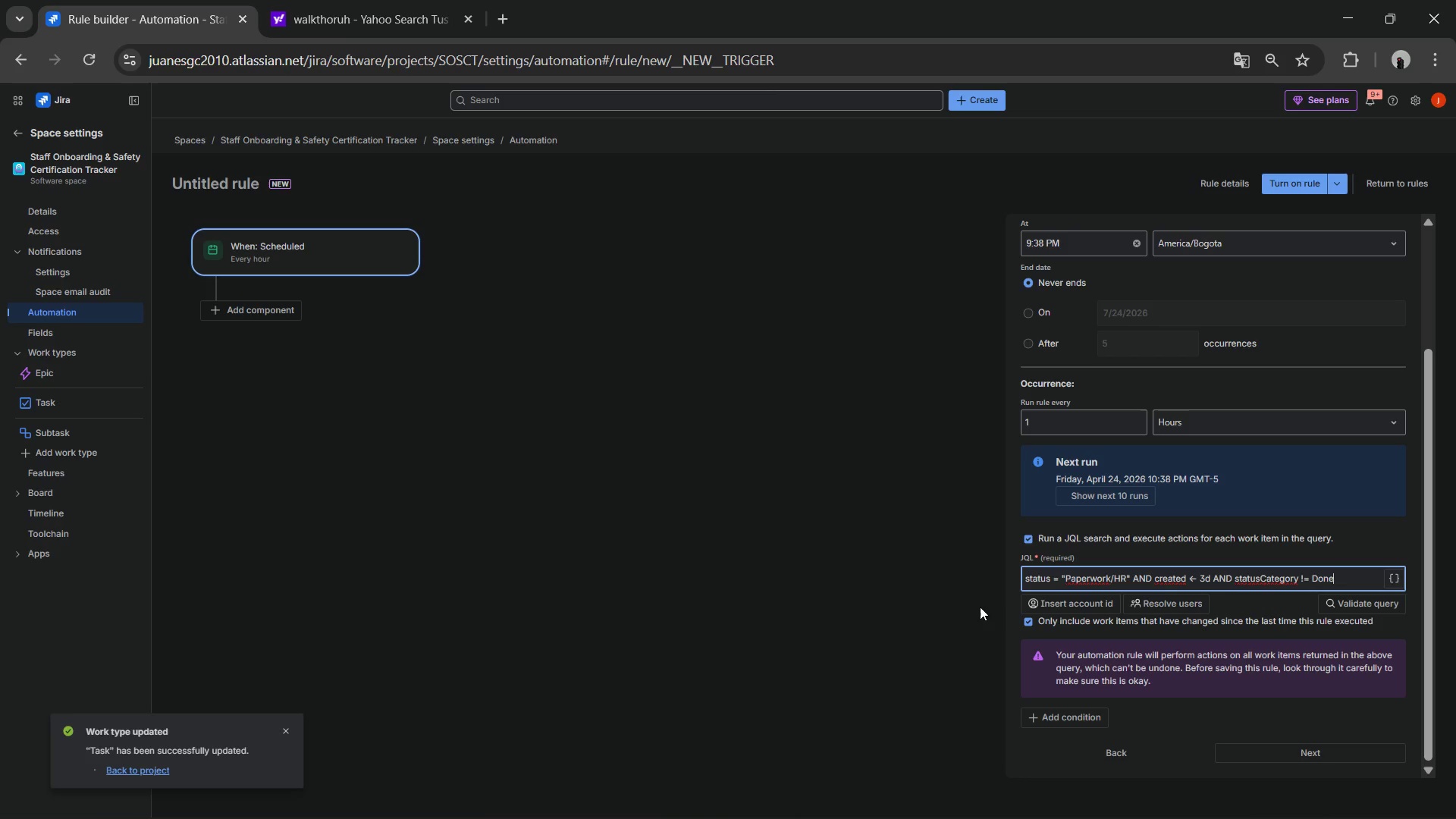 
left_click([1338, 604])
 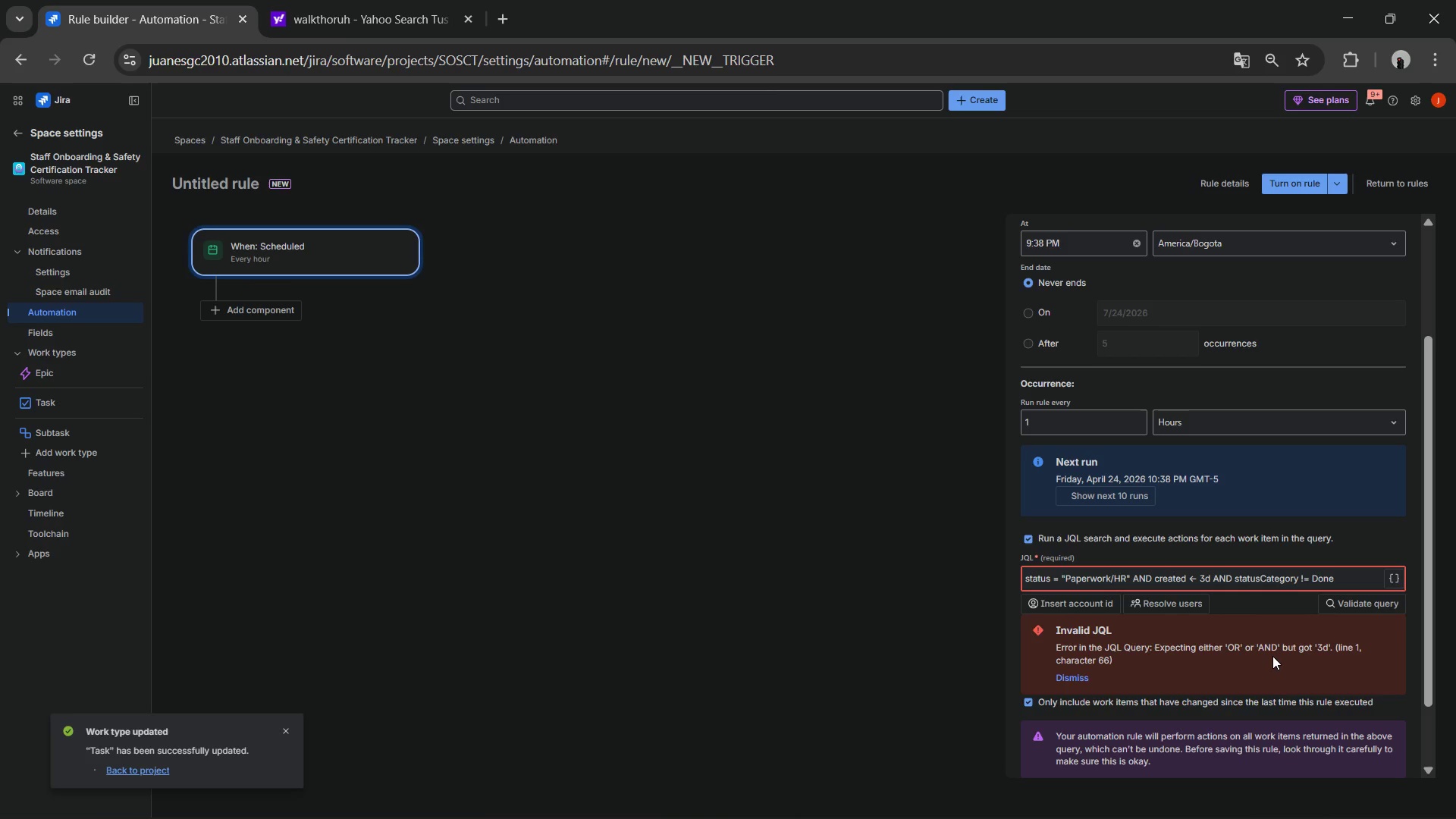 
wait(25.11)
 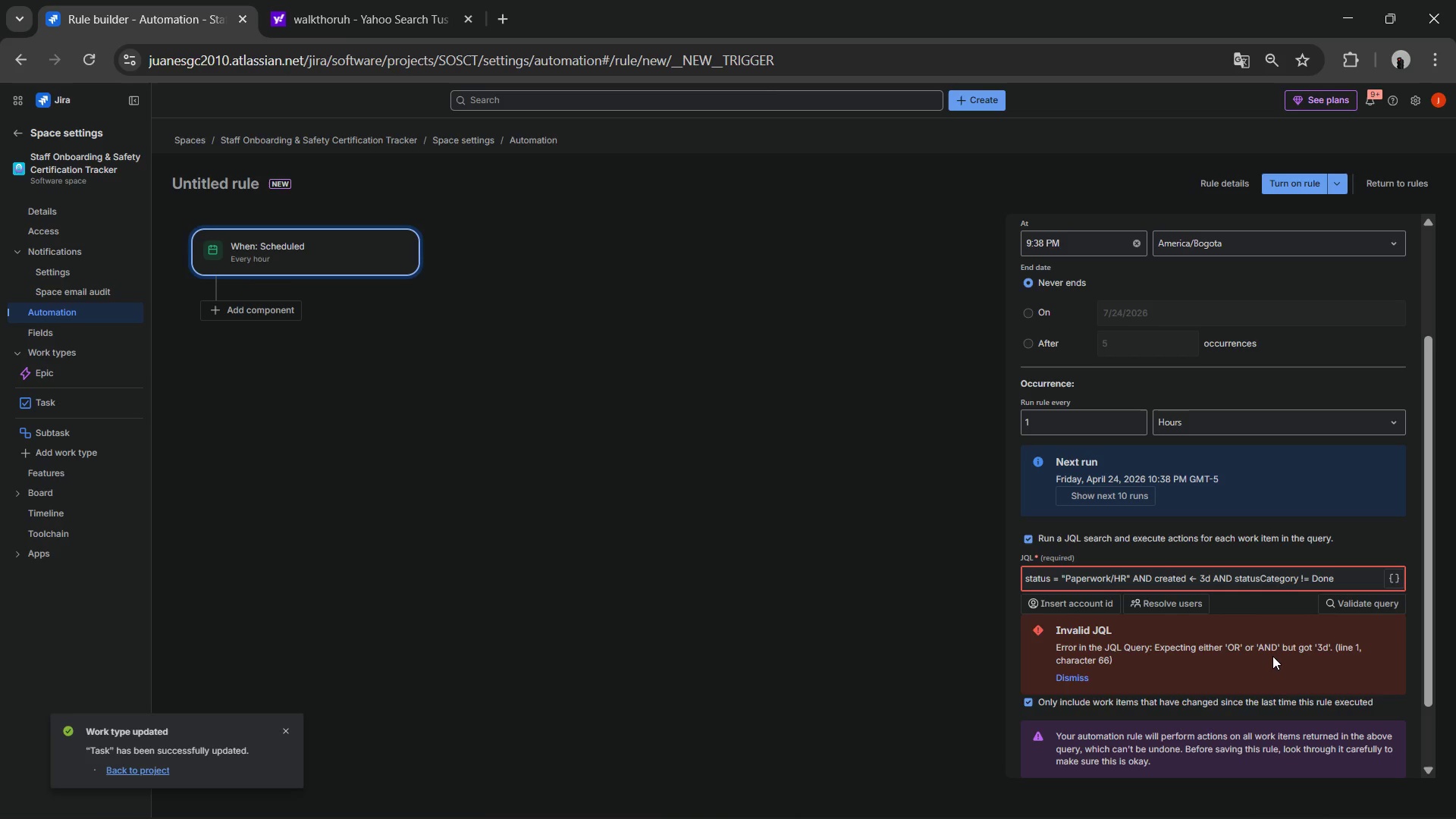 
scroll: coordinate [1163, 550], scroll_direction: down, amount: 3.0
 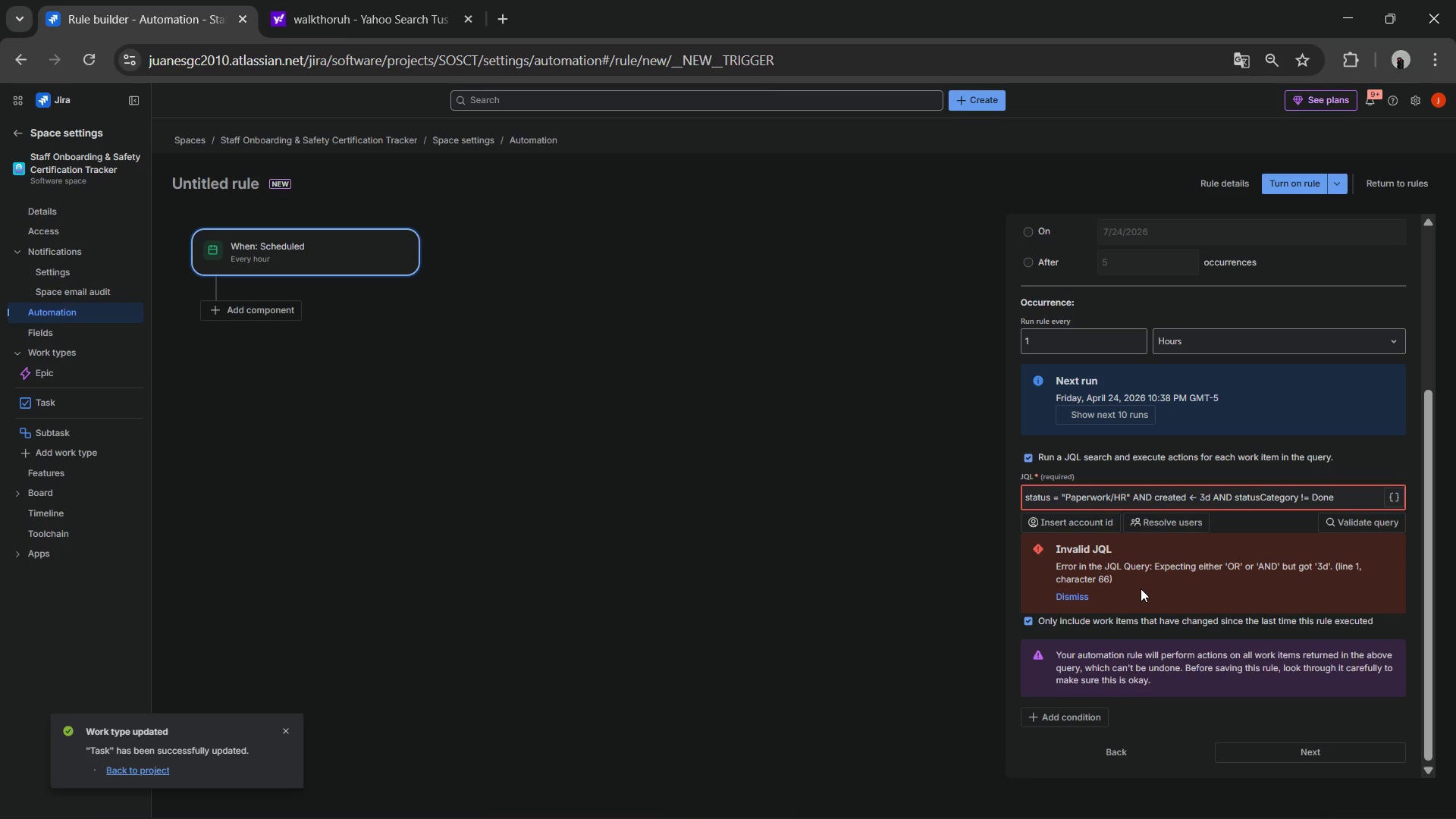 
wait(11.31)
 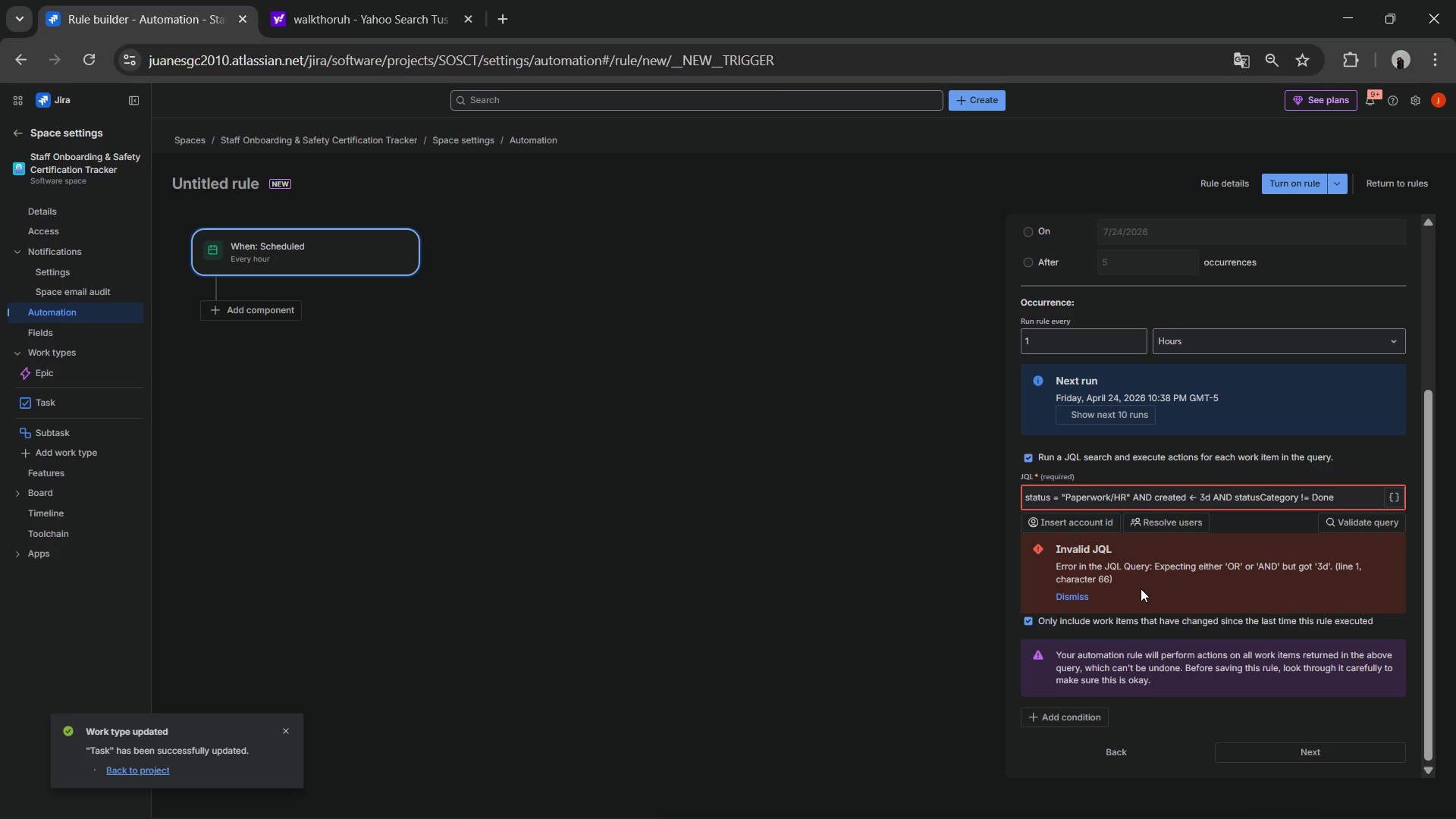 
left_click([1201, 500])
 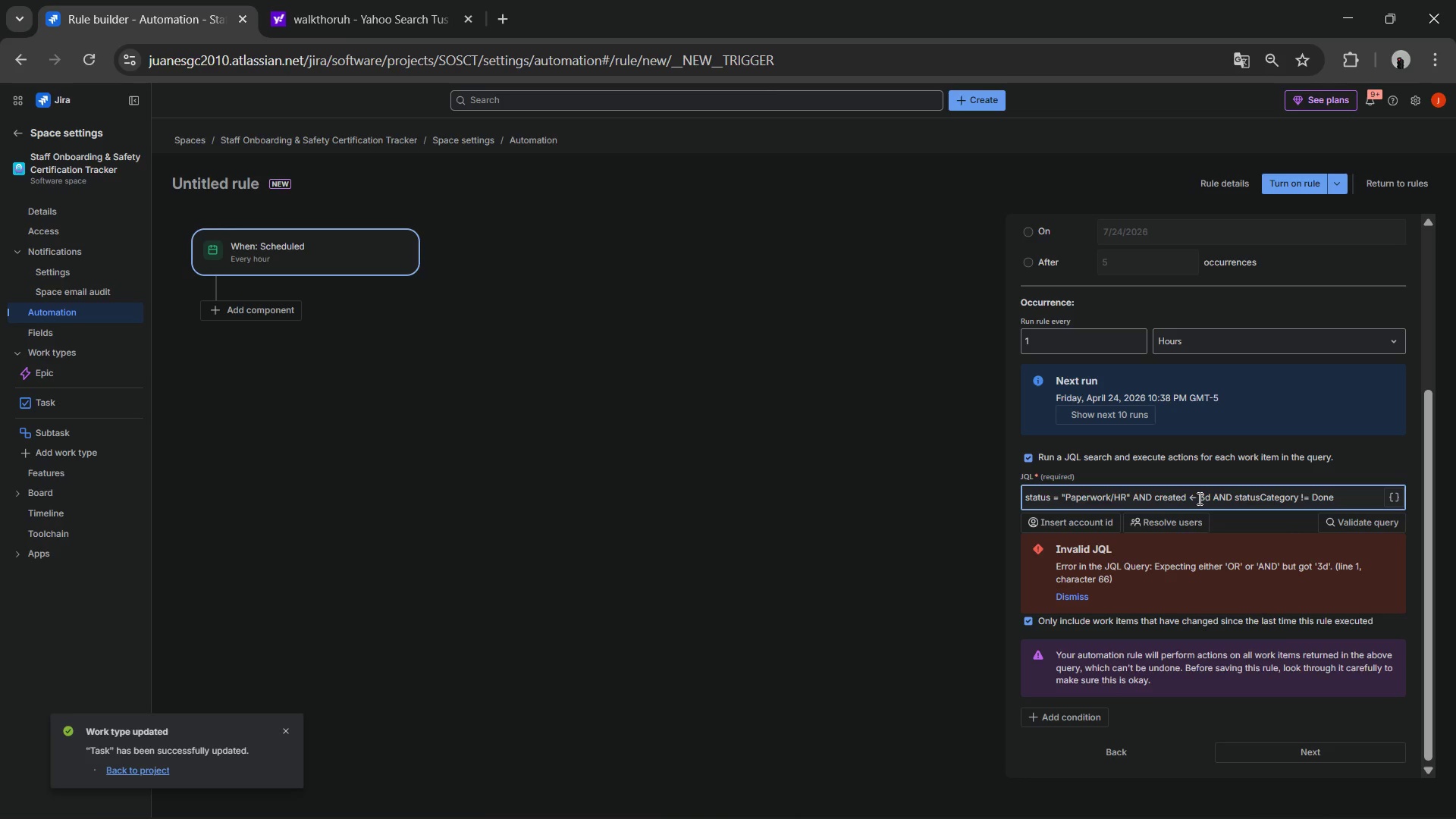 
left_click([1198, 498])
 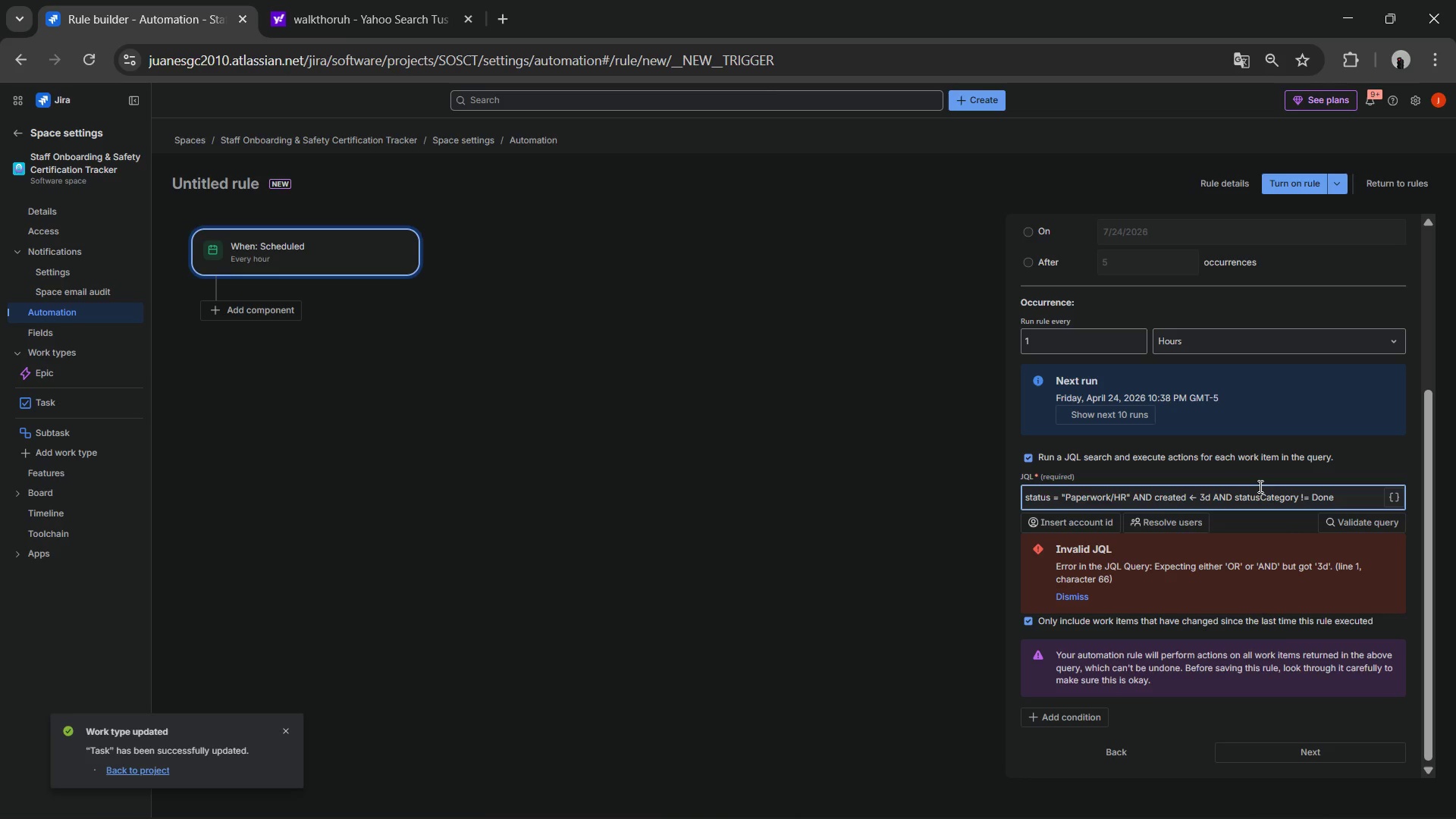 
key(Backspace)
 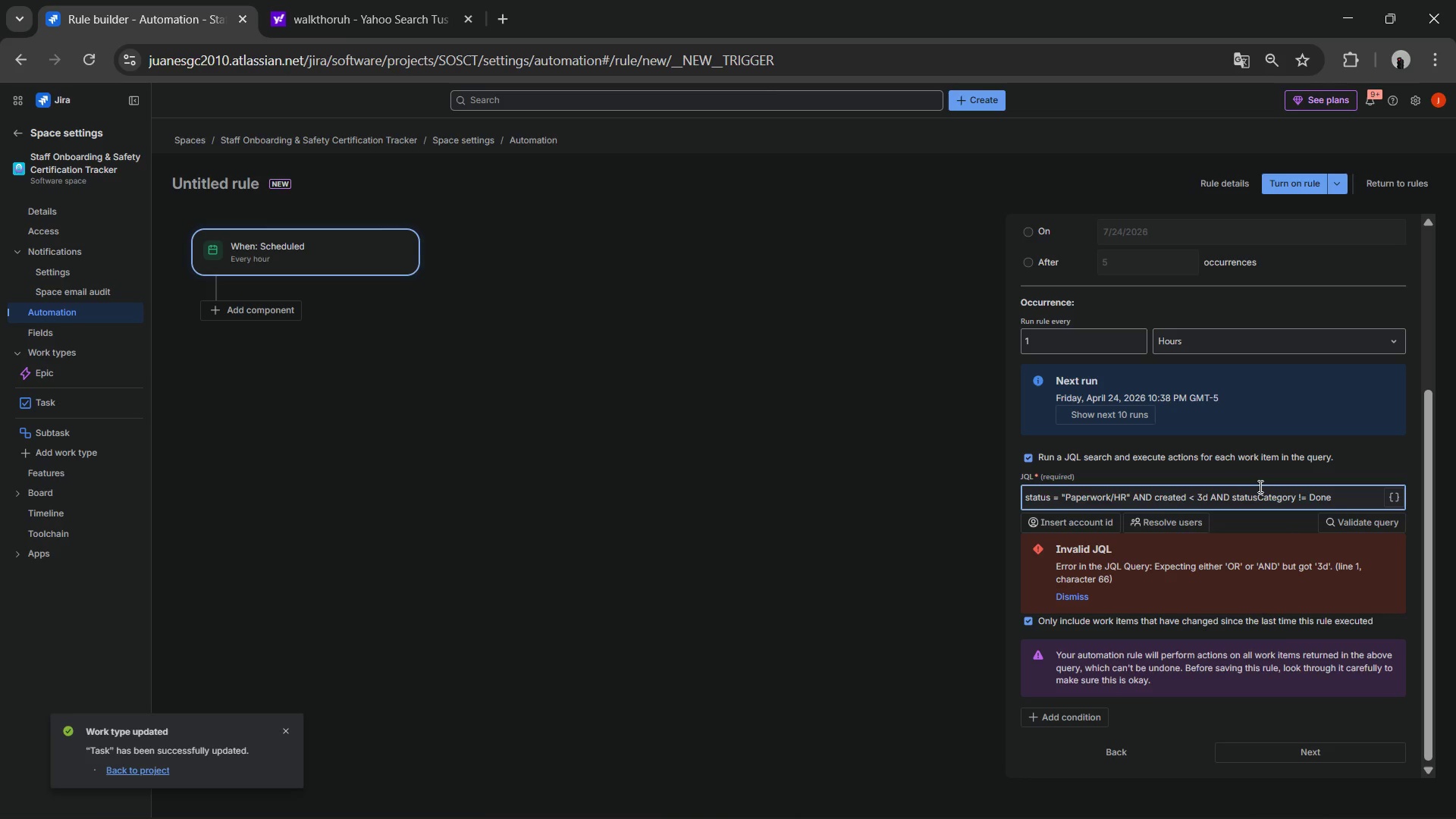 
key(Shift+0)
 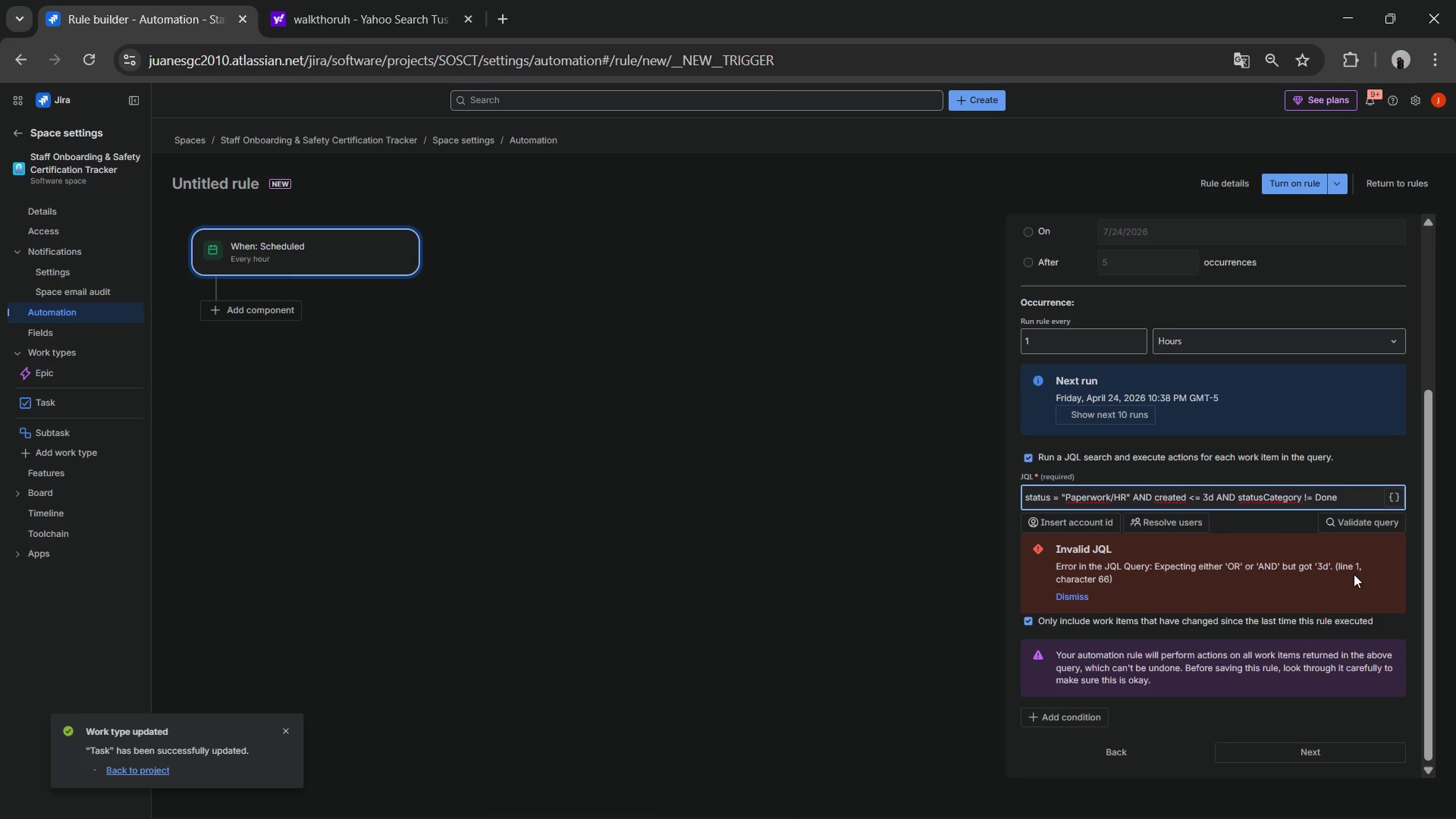 
left_click([1361, 515])
 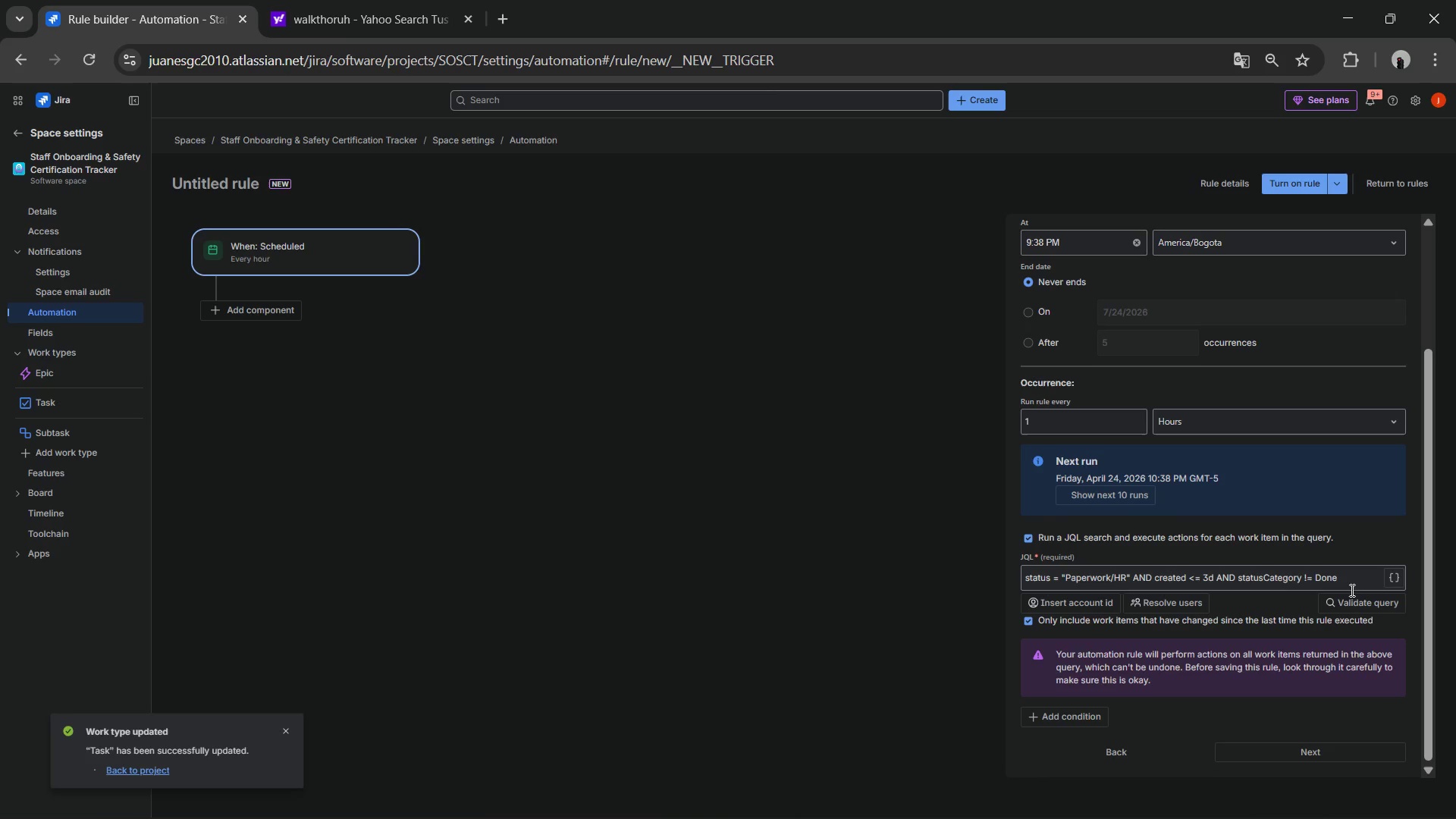 
left_click([1350, 606])
 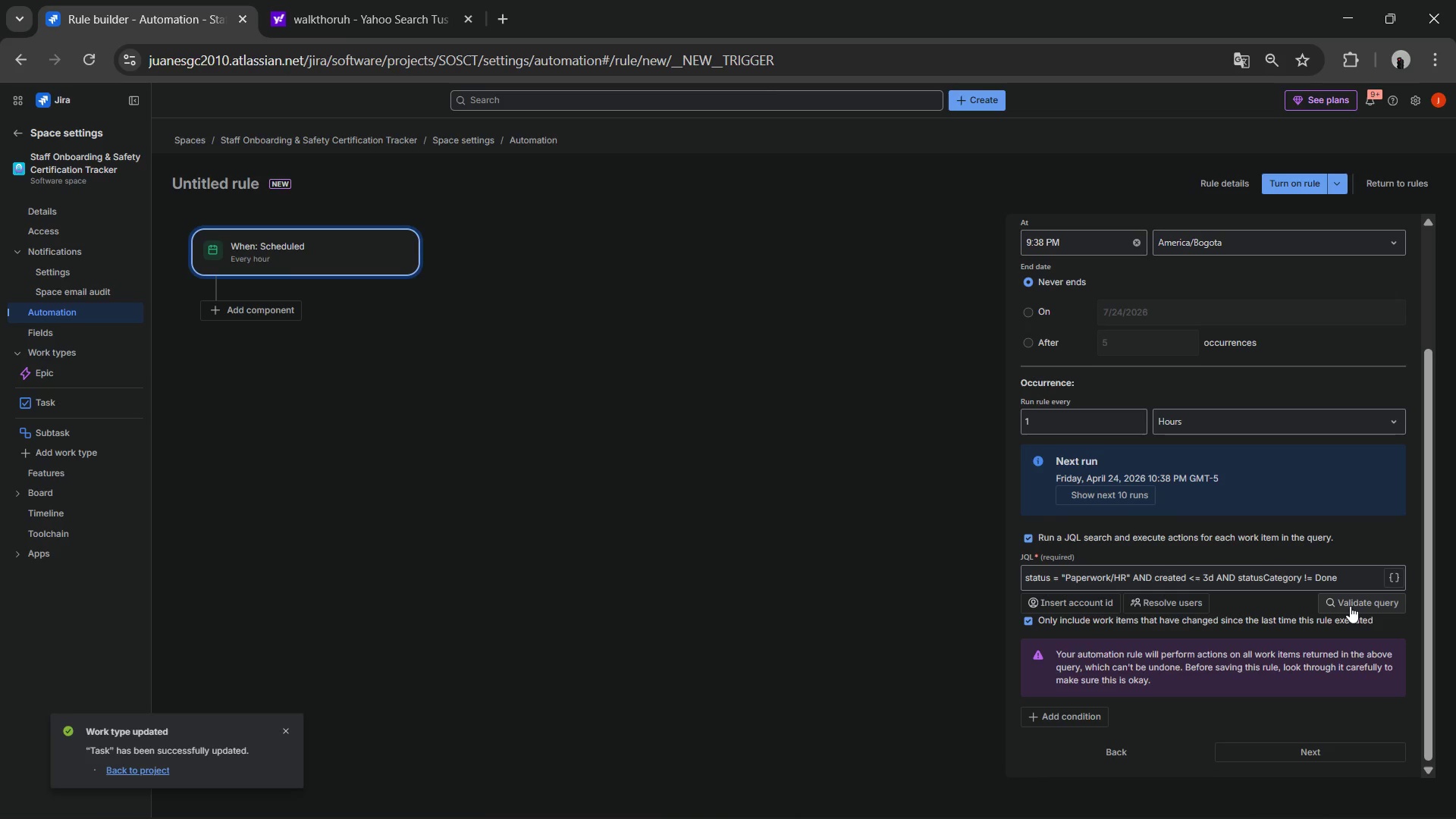 
left_click([1350, 606])
 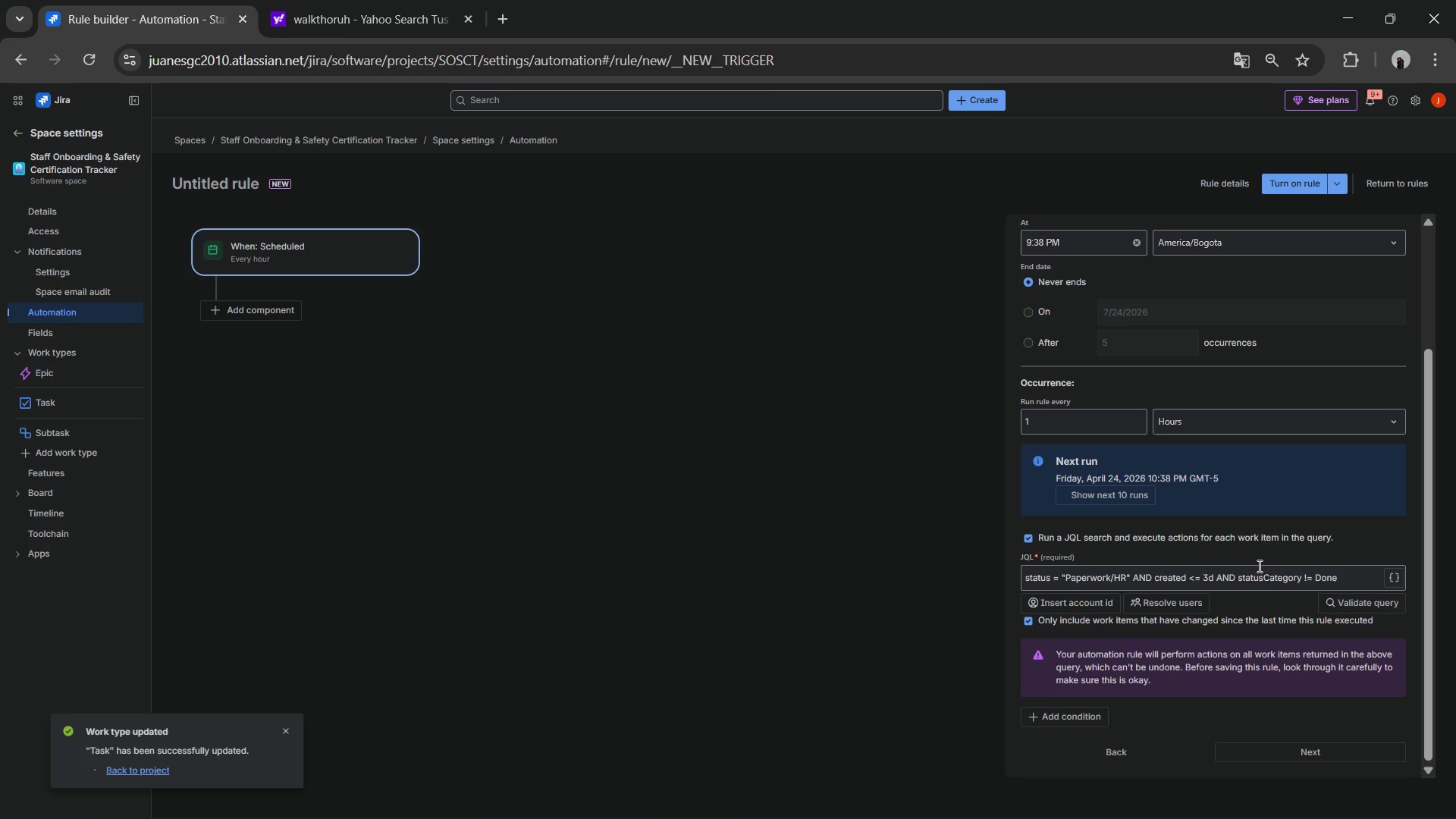 
scroll: coordinate [1139, 572], scroll_direction: down, amount: 6.0
 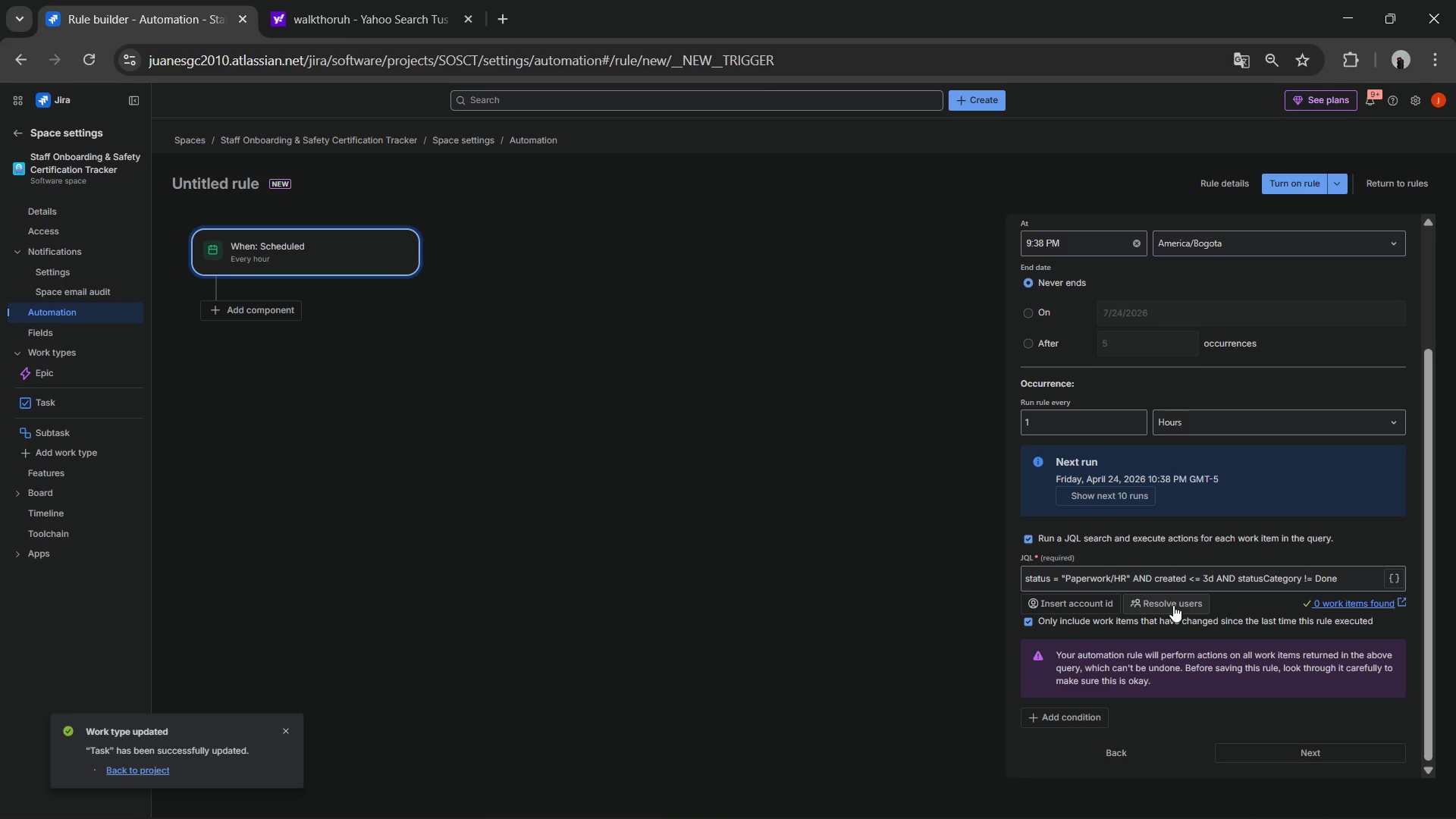 
wait(29.34)
 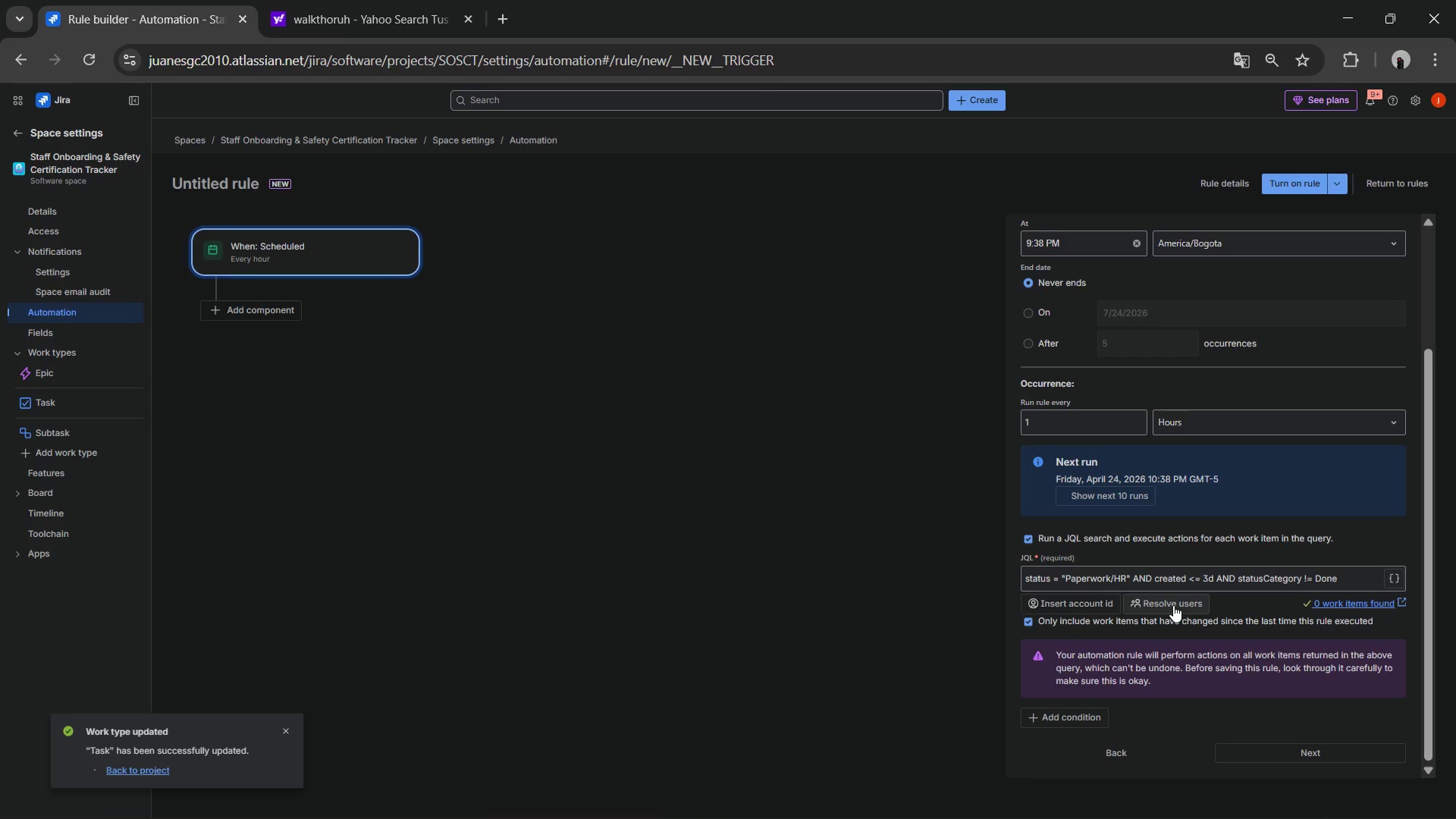 
scroll: coordinate [1100, 609], scroll_direction: down, amount: 2.0
 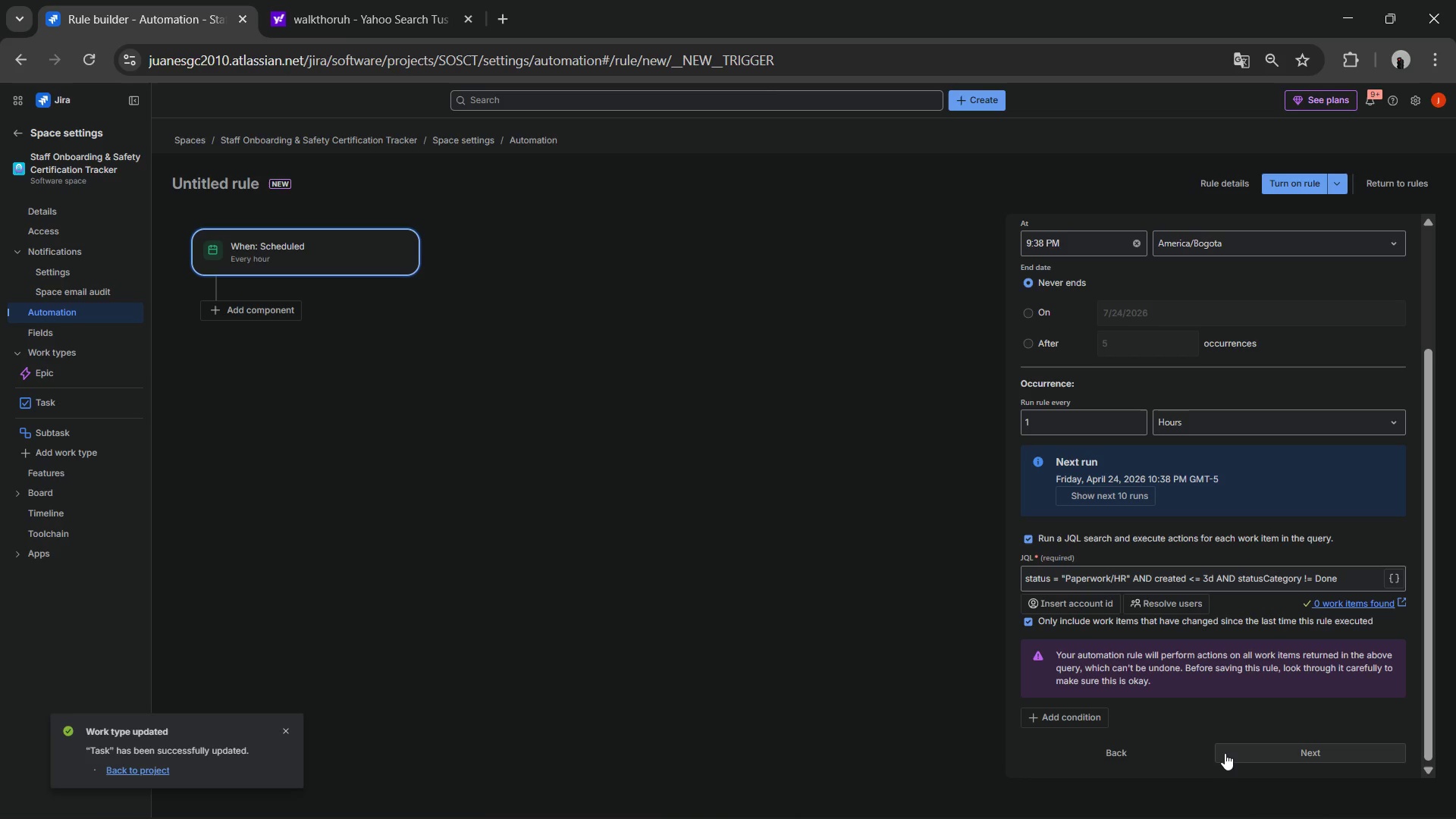 
left_click([1225, 753])
 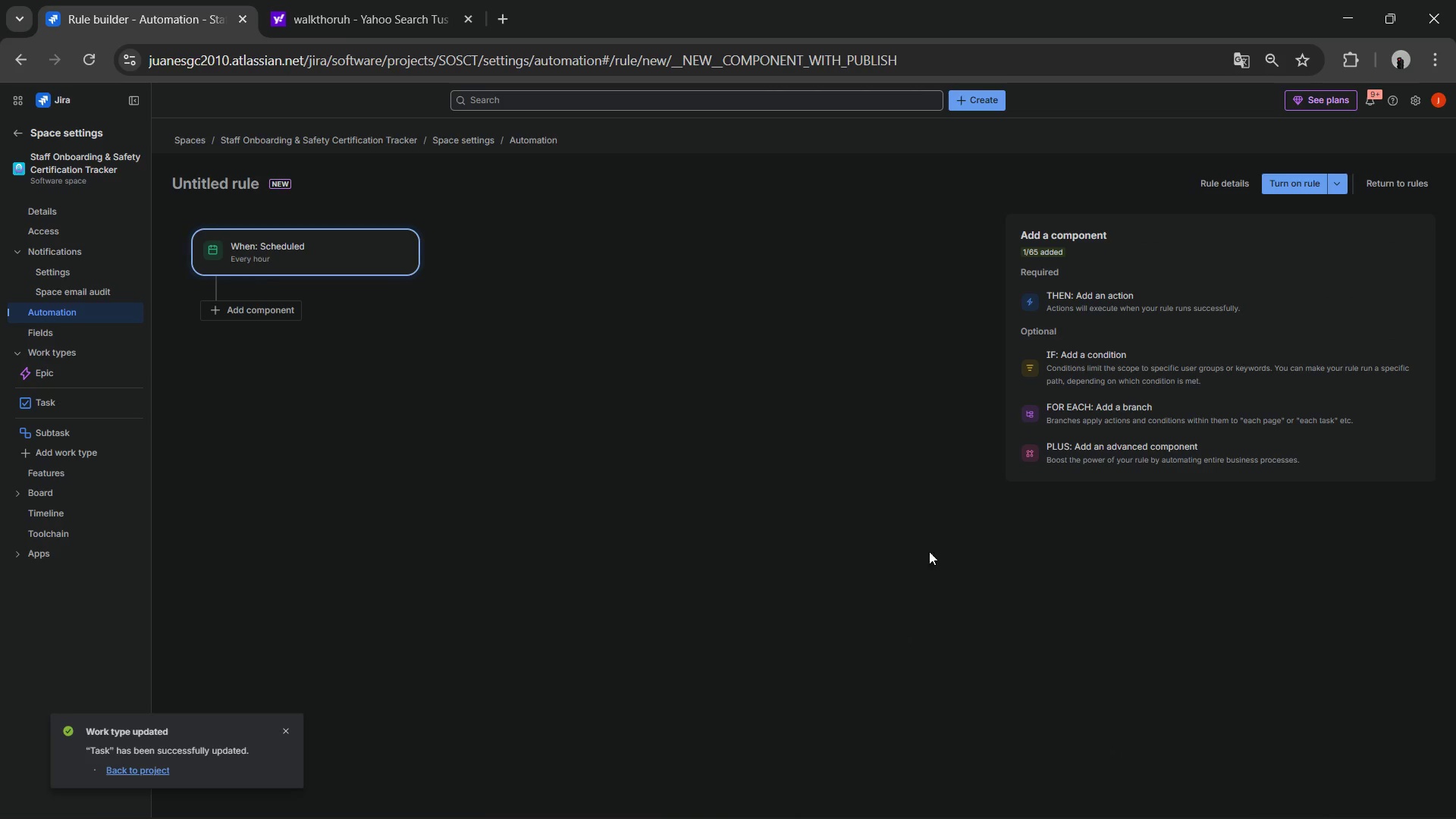 
mouse_move([1127, 303])
 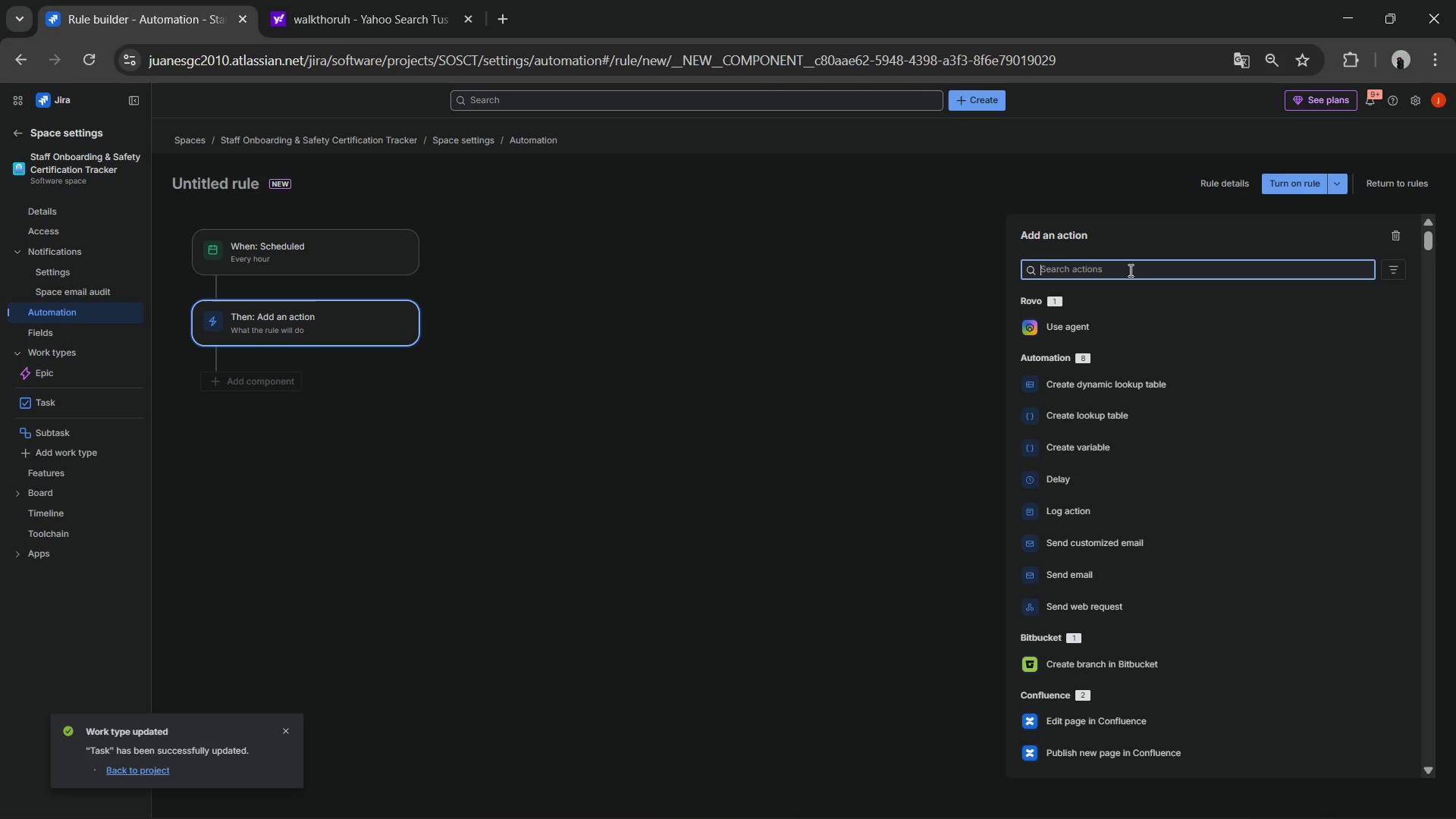 
left_click([1129, 270])
 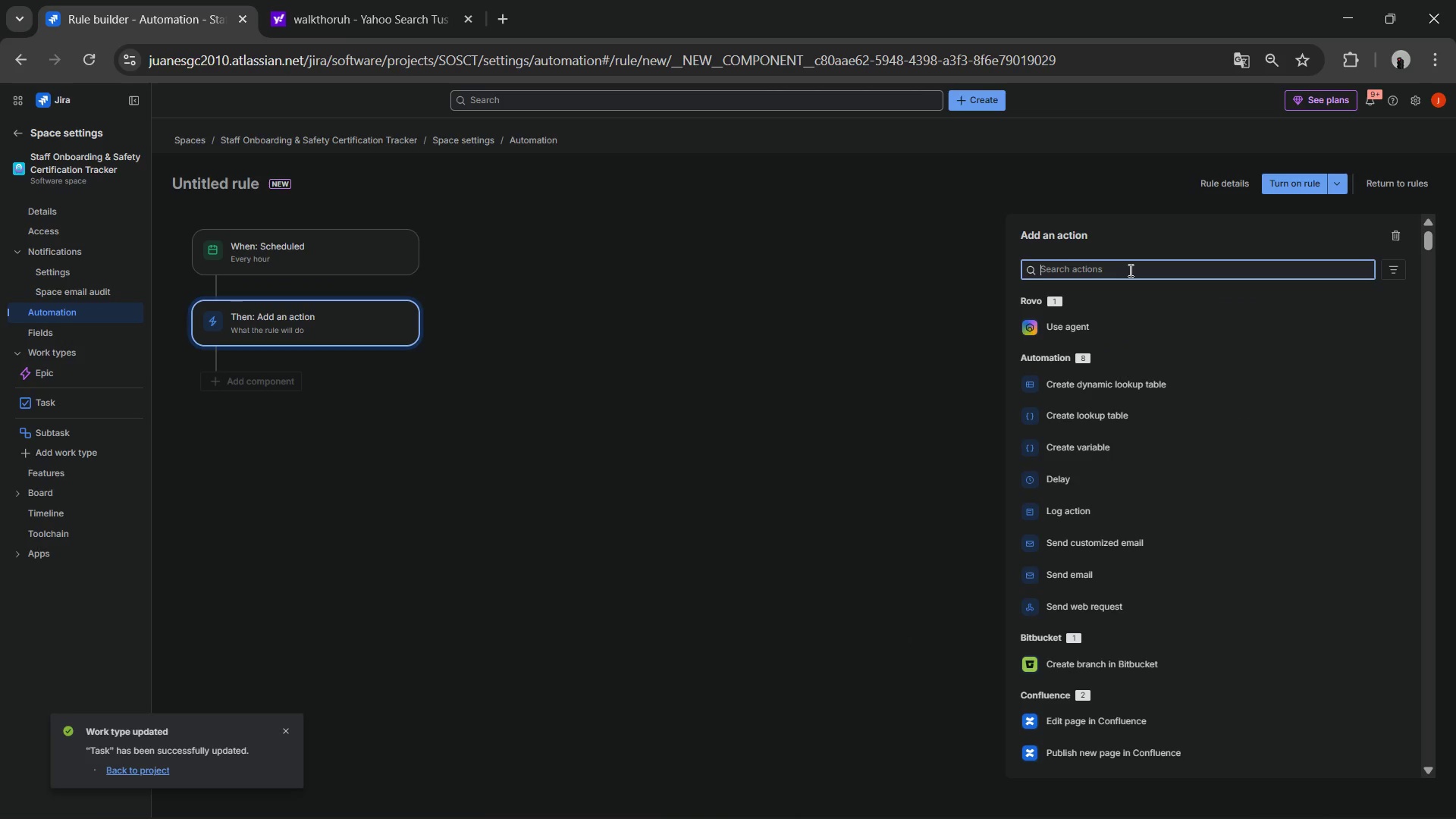 
type(flag)
key(Backspace)
key(Backspace)
key(Backspace)
key(Backspace)
key(Backspace)
type(add fl)
key(Backspace)
 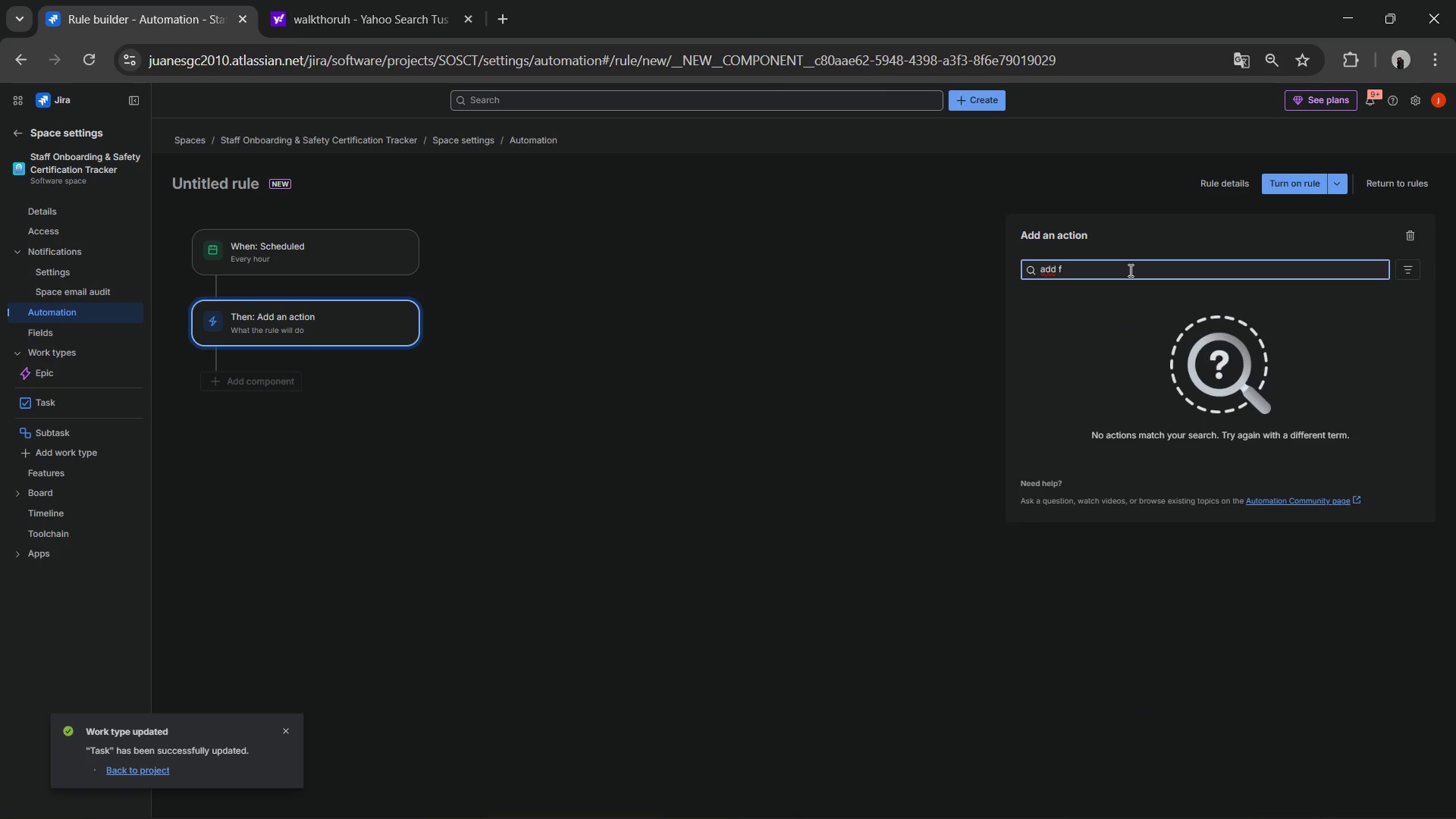 
hold_key(key=Backspace, duration=1.11)
 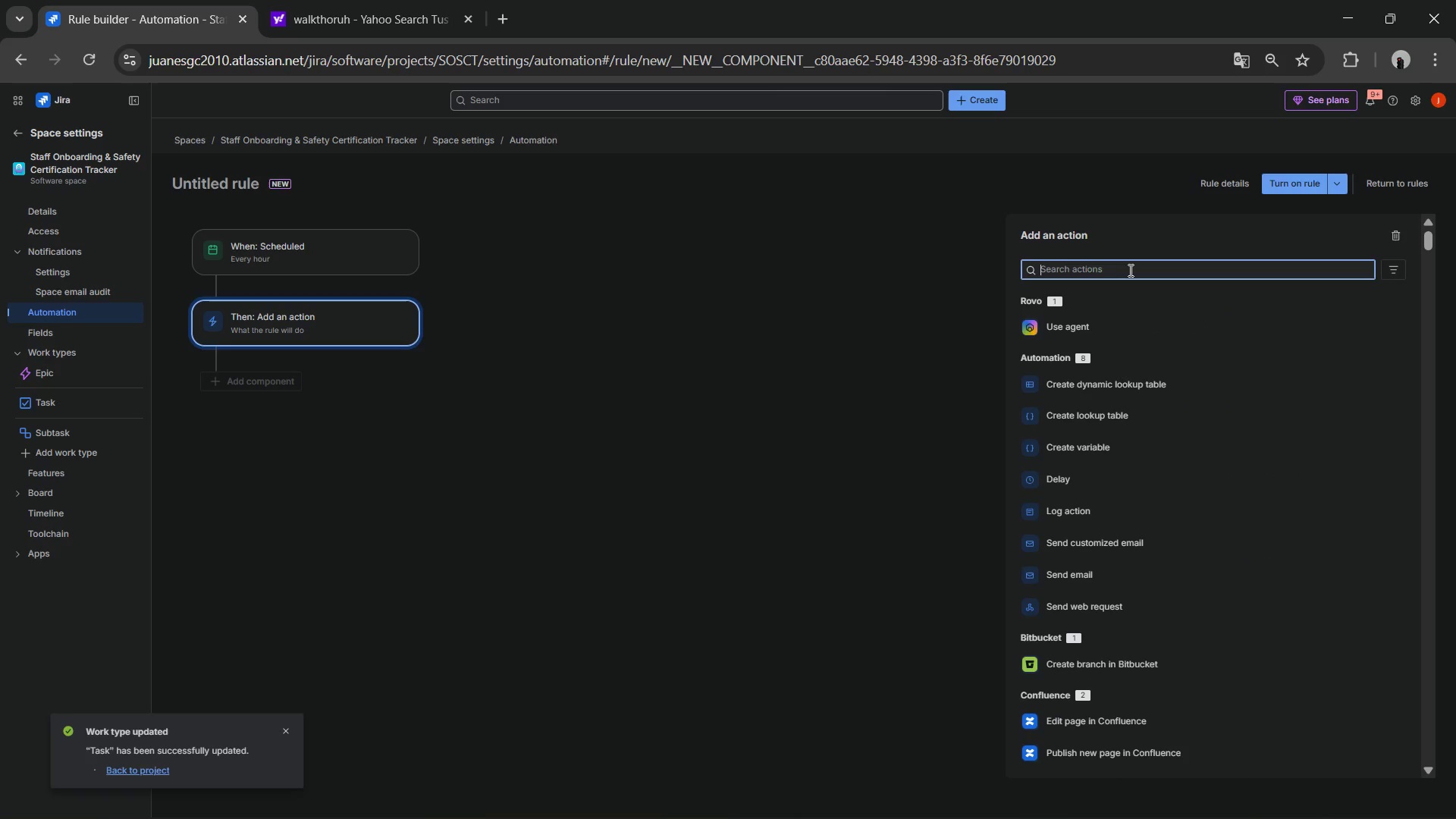 
wait(6.38)
 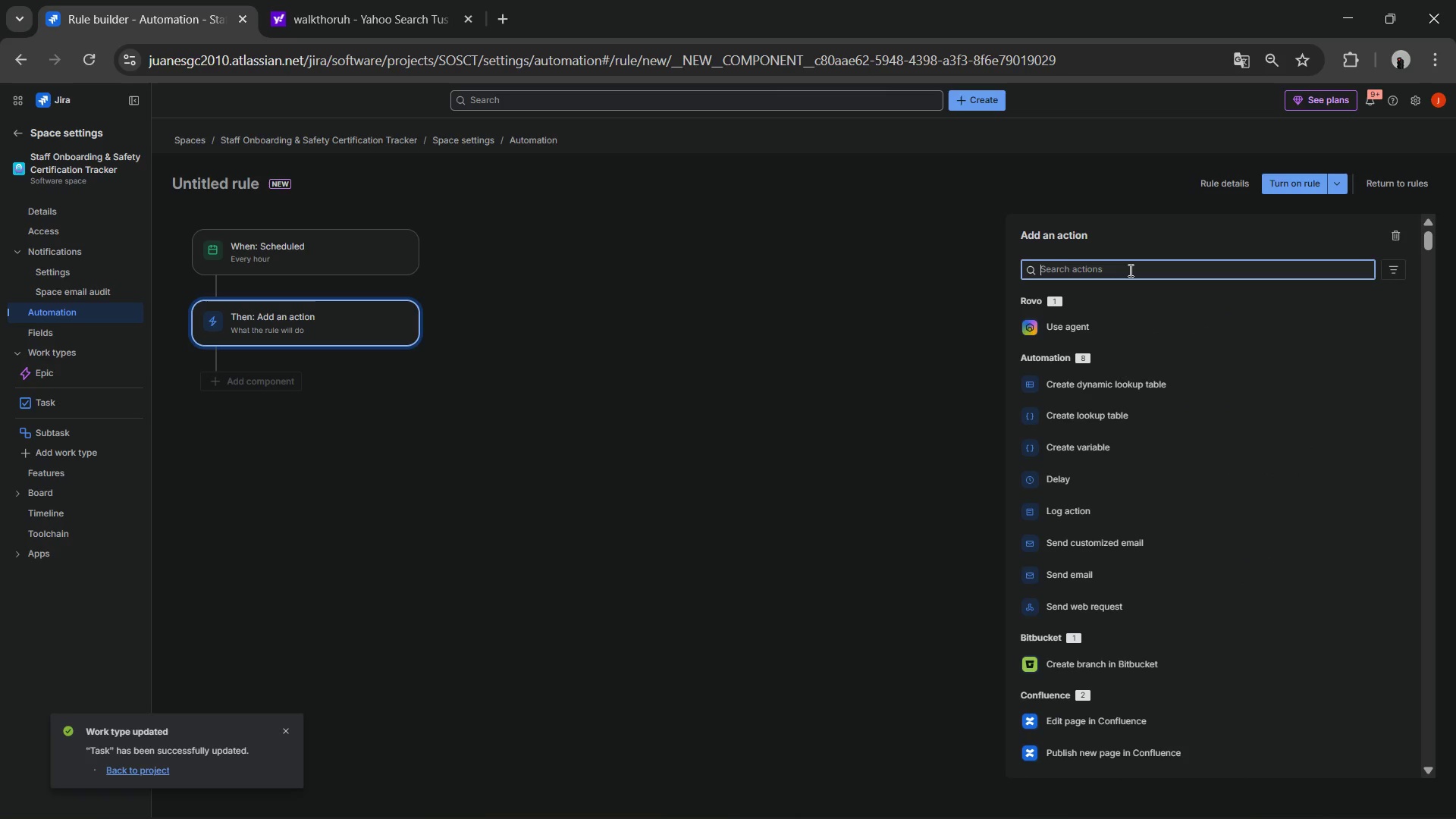 
type(add)
key(Backspace)
key(Backspace)
key(Backspace)
key(Backspace)
key(Backspace)
type(flag)
 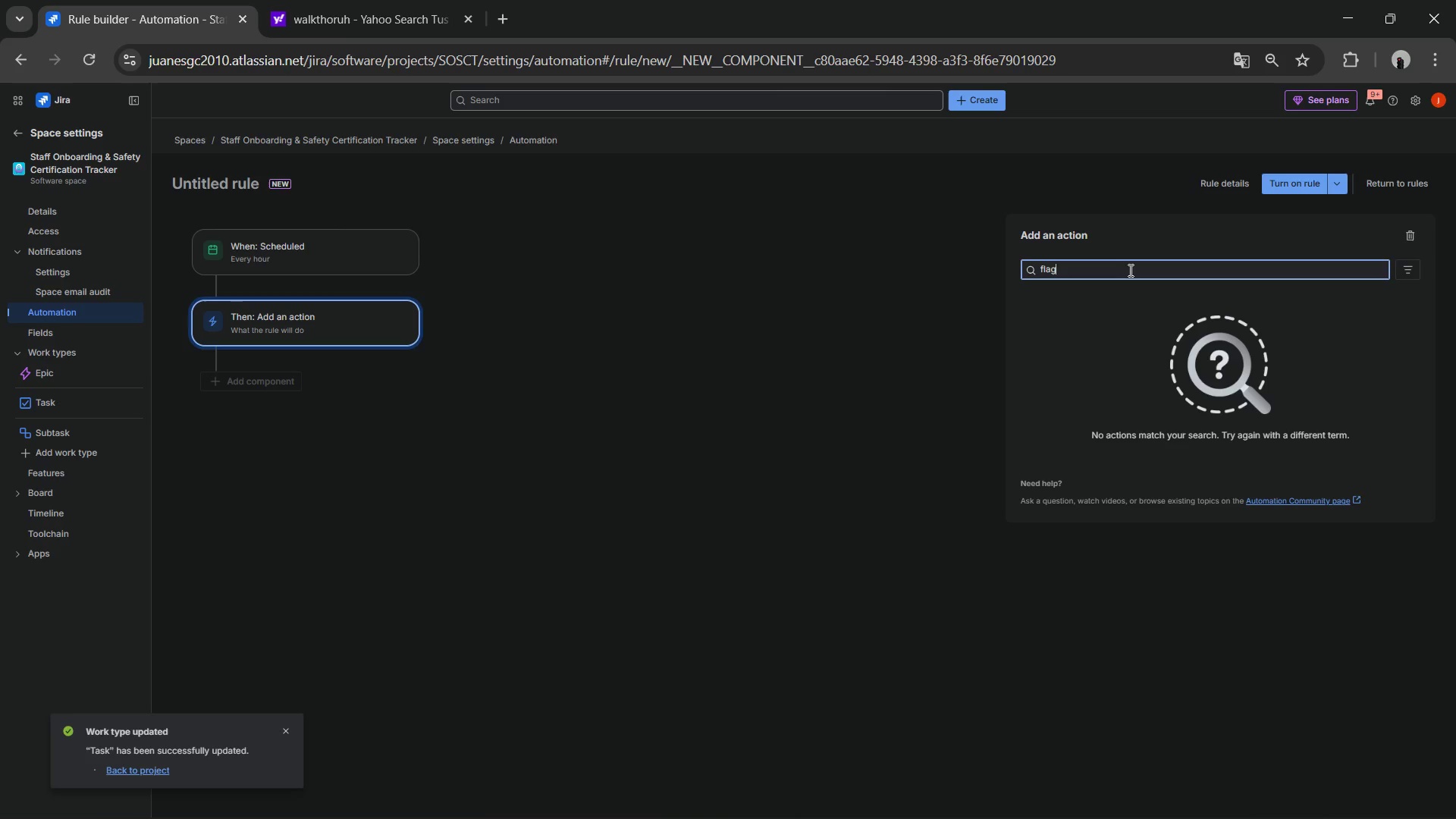 
wait(22.33)
 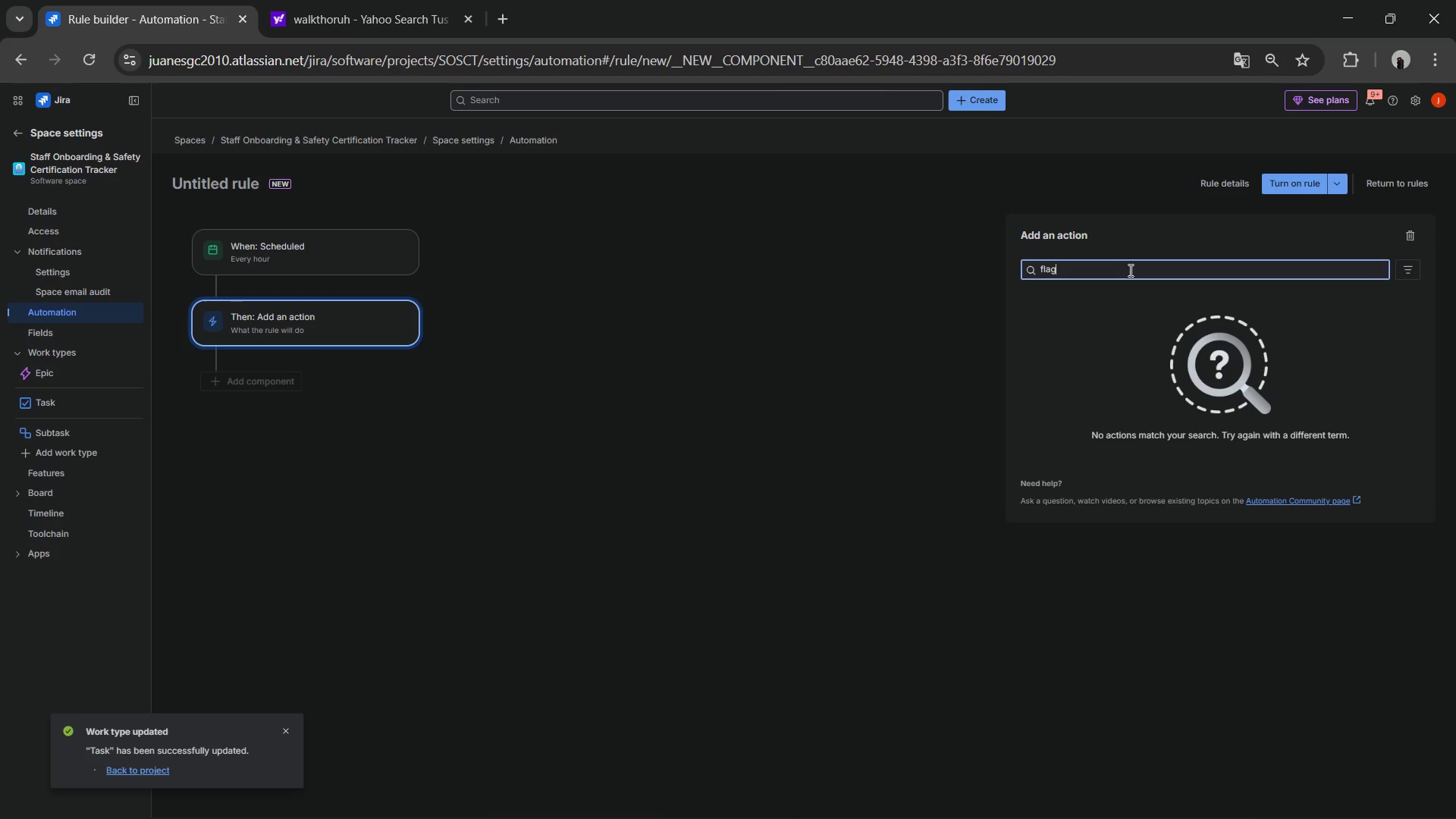 
left_click([1404, 238])
 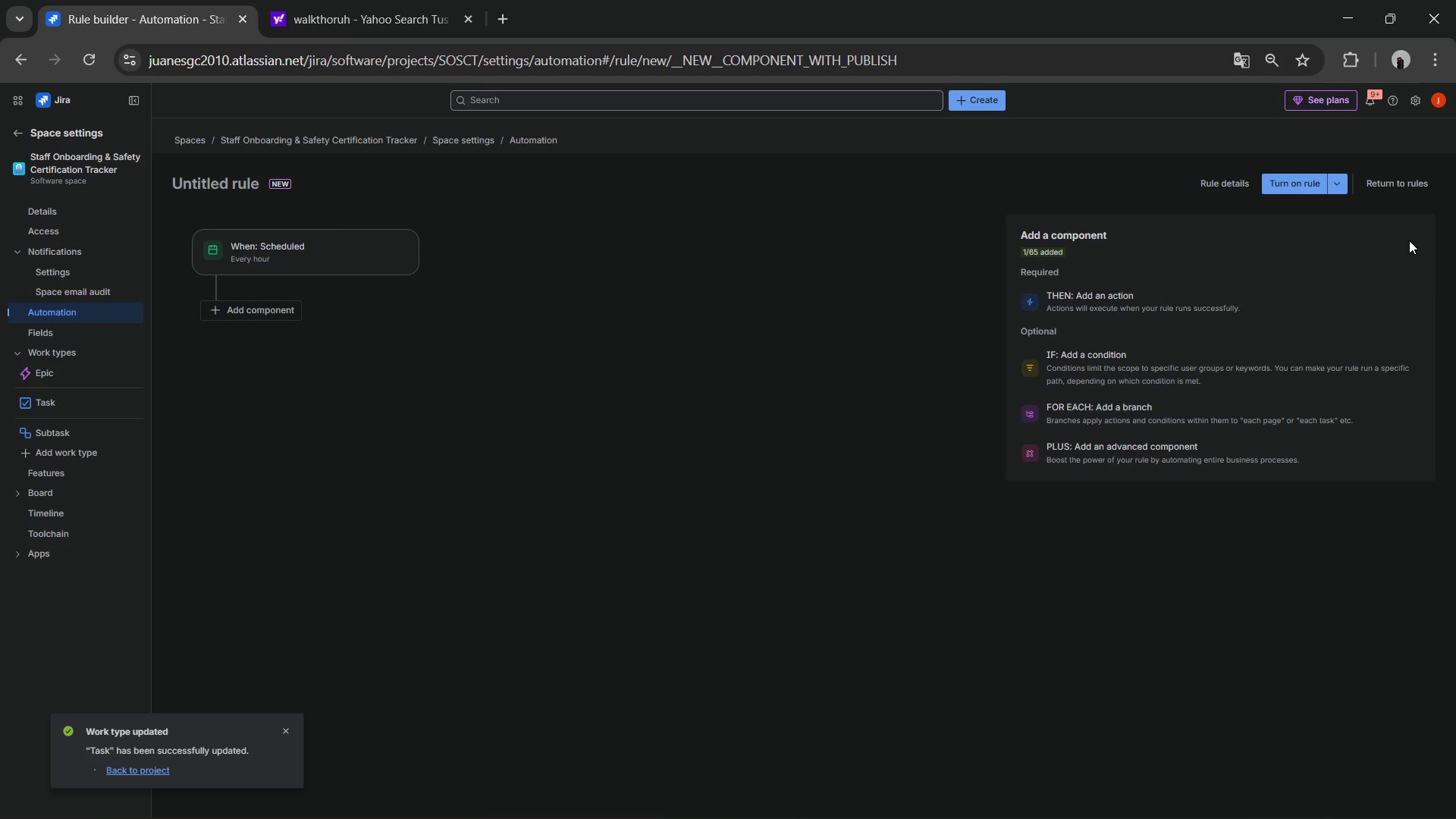 
wait(6.64)
 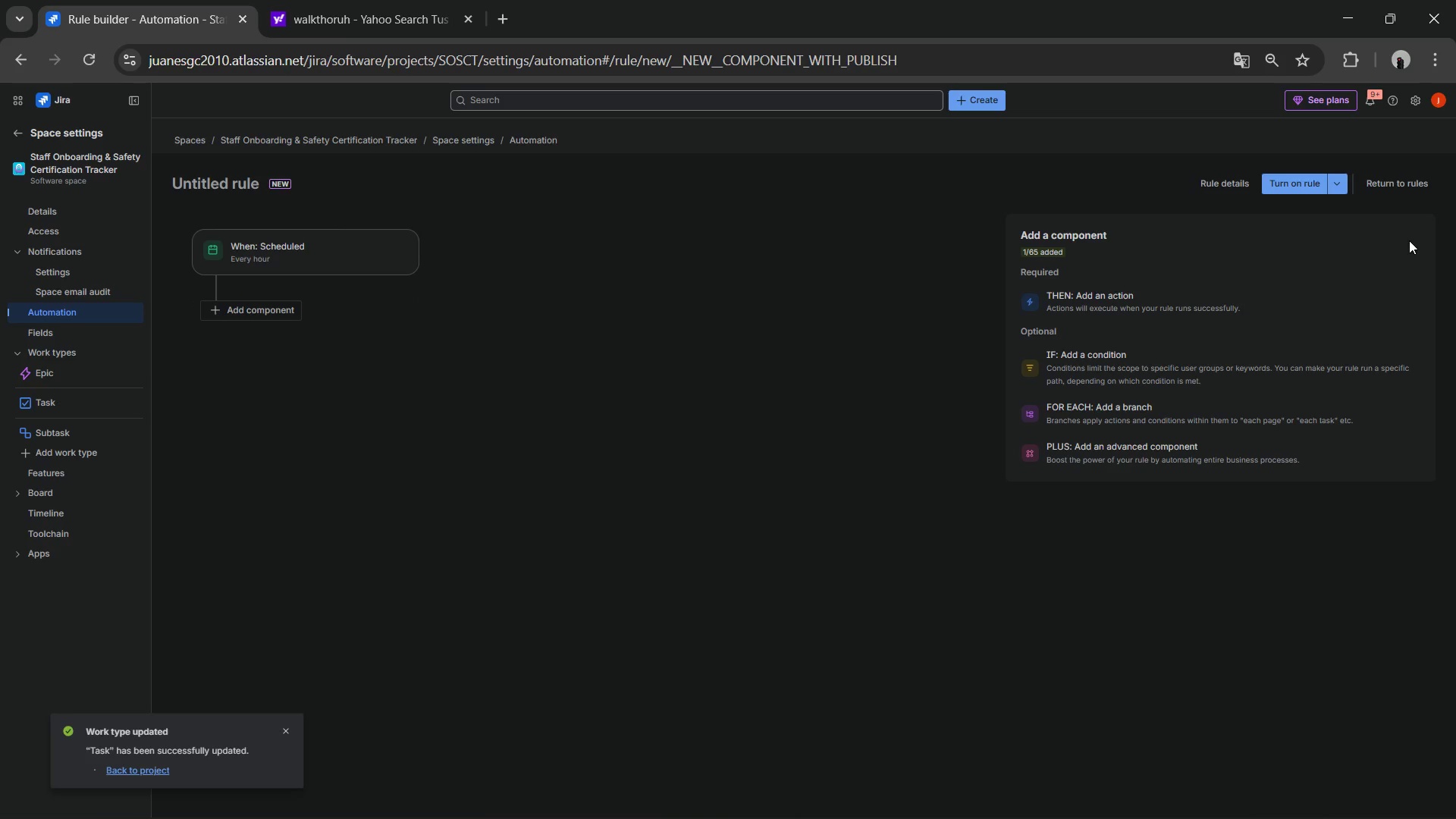 
left_click([1174, 293])
 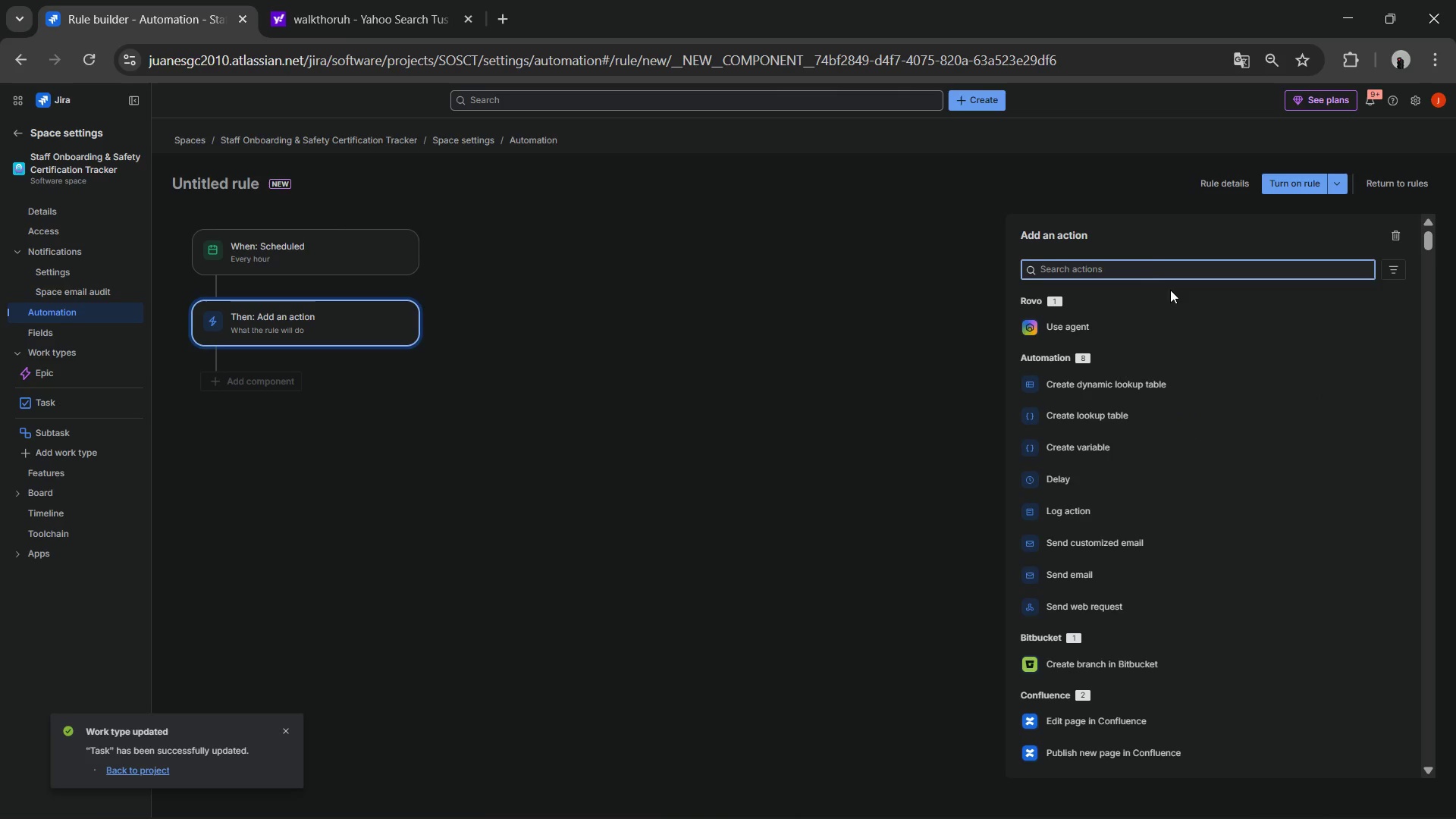 
left_click([1150, 267])
 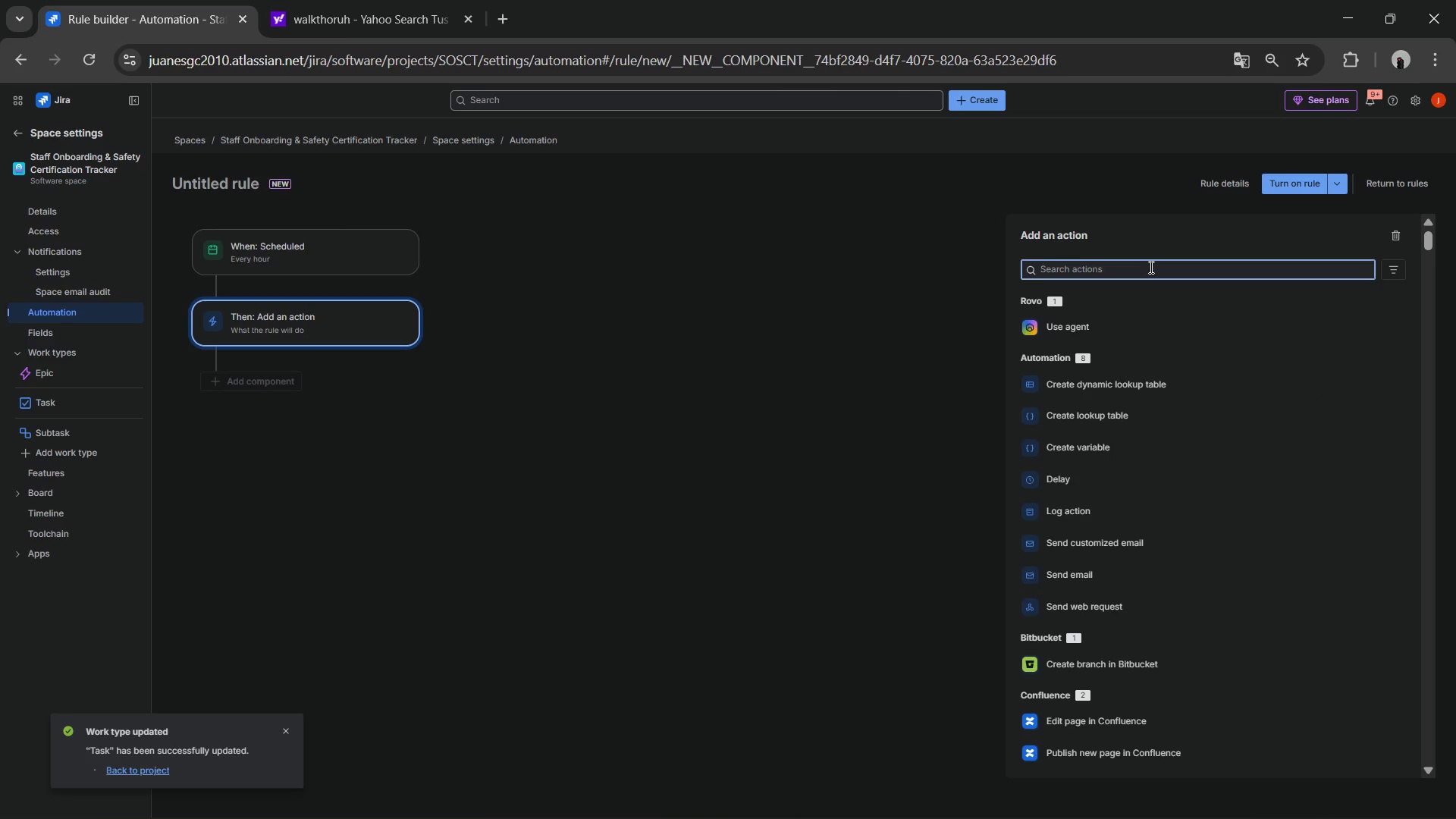 
type(edit i)
key(Backspace)
 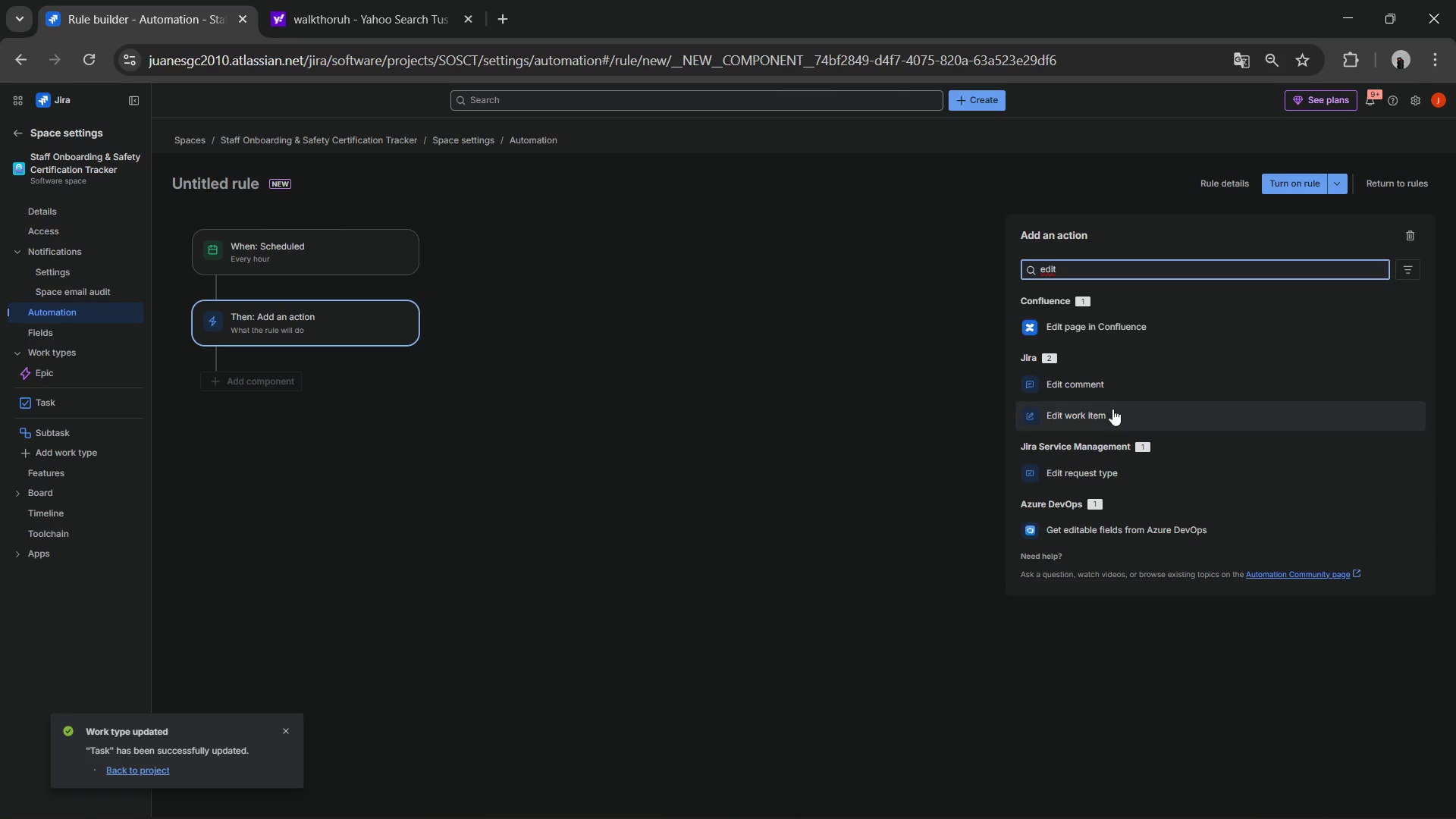 
left_click([1113, 409])
 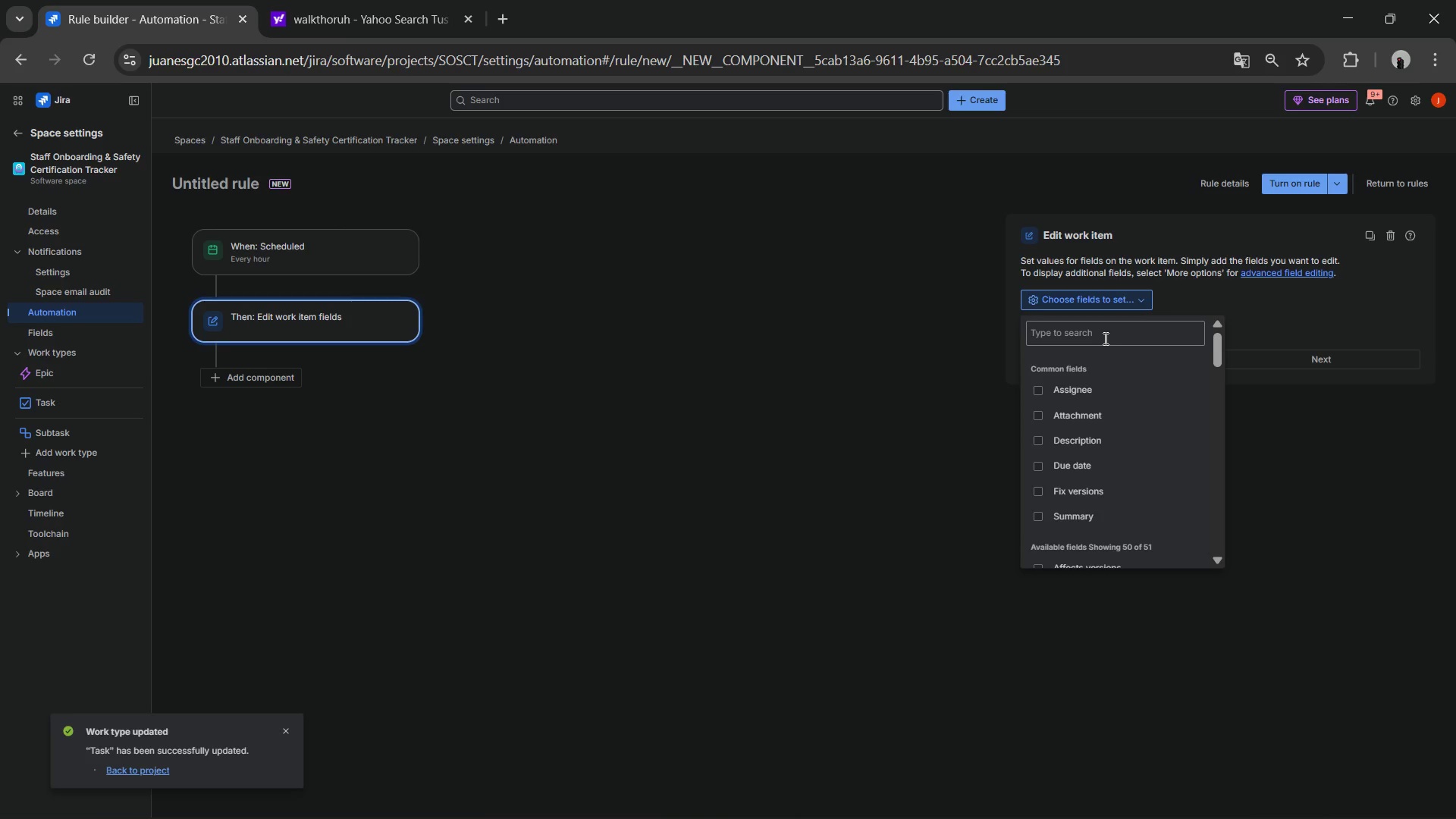 
wait(5.98)
 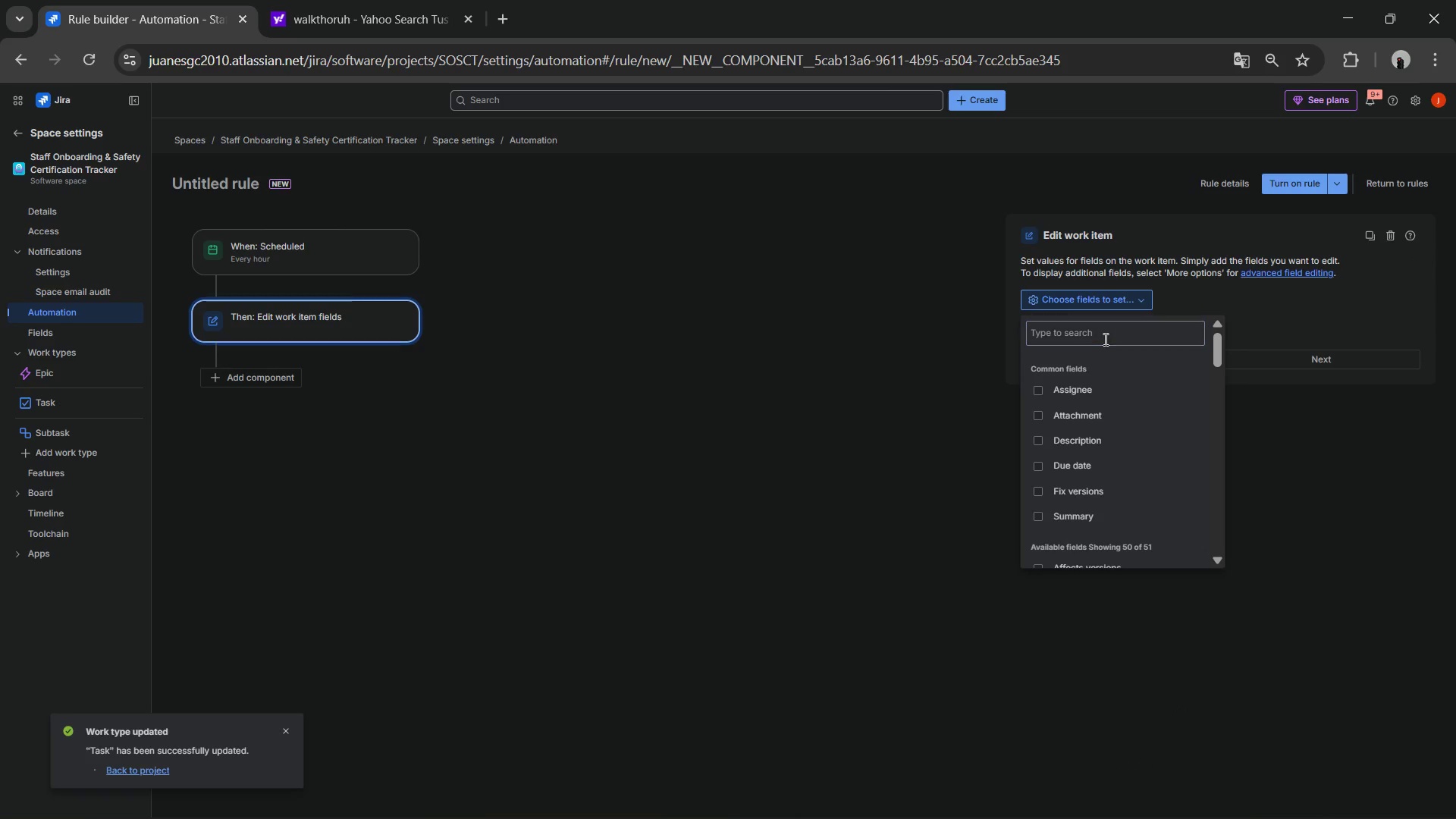 
left_click([1104, 338])
 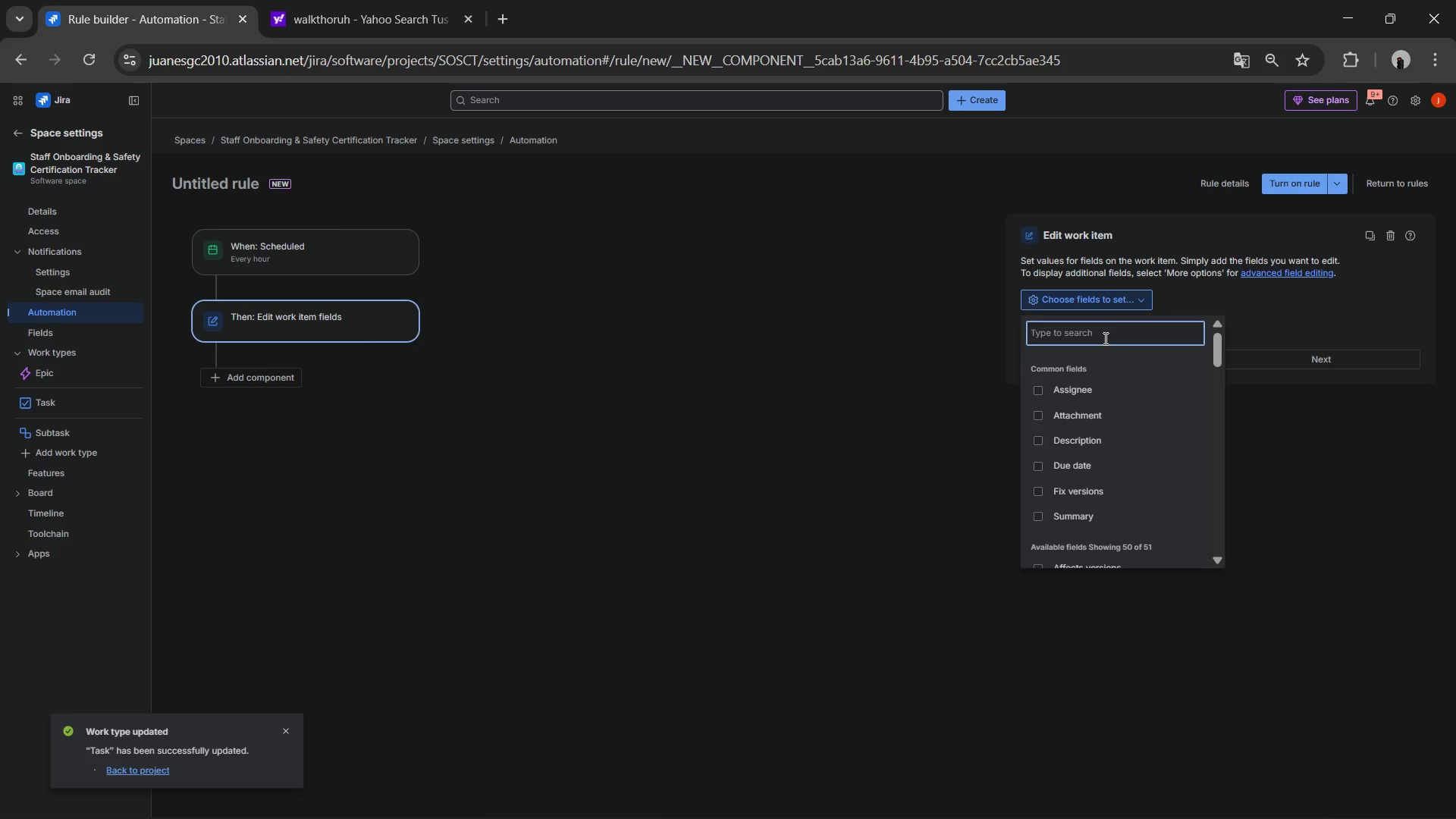 
type(flag)
 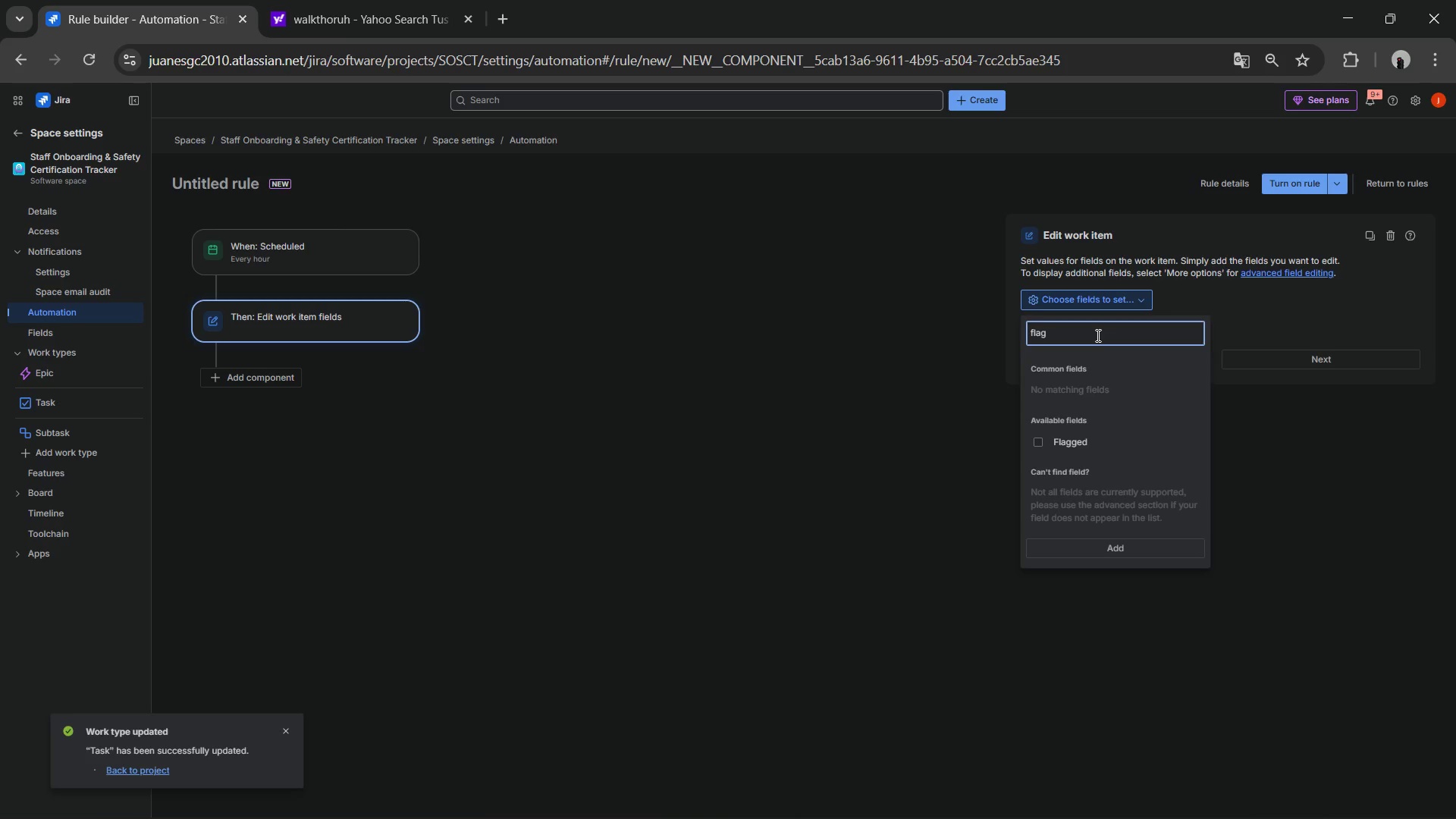 
key(G)
 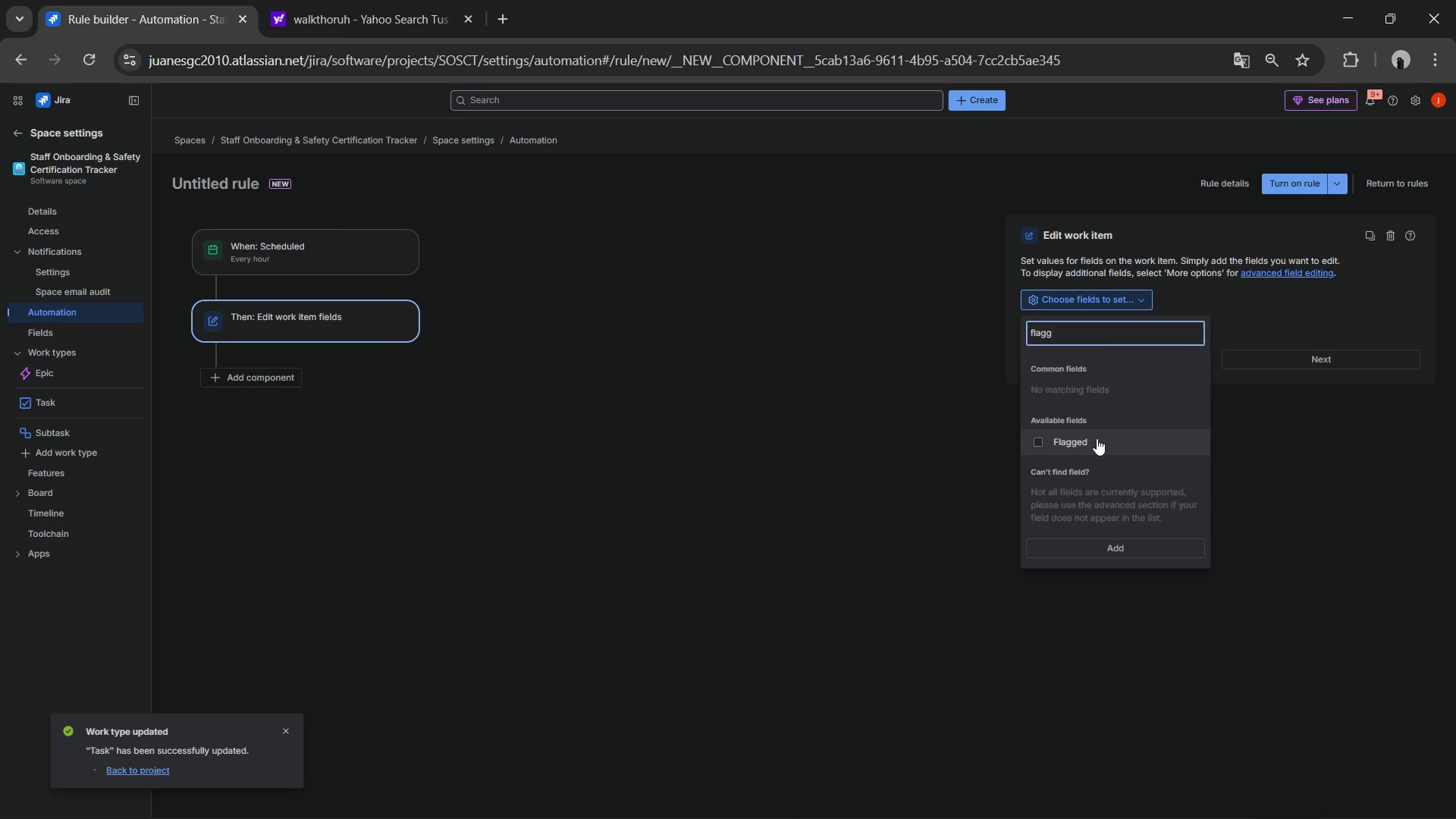 
left_click([1097, 438])
 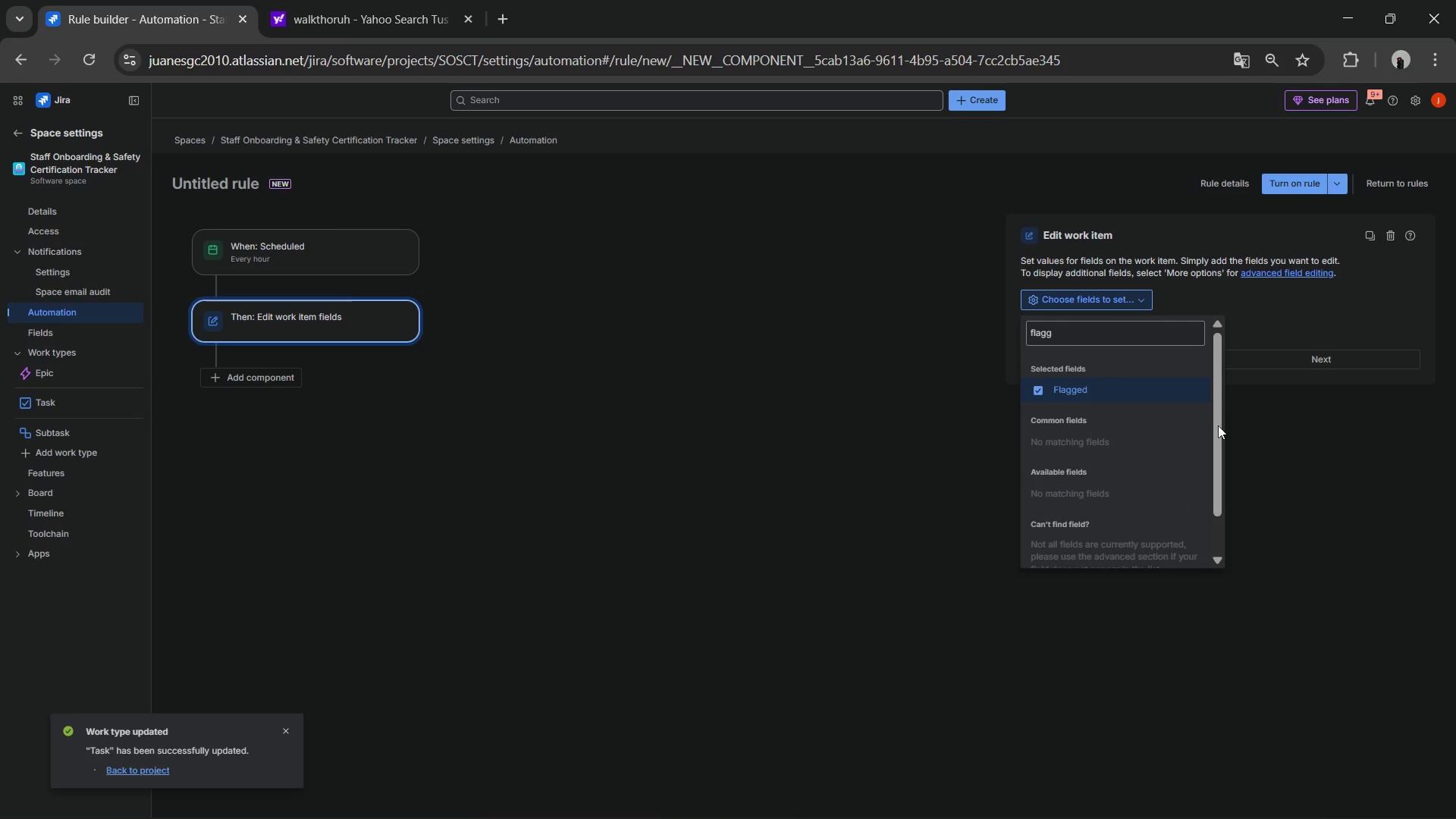 
left_click([1261, 431])
 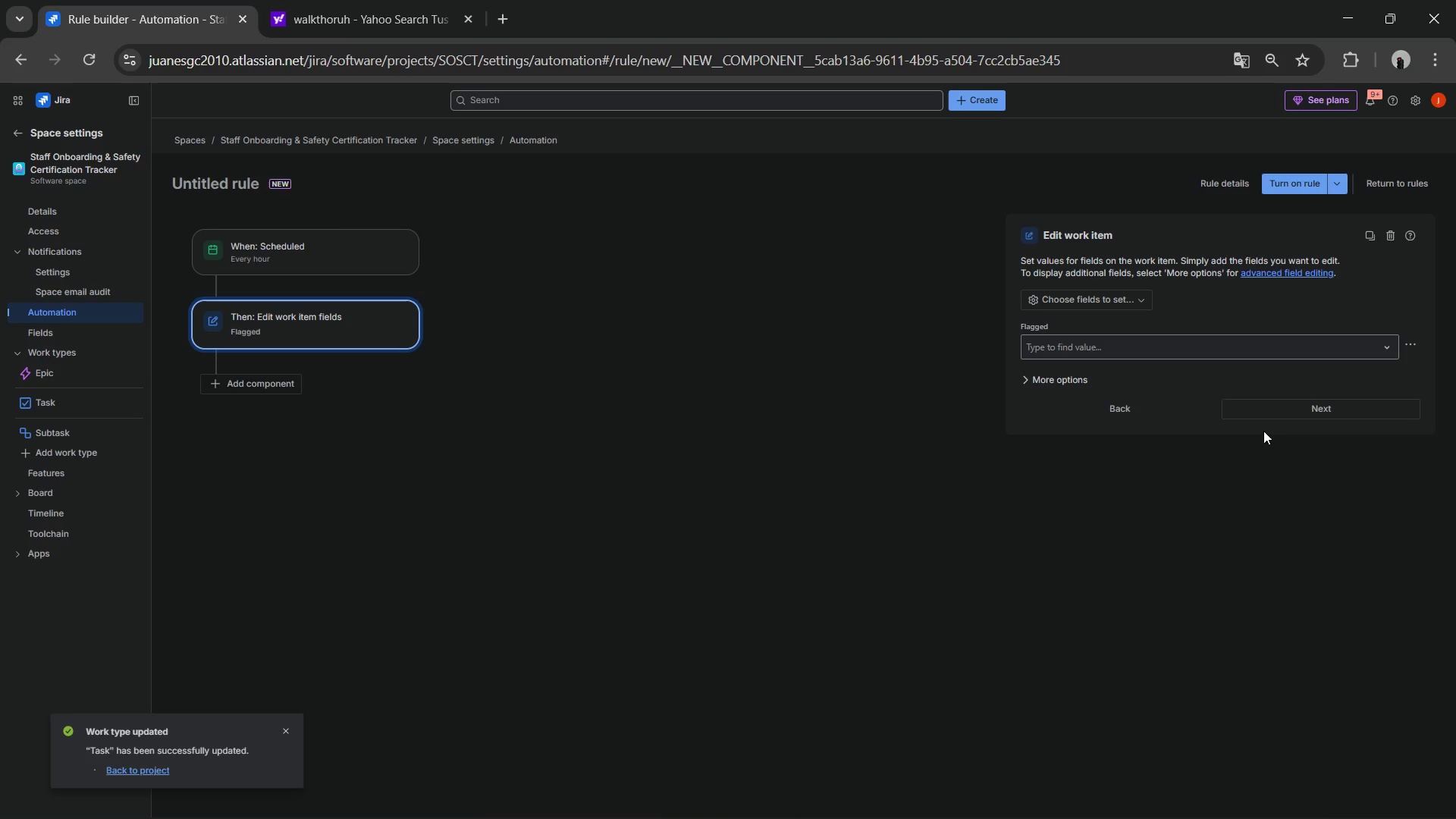 
wait(7.42)
 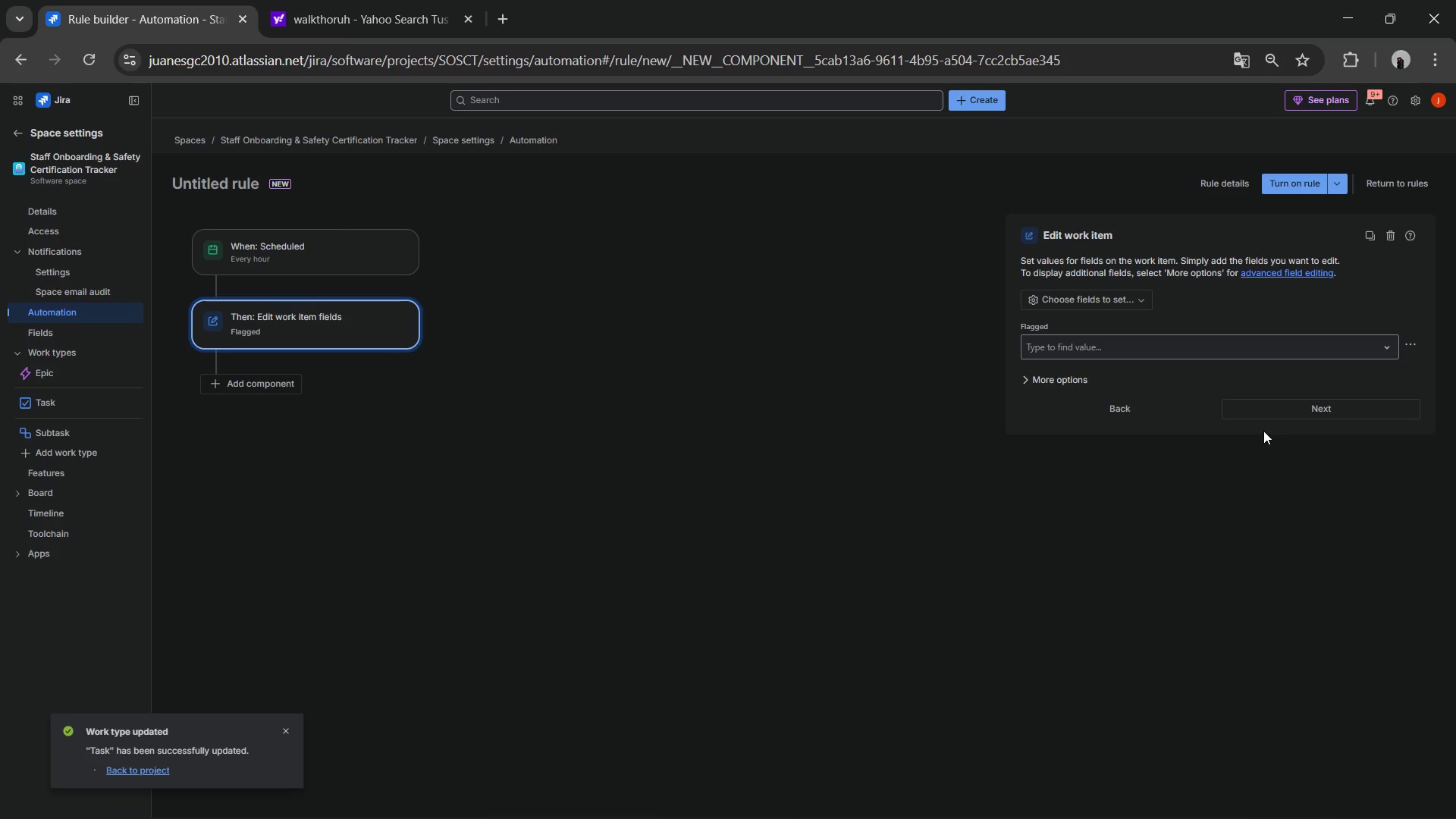 
left_click([1114, 362])
 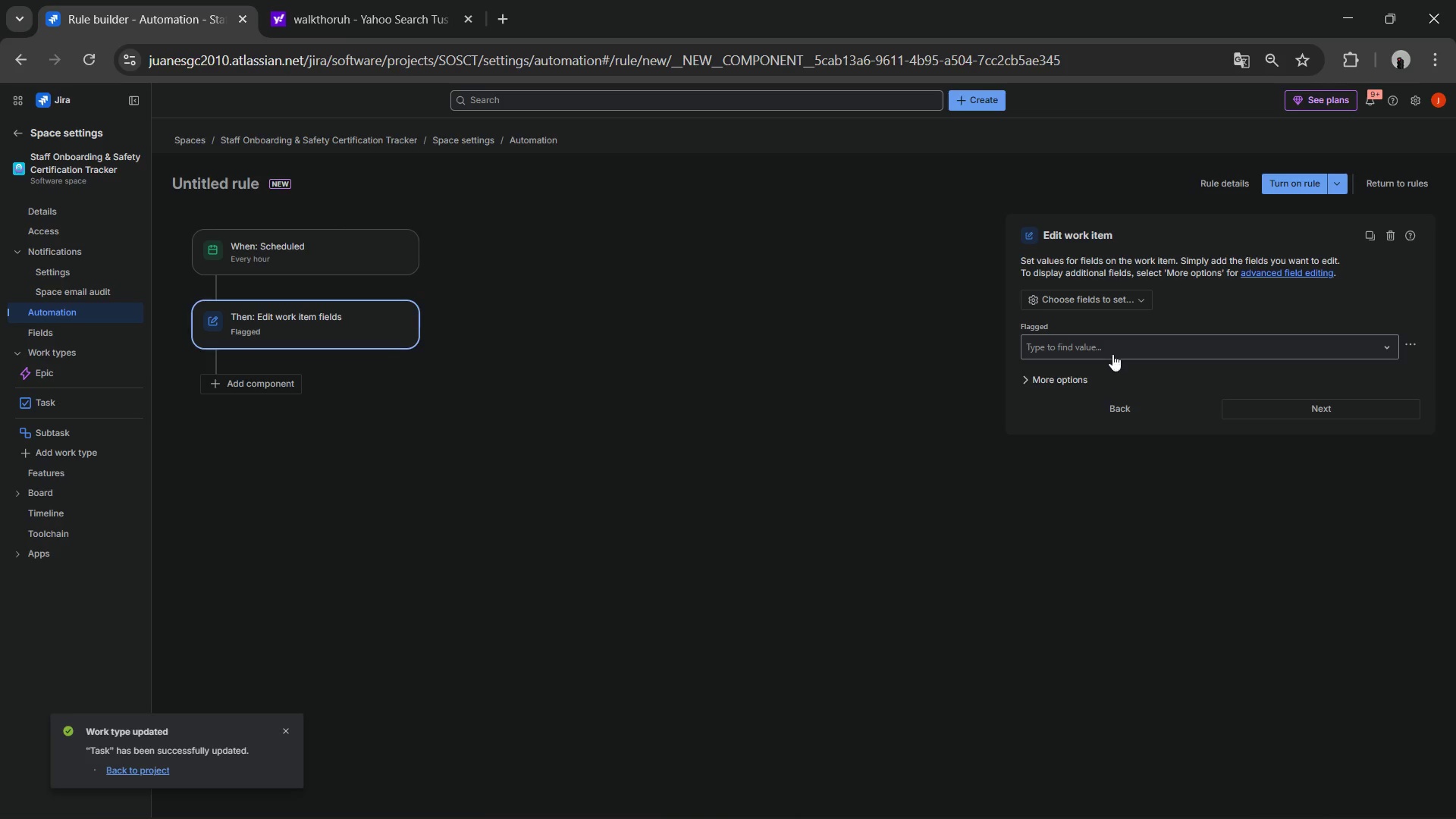 
left_click([1112, 352])
 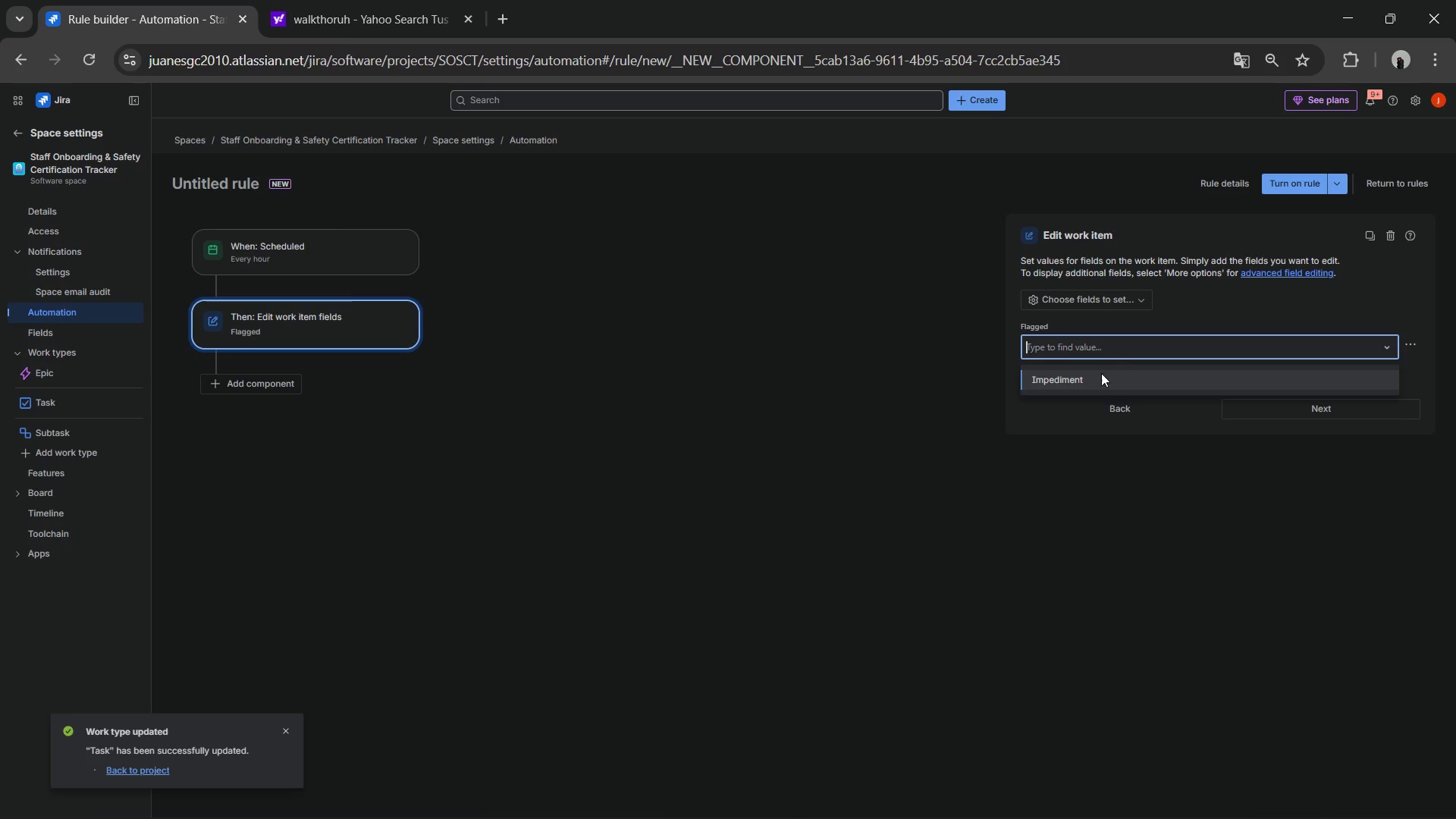 
left_click([1099, 375])
 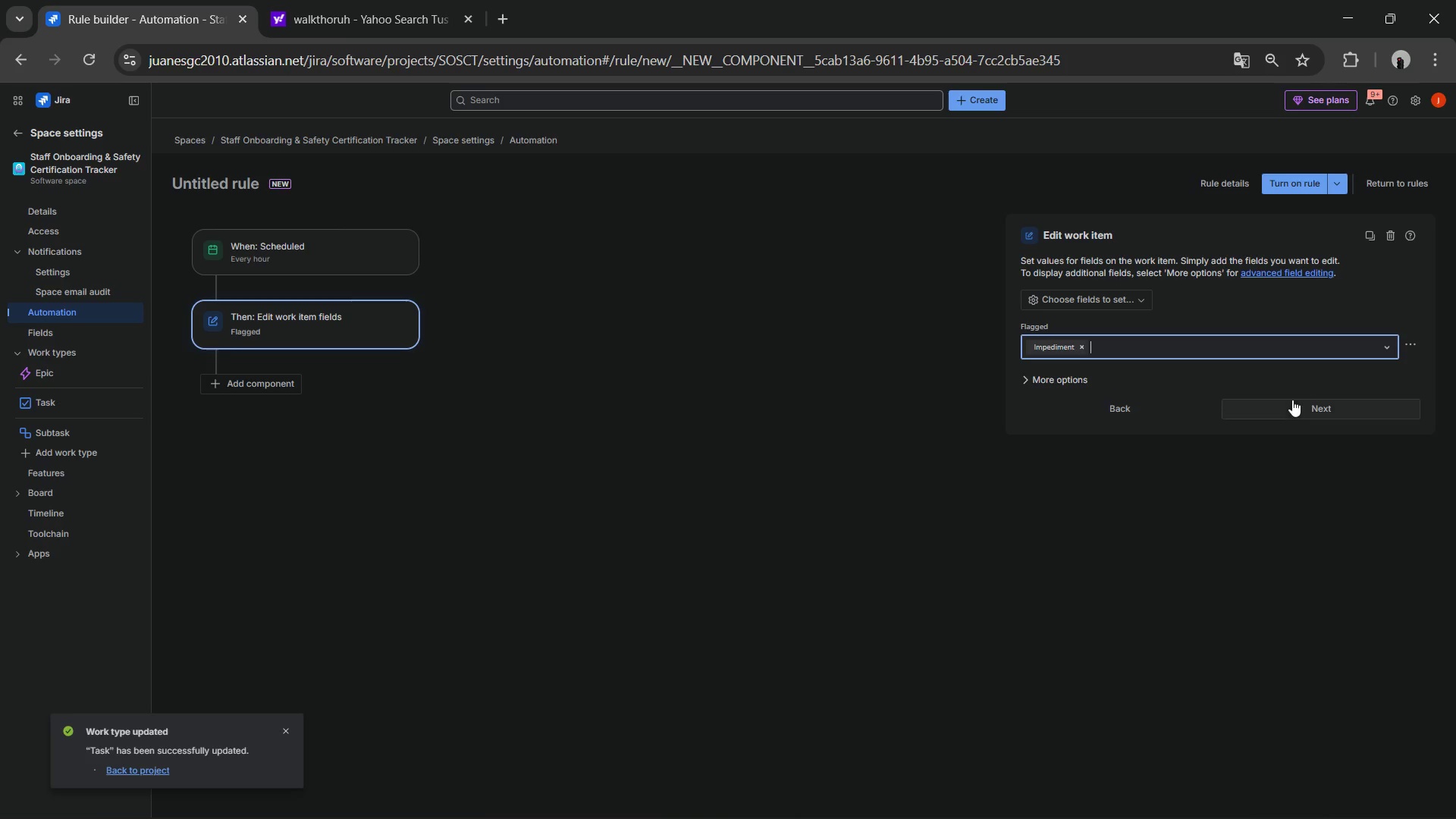 
left_click([1292, 400])
 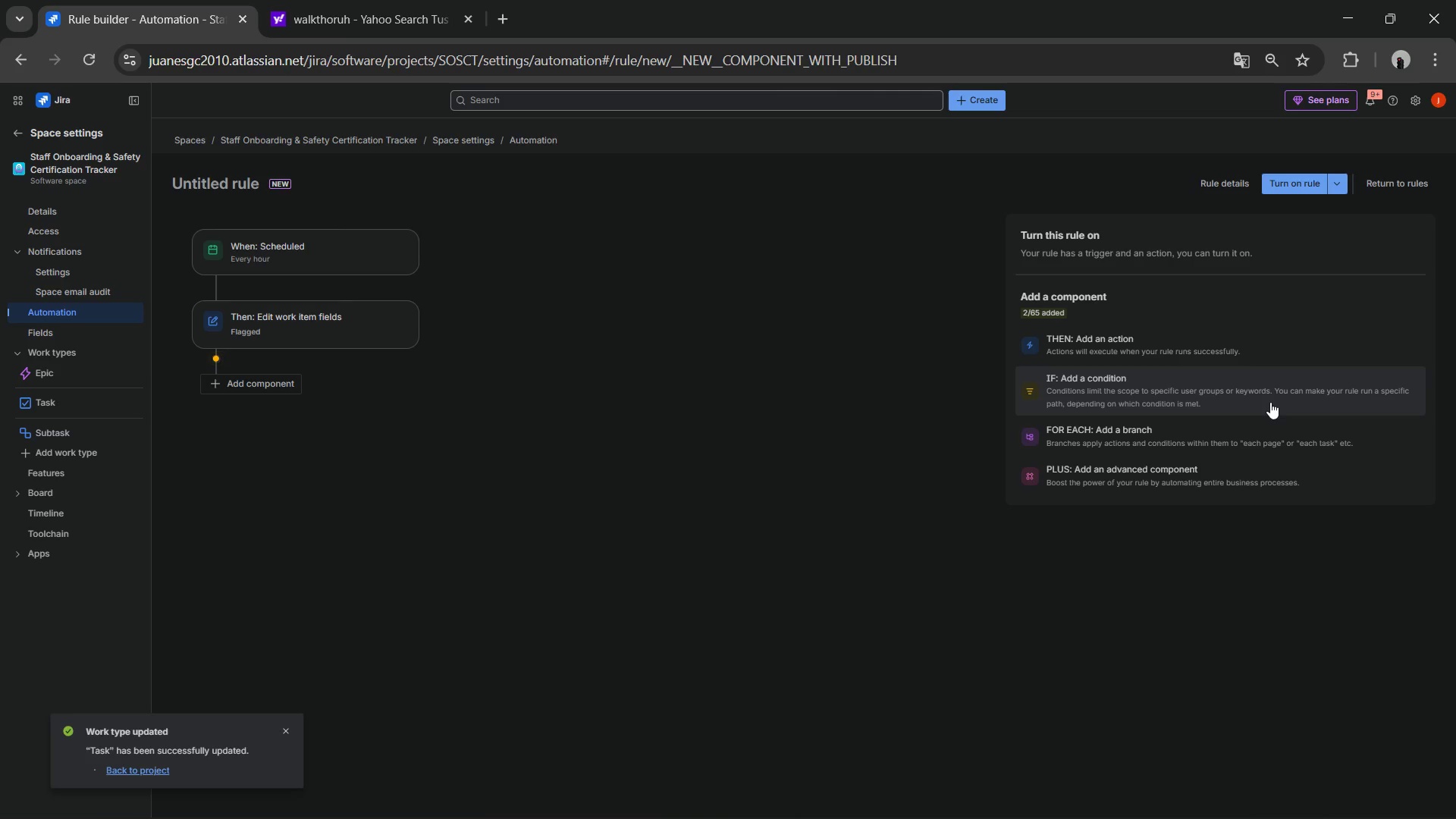 
wait(15.41)
 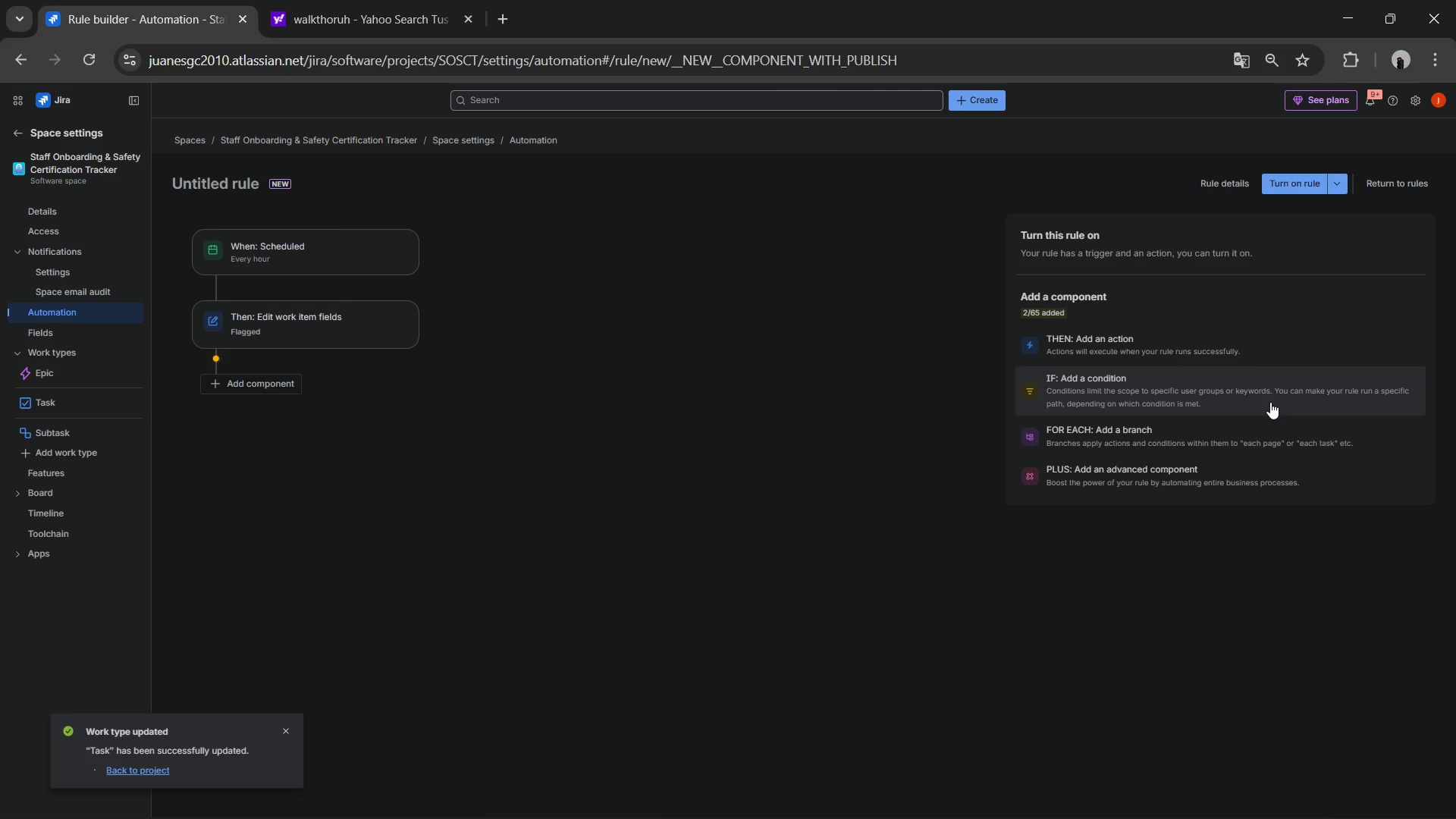 
left_click([1071, 361])
 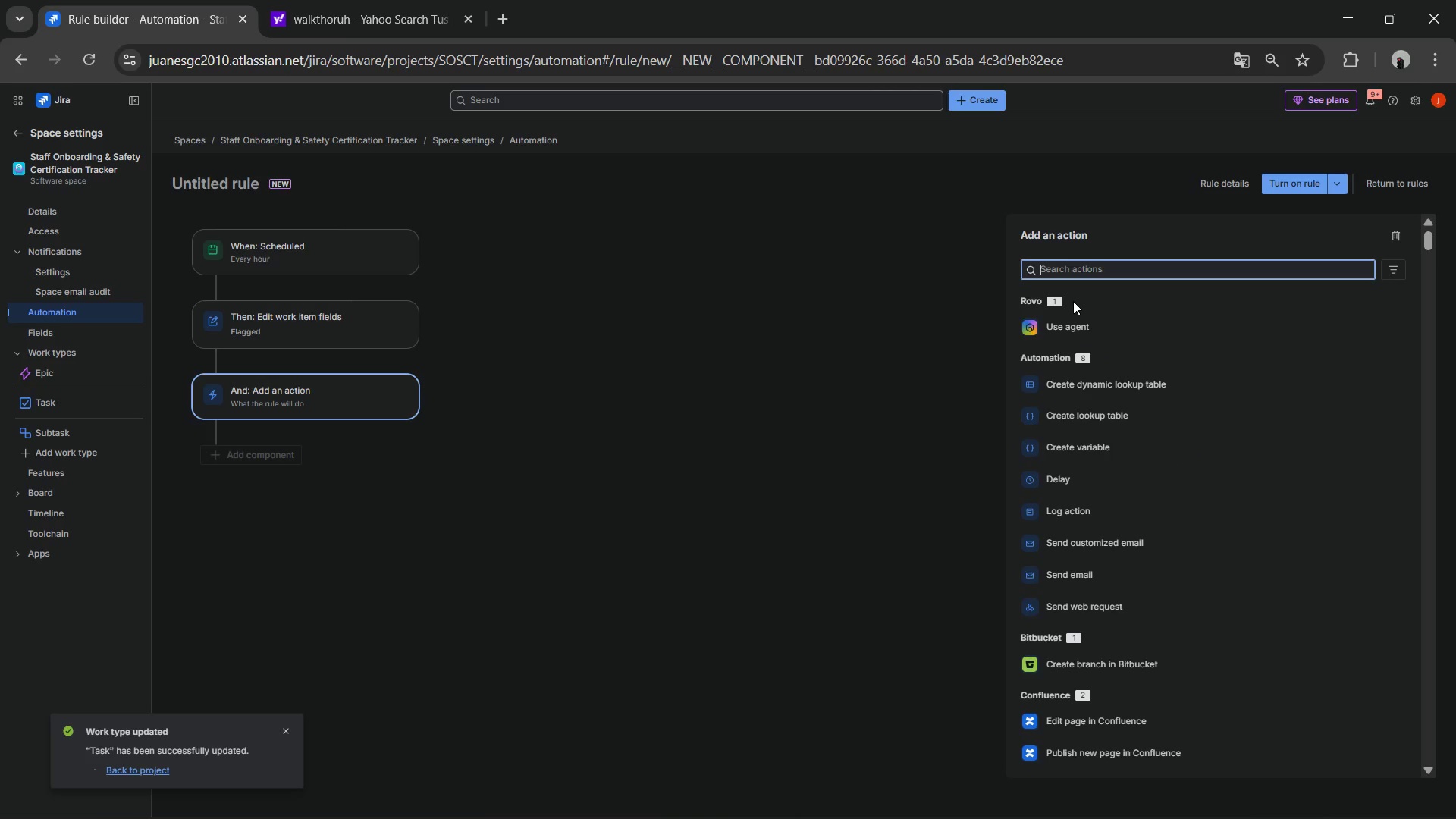 
type(comm)
 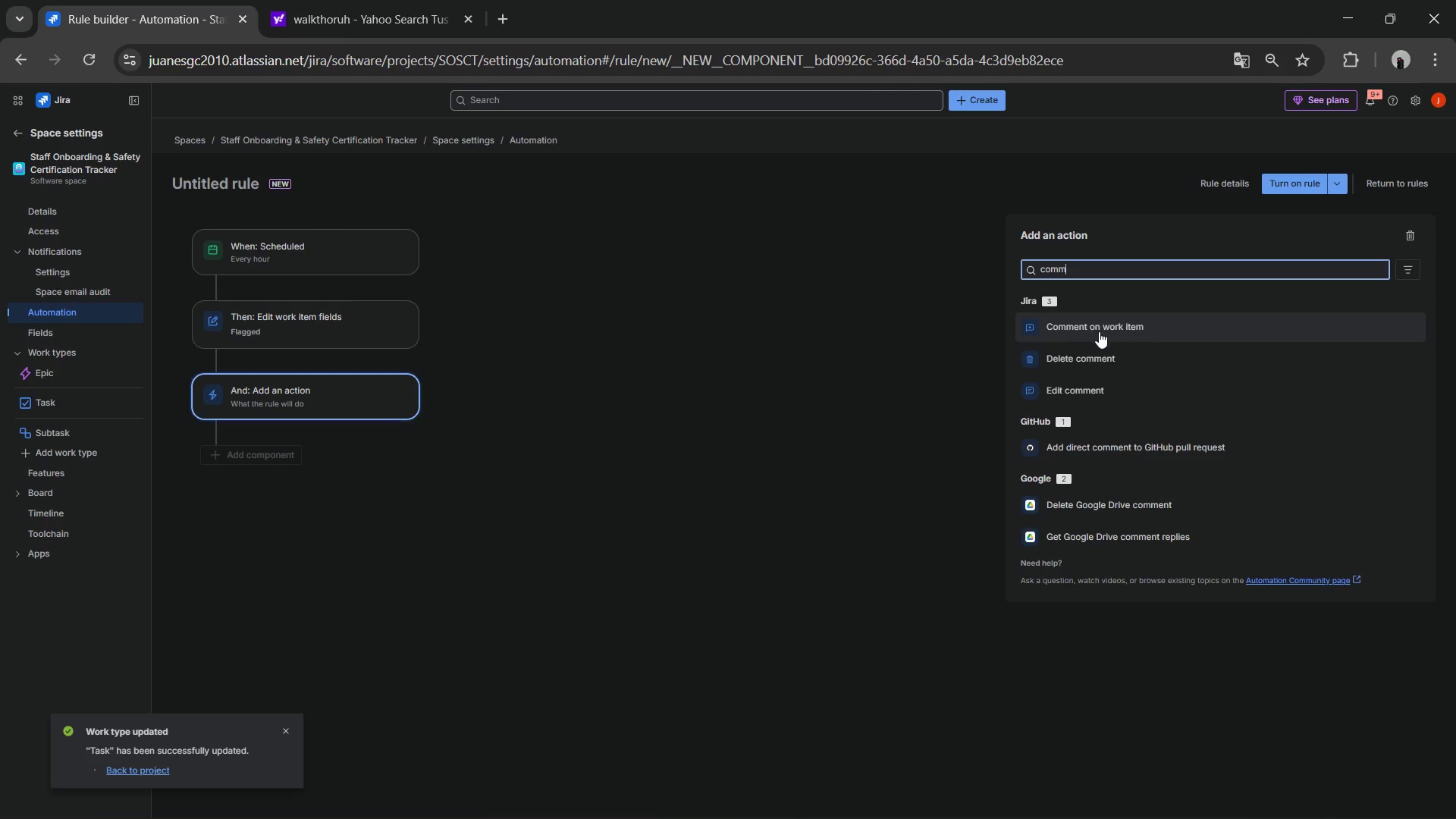 
left_click([1102, 325])
 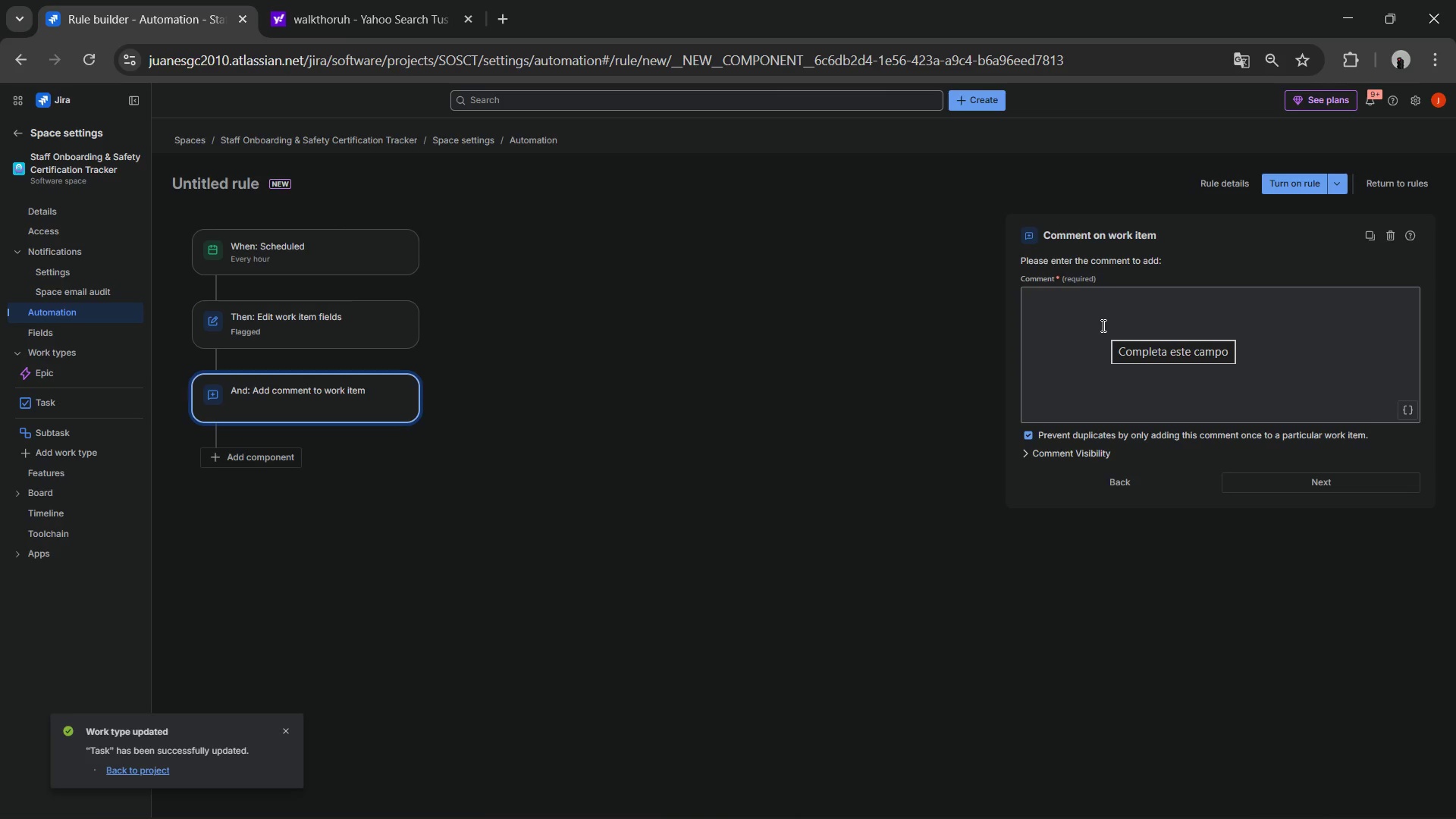 
wait(6.41)
 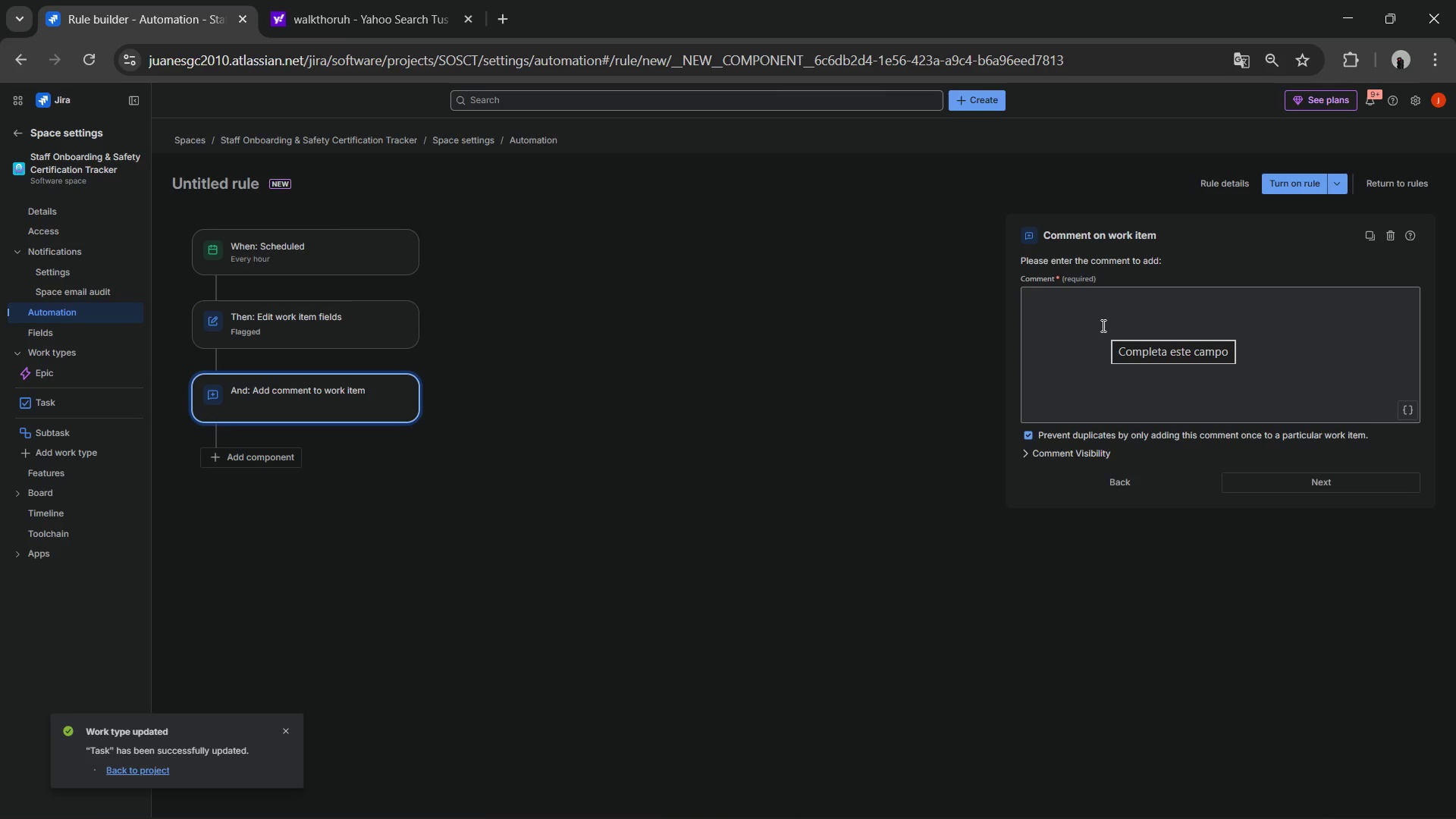 
key(Control+ControlLeft)
 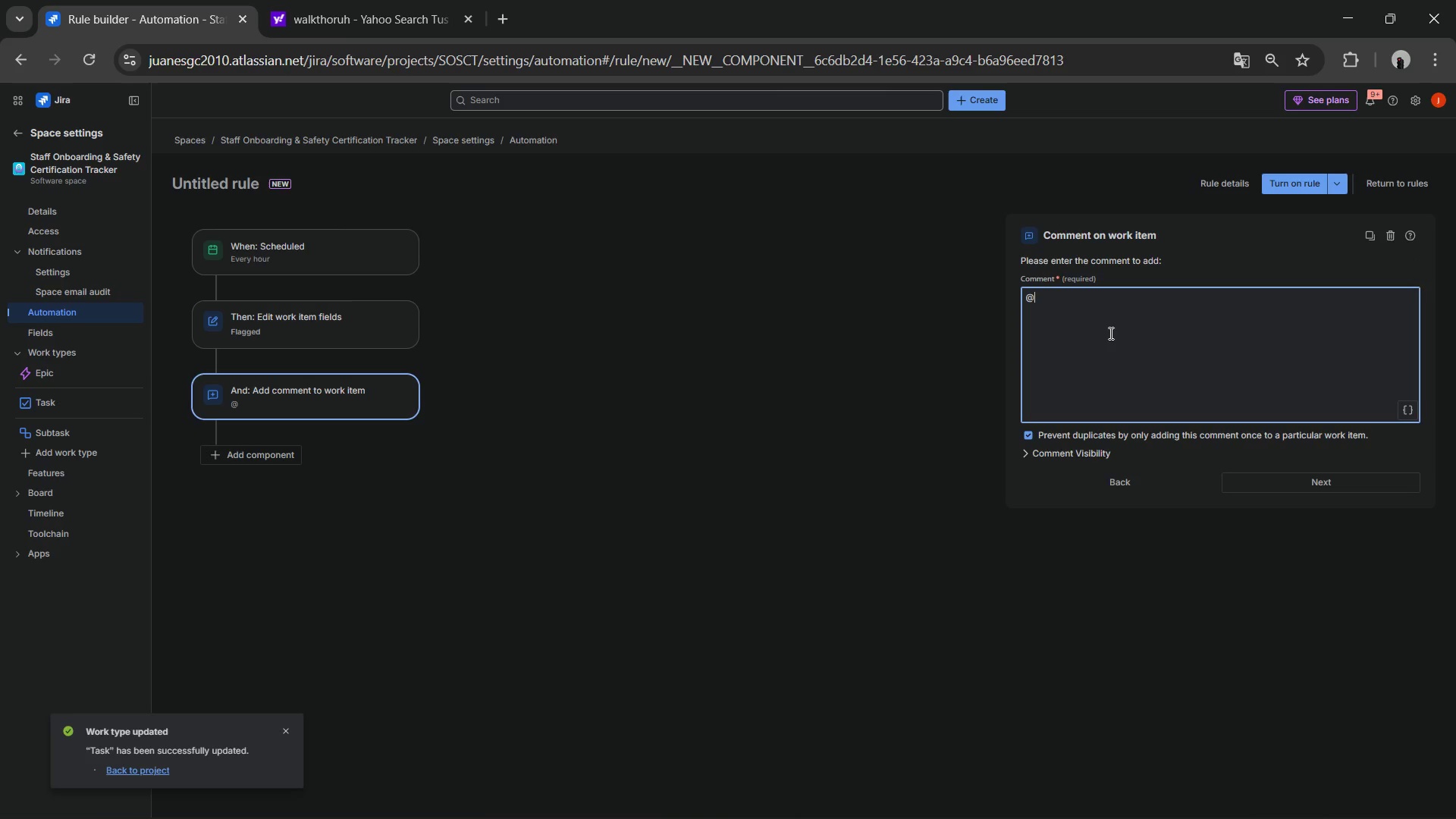 
key(Alt+Control+AltRight)
 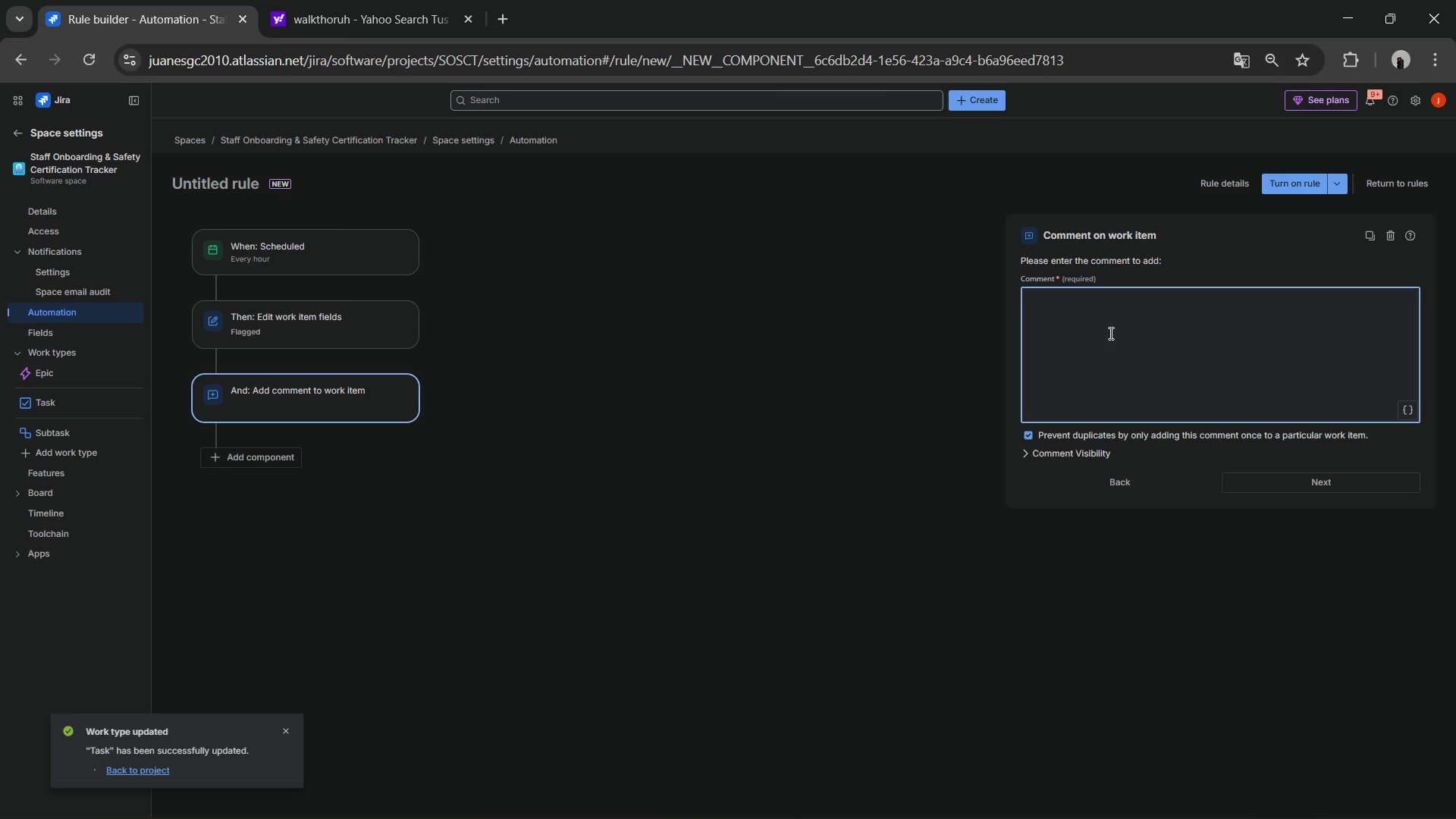 
key(Alt+Control+Q)
 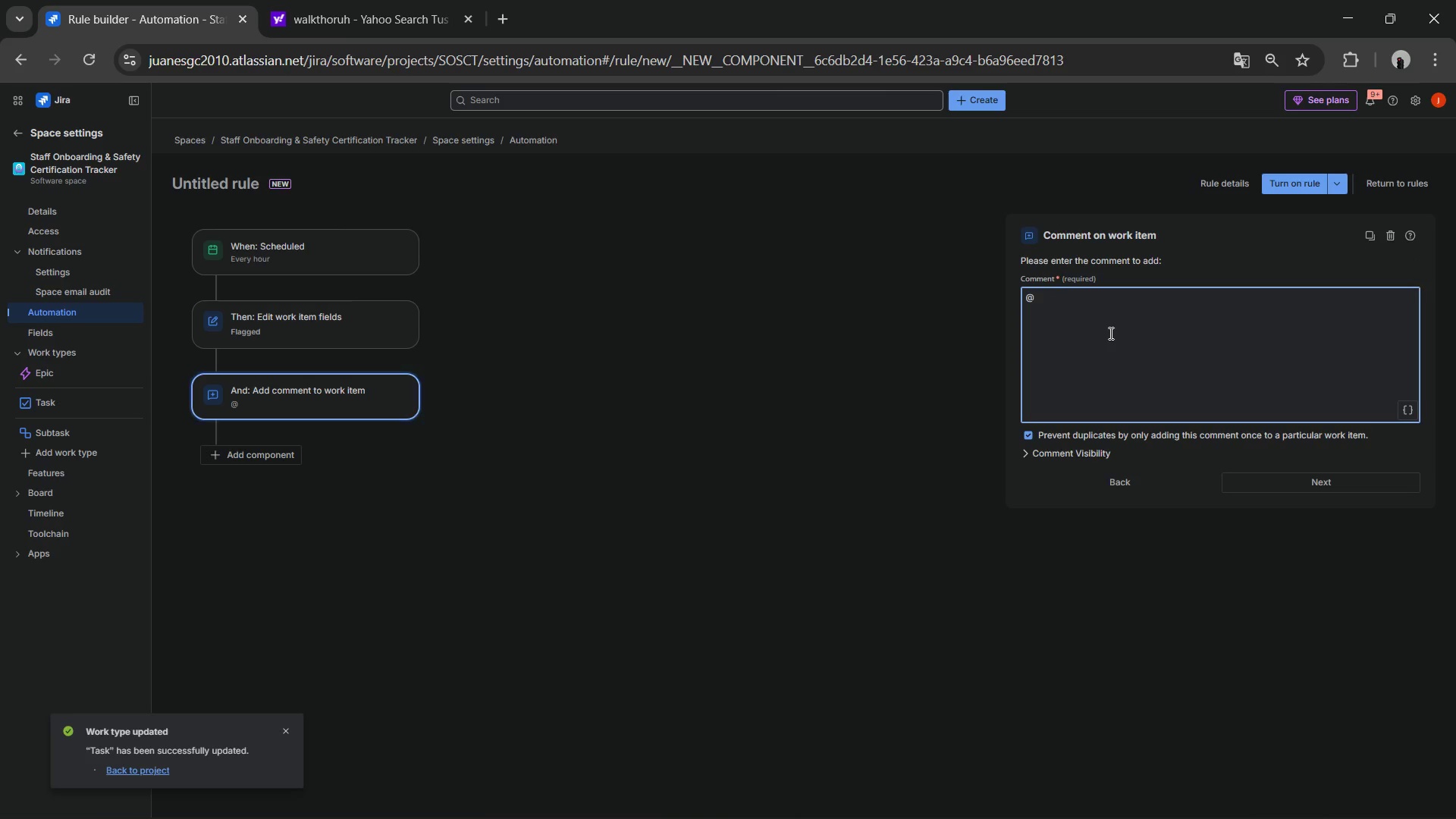 
type(Manager>)
 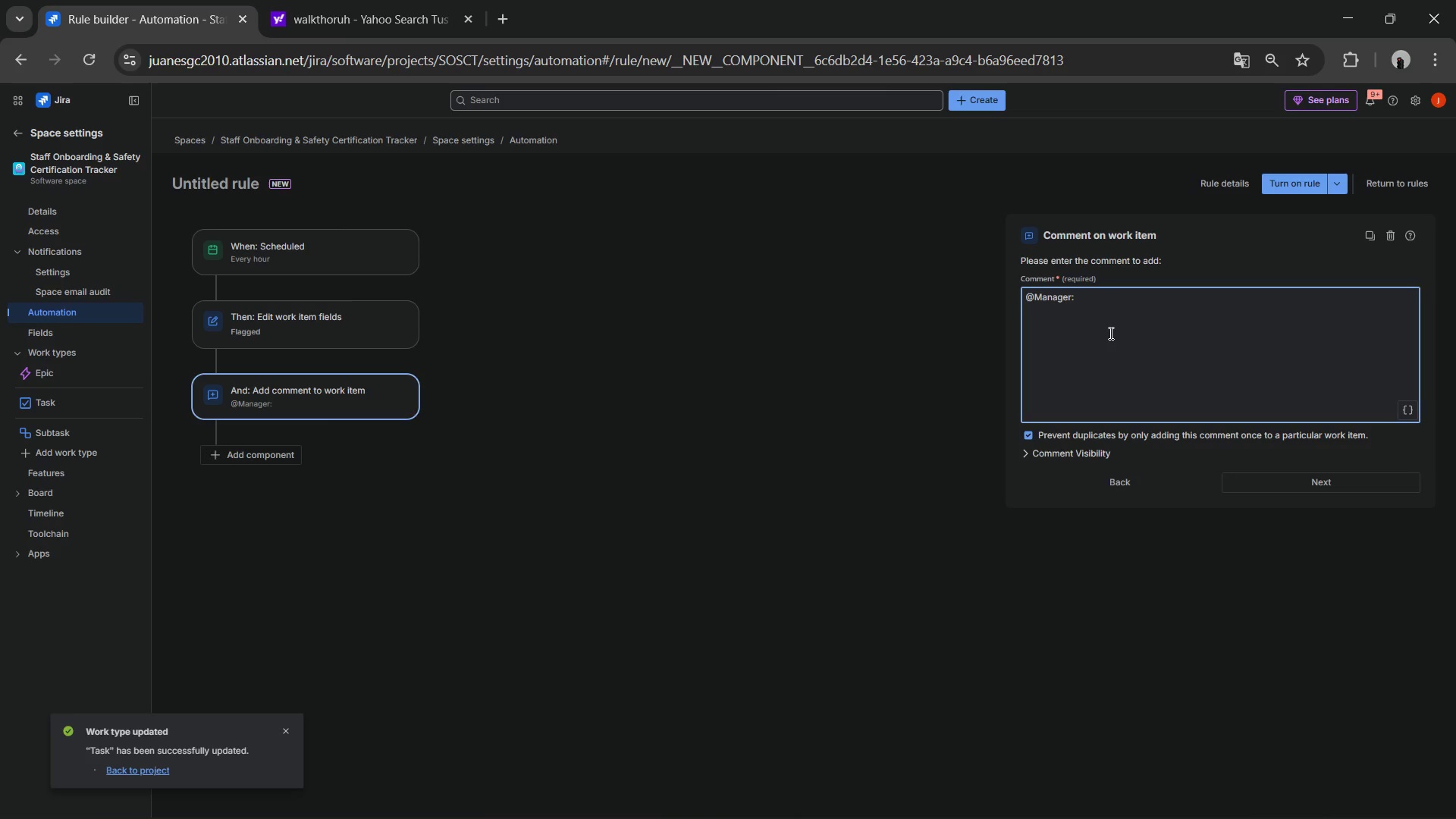 
wait(22.14)
 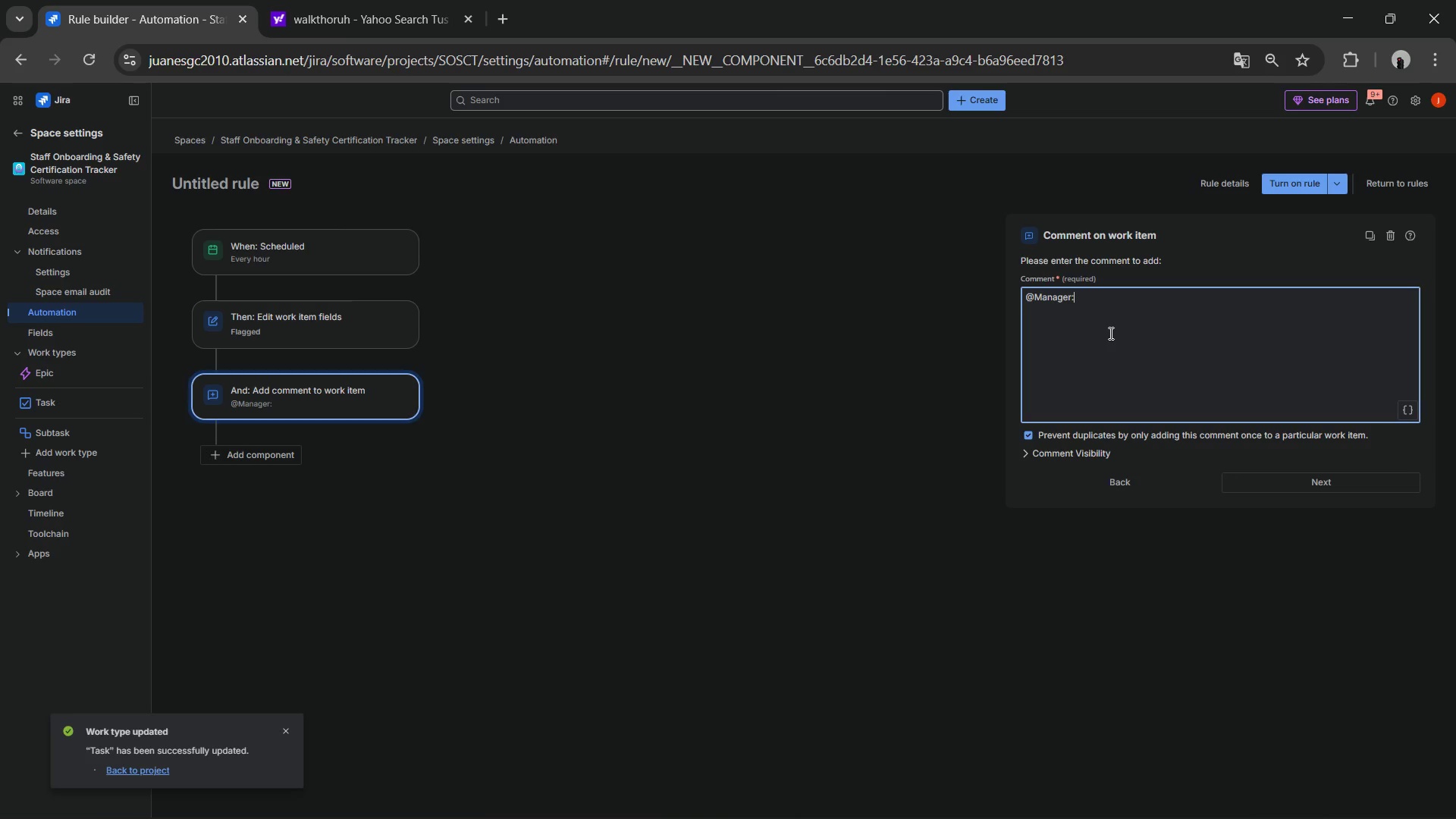 
type( This Hir)
key(Backspace)
key(Backspace)
type(h)
key(Backspace)
key(Backspace)
type(hire has been in the Paperwork&HR stage for more than 3 days )
key(Backspace)
type(.)
 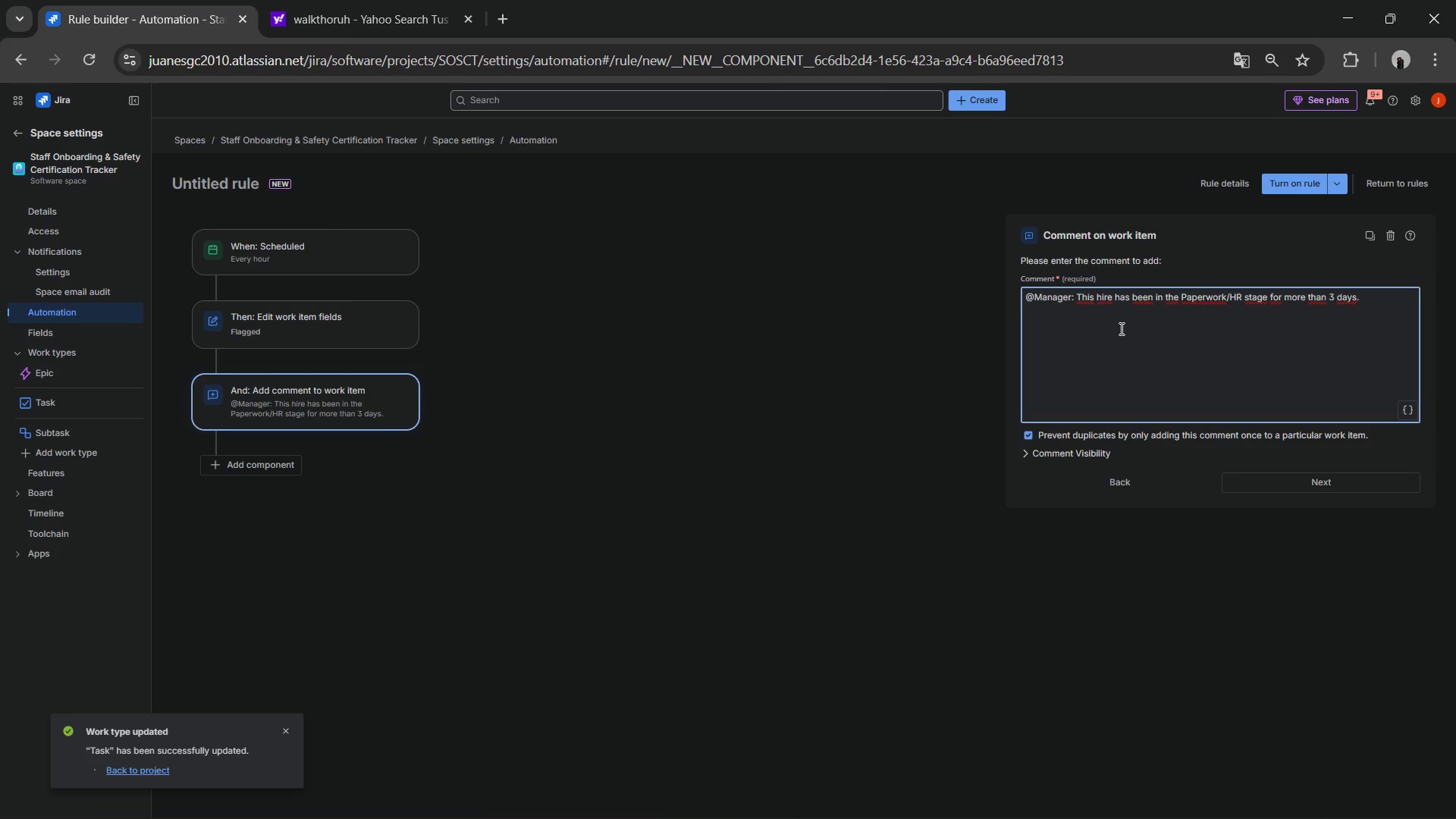 
wait(7.26)
 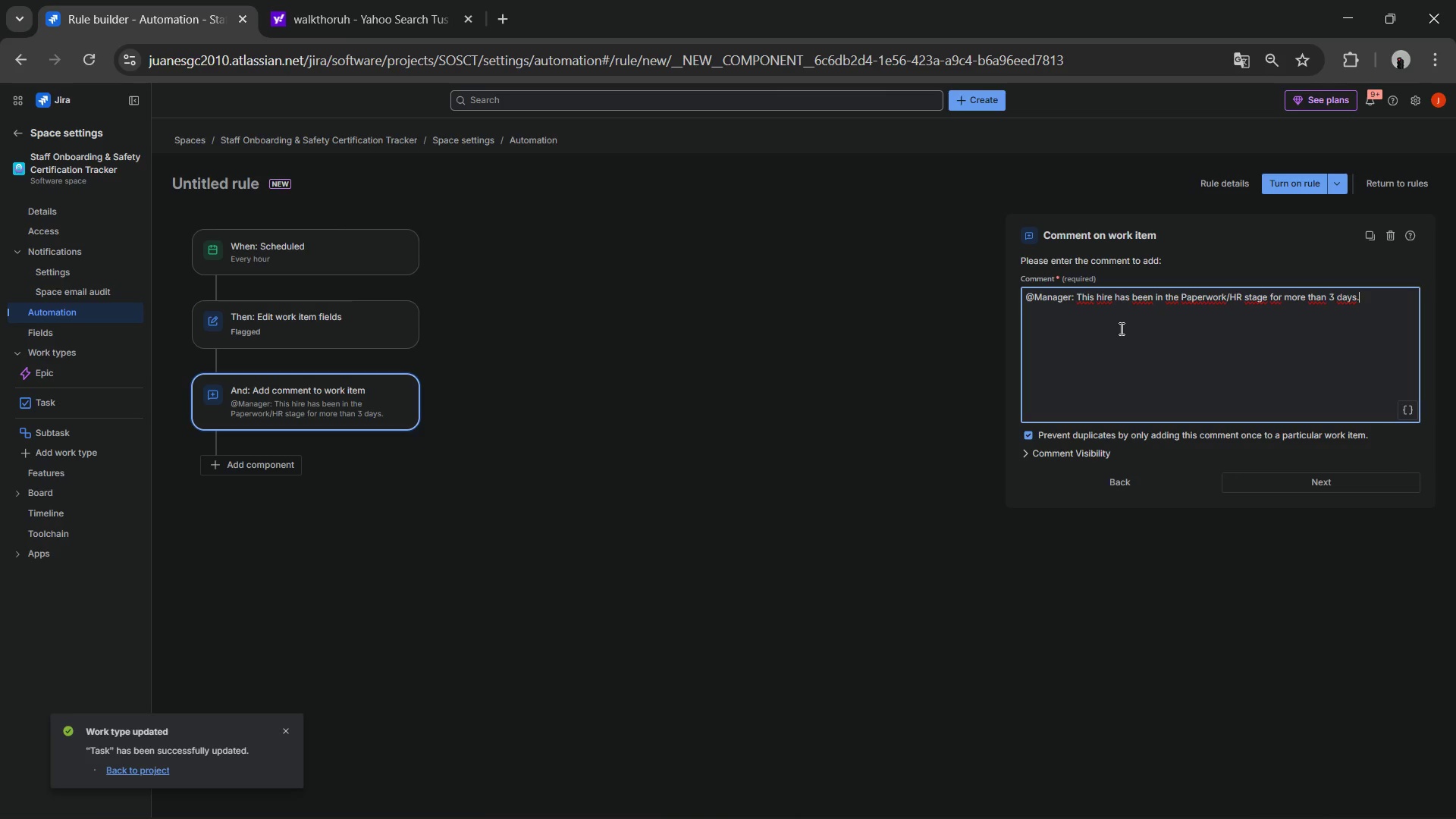 
key(Enter)
 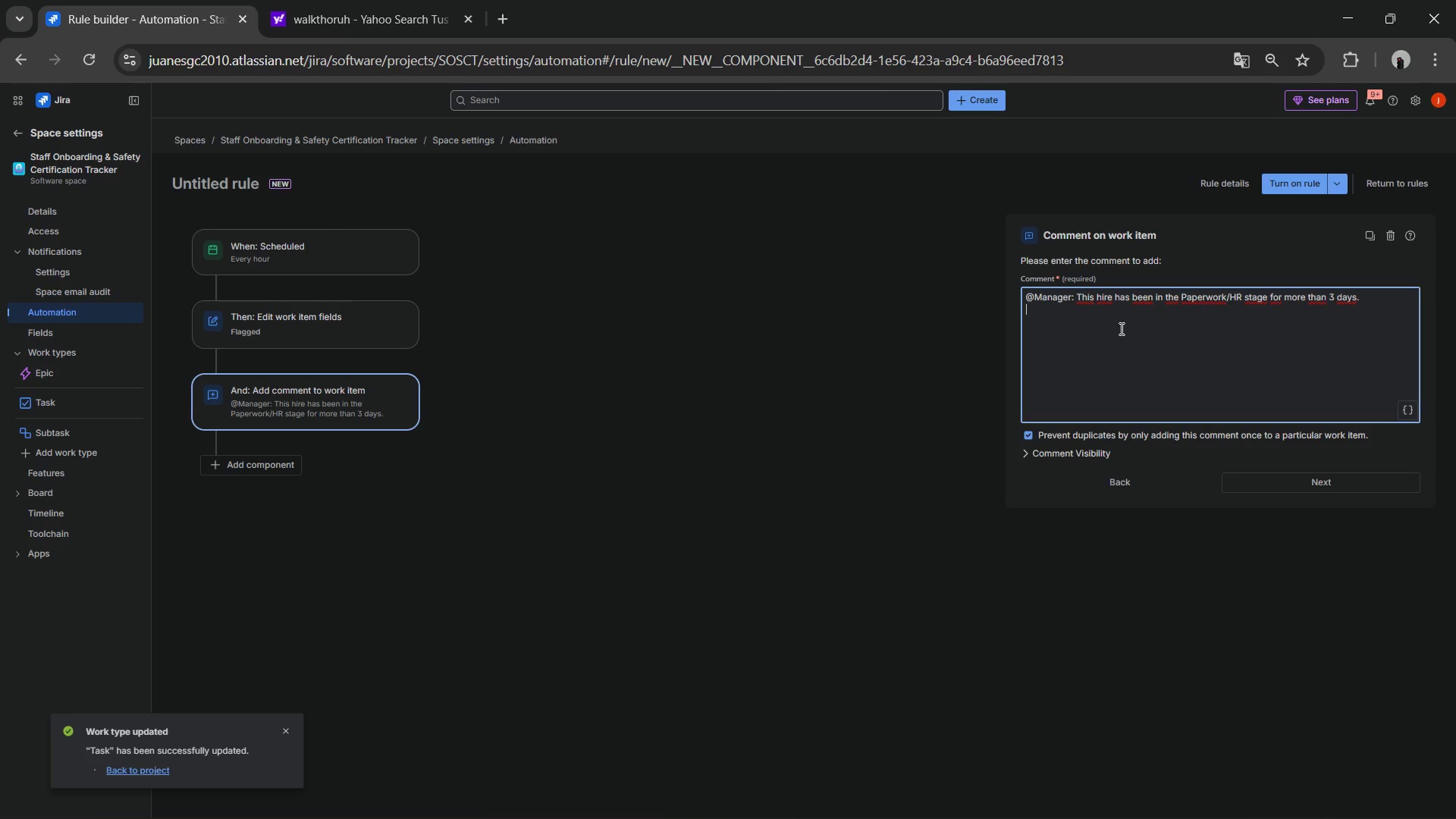 
type(Please verify any pending documents.)
 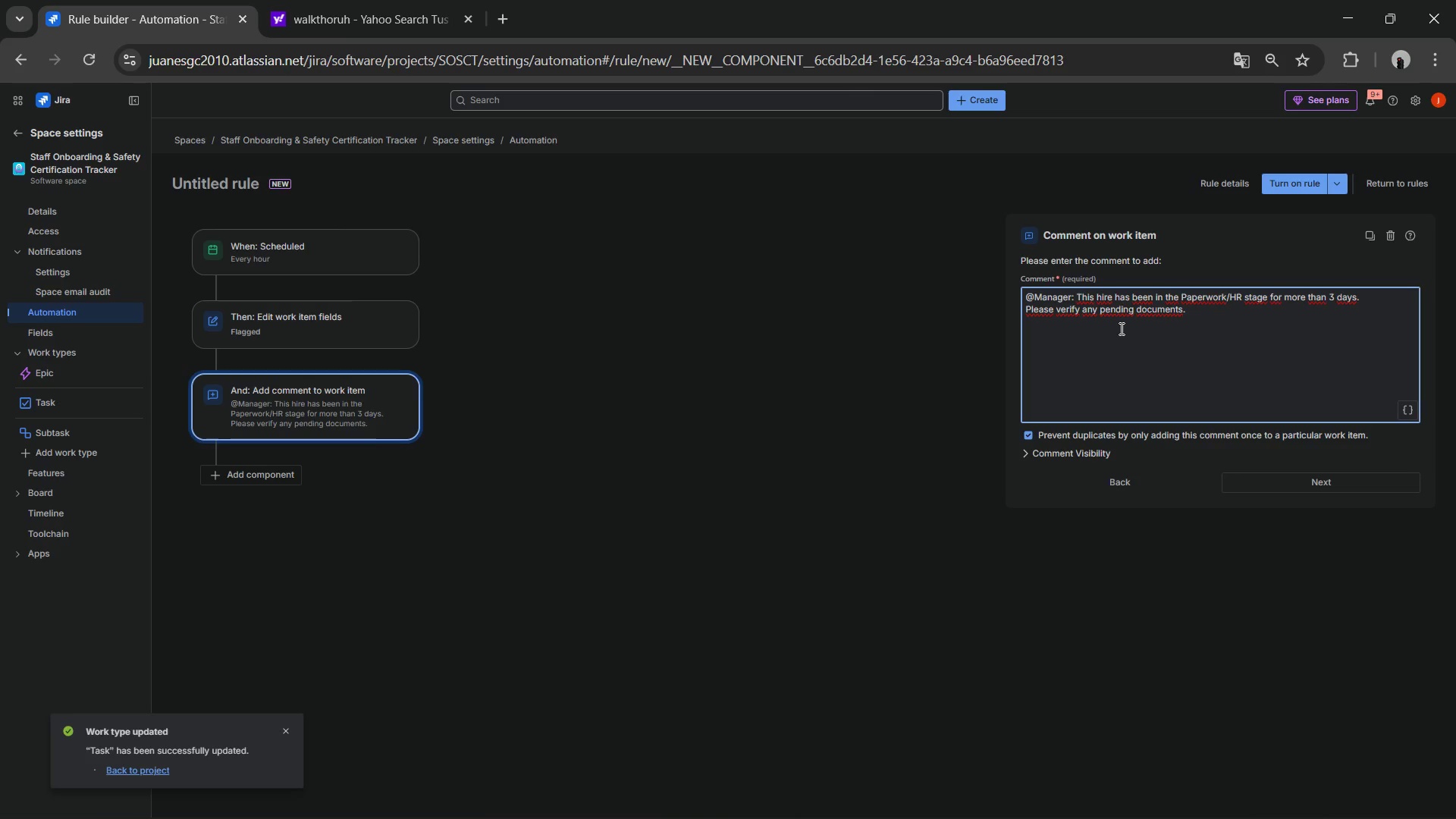 
wait(33.61)
 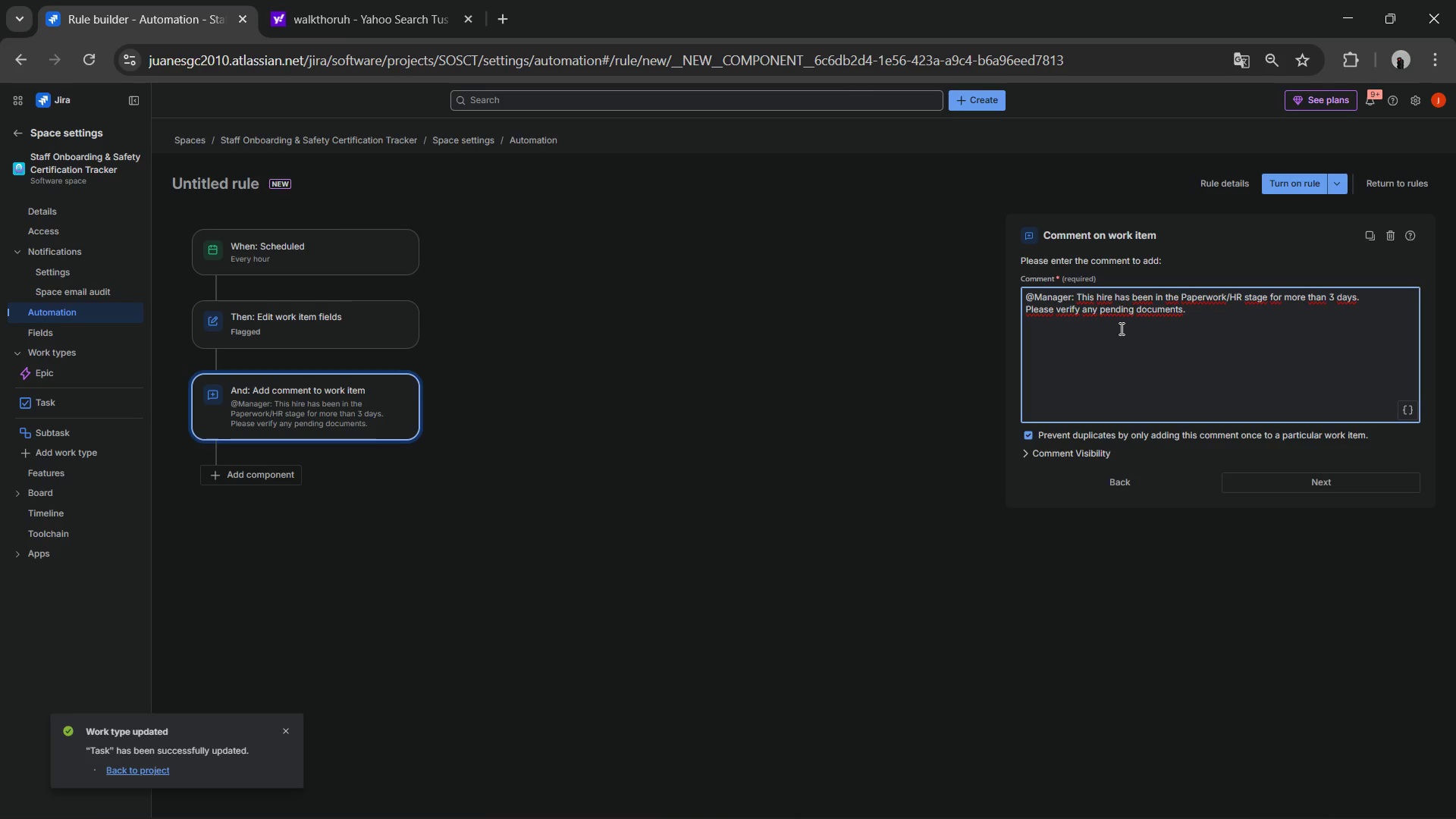 
left_click([1295, 478])
 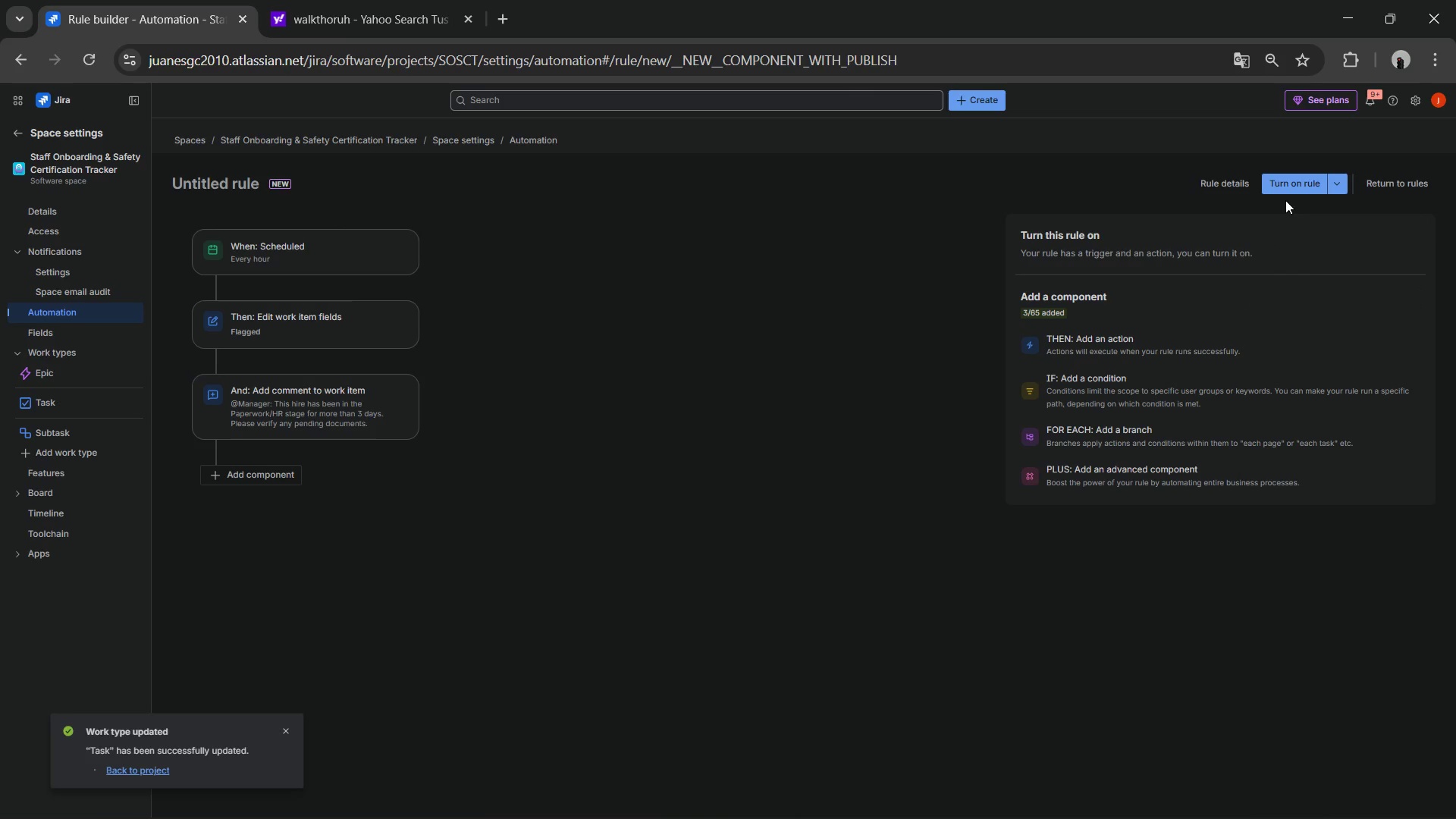 
left_click([1288, 183])
 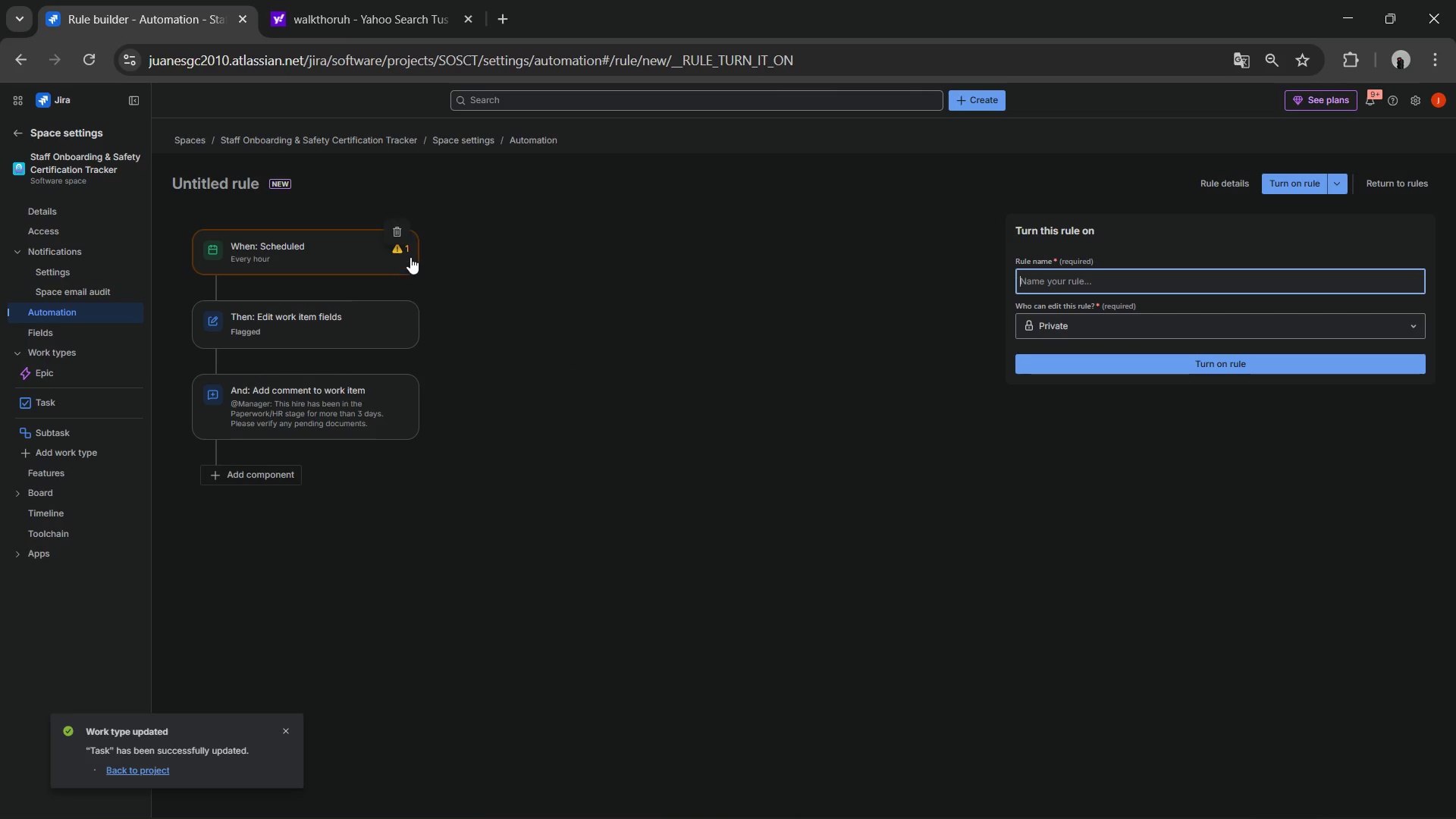 
left_click([369, 254])
 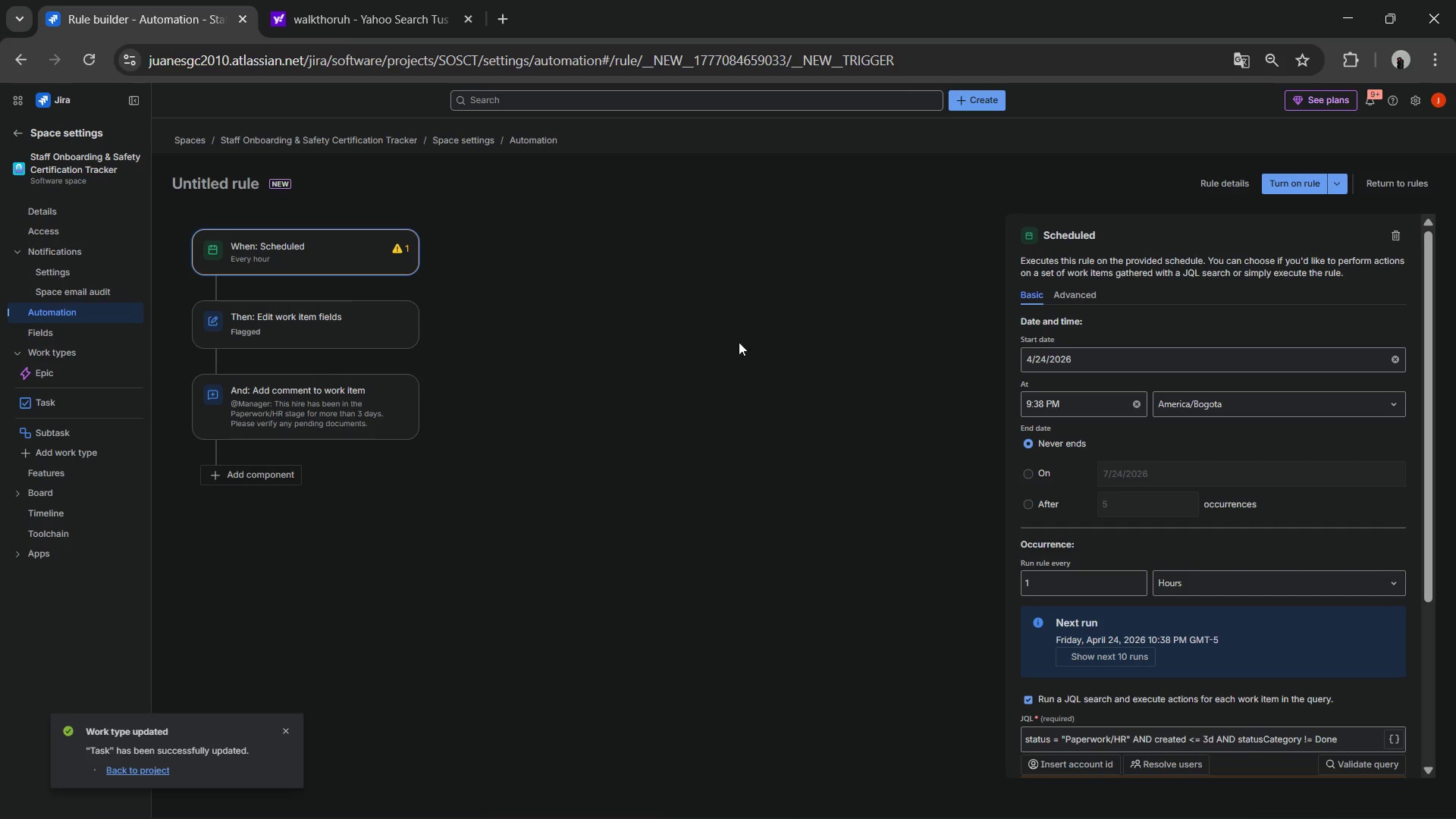 
scroll: coordinate [1103, 394], scroll_direction: down, amount: 8.0
 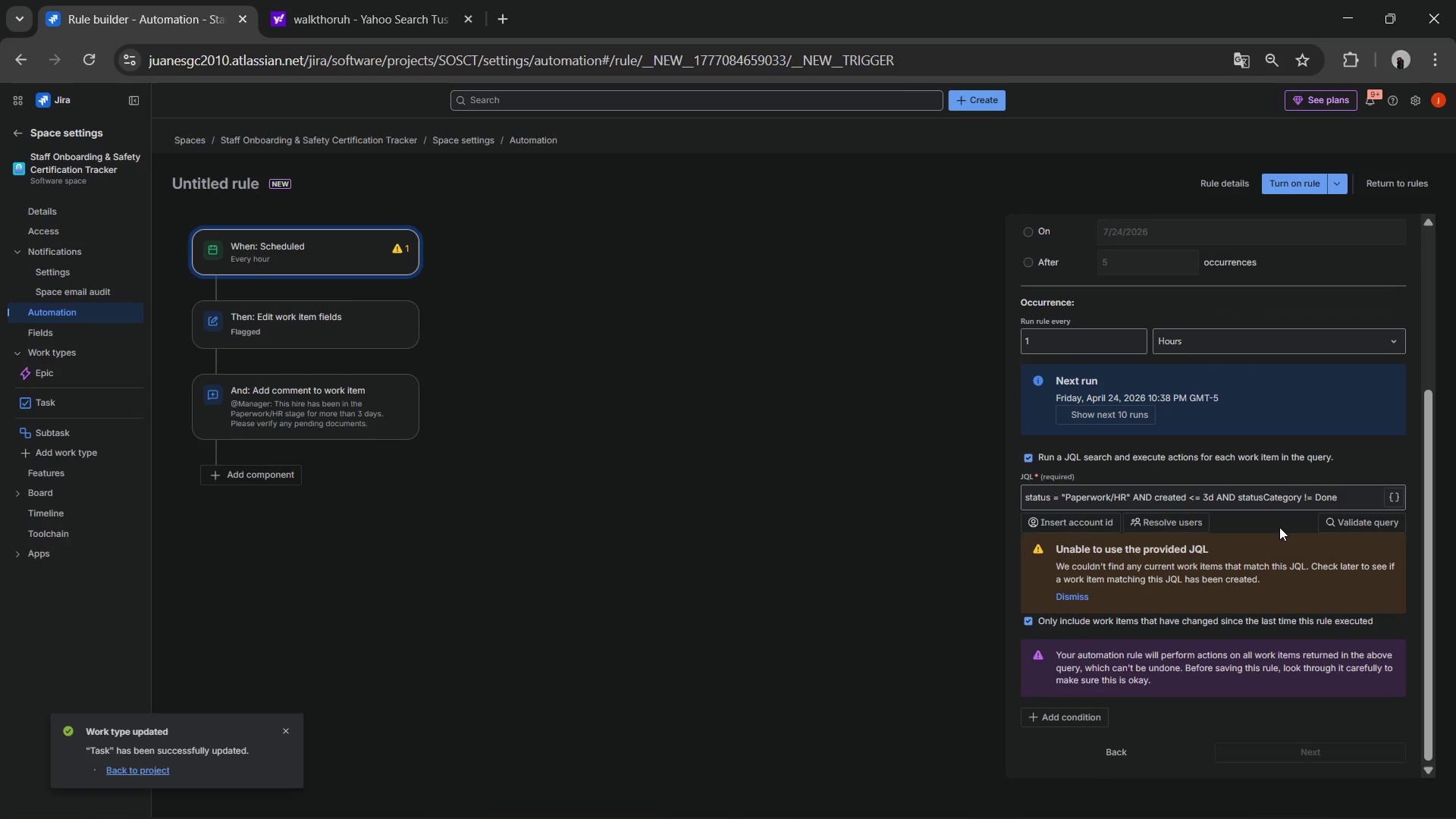 
scroll: coordinate [1273, 526], scroll_direction: up, amount: 8.0
 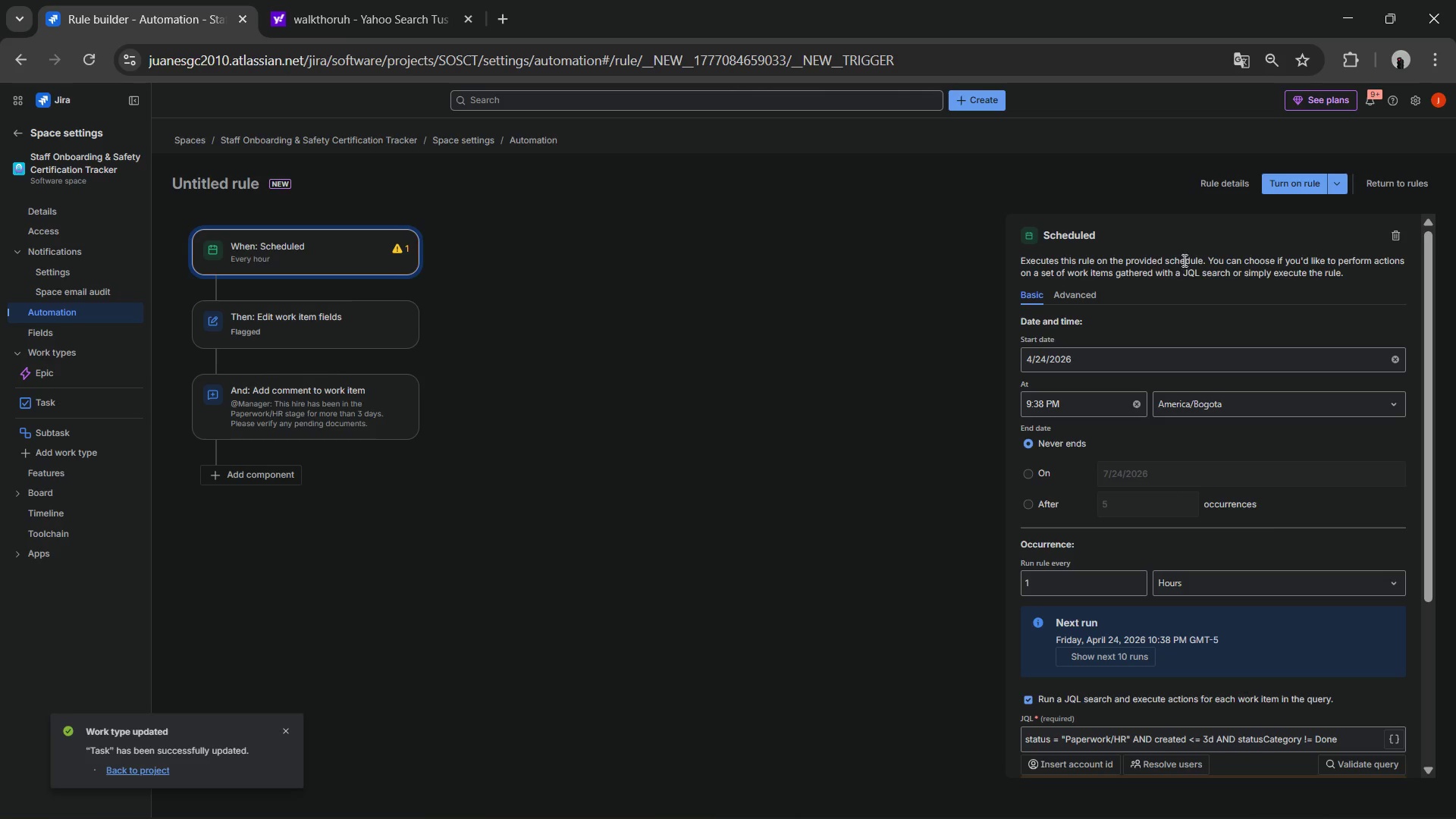 
left_click([1286, 186])
 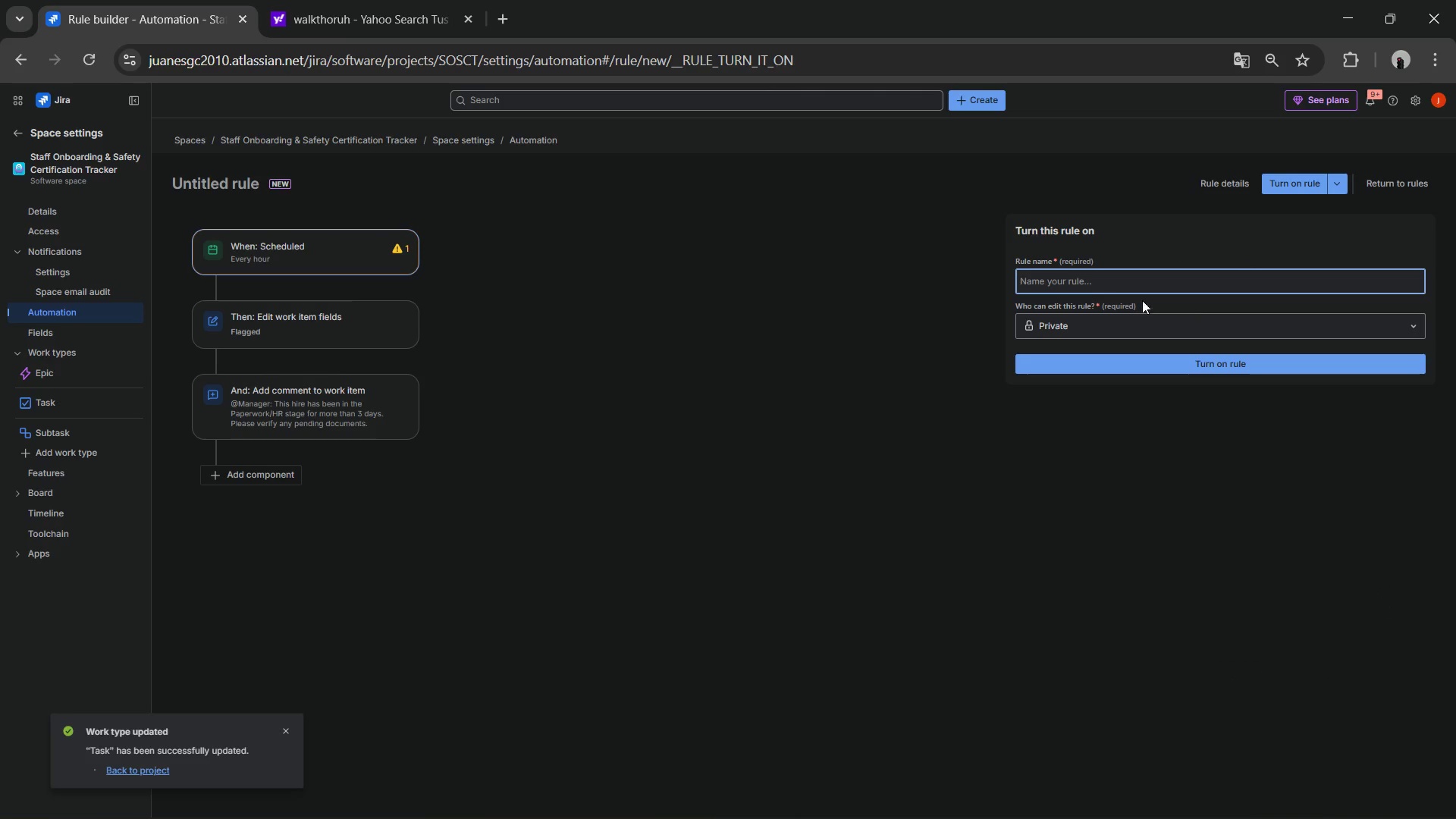 
left_click([1079, 284])
 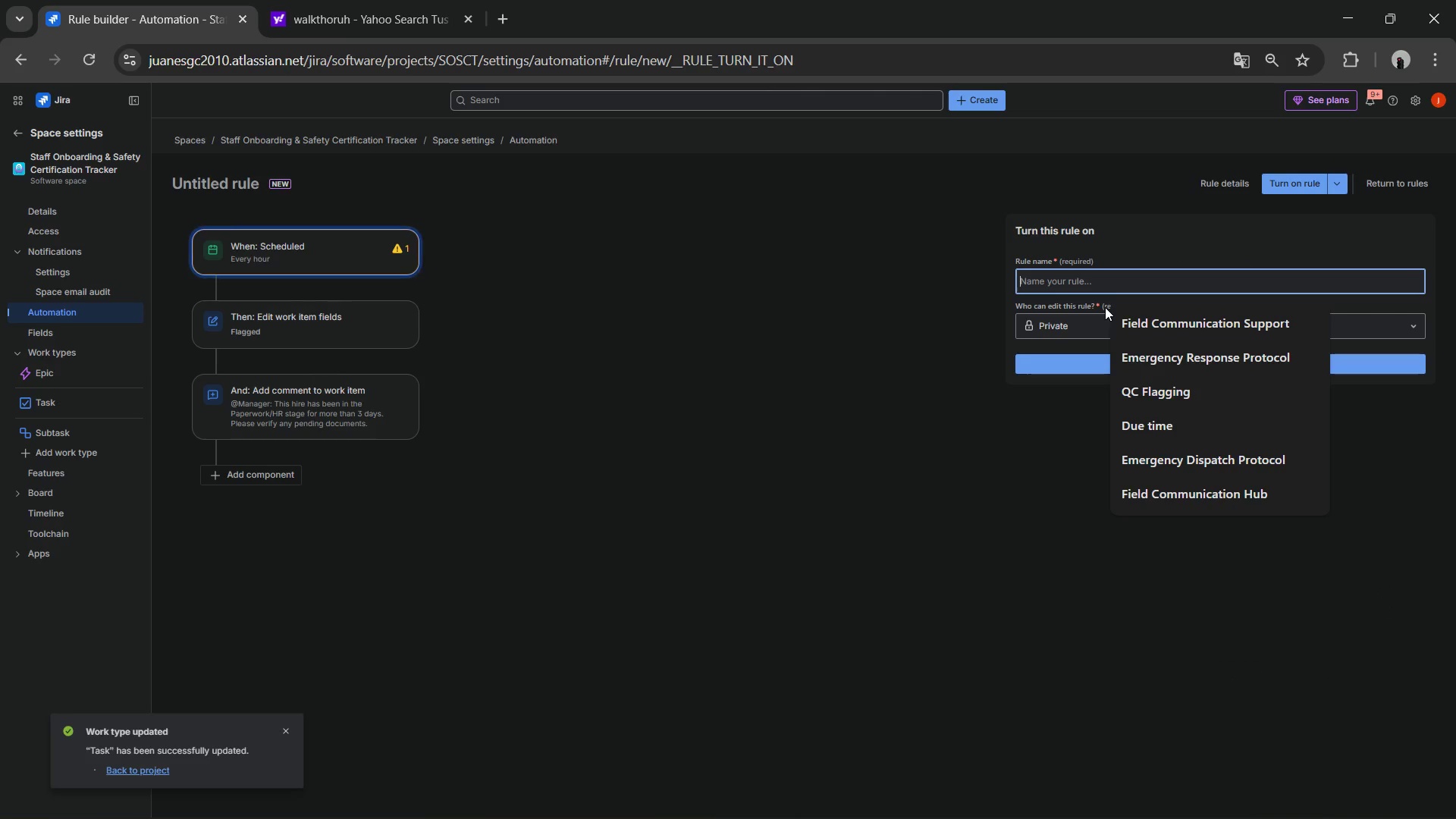 
wait(11.69)
 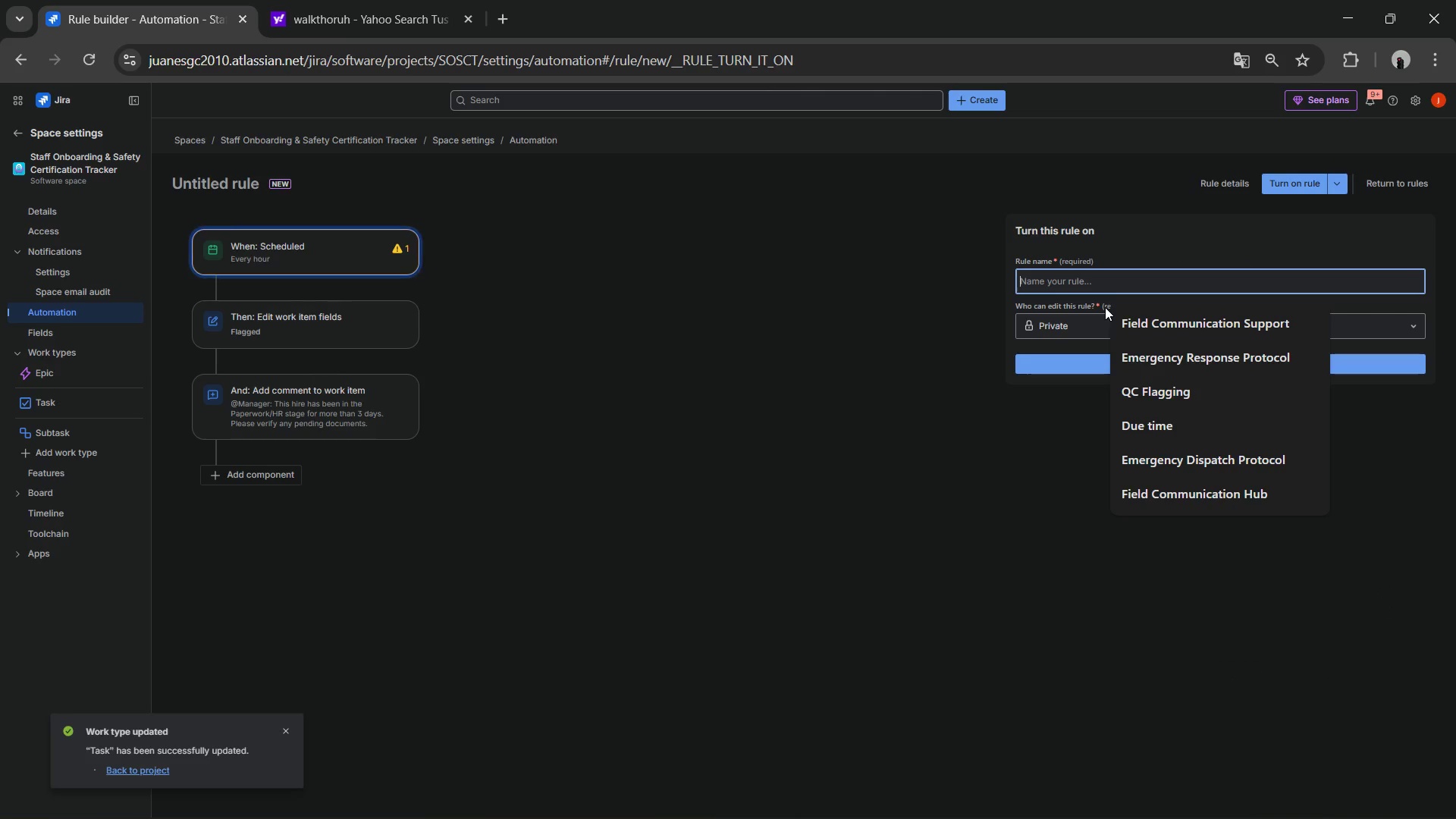 
type(Flag )
 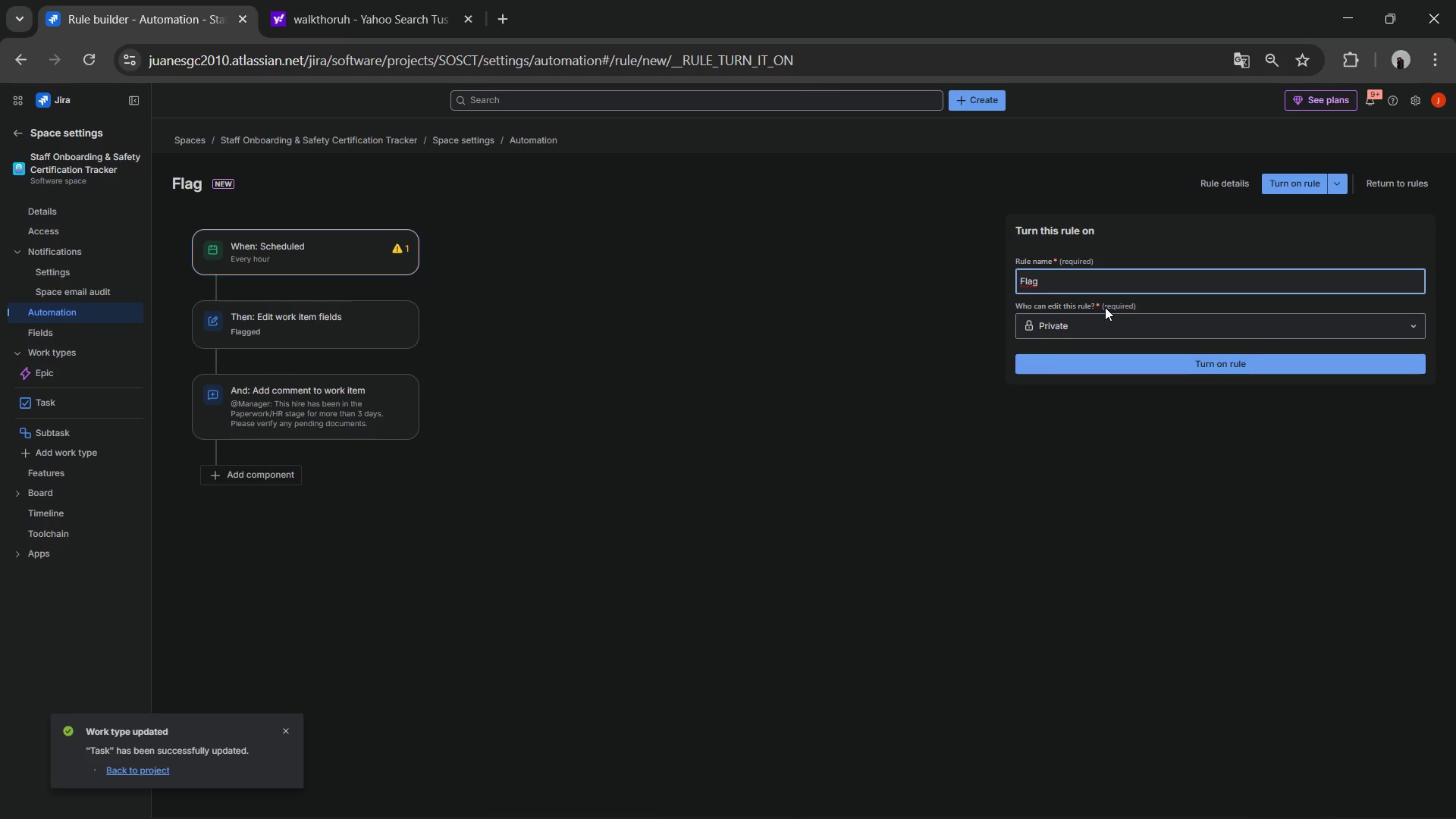 
wait(6.19)
 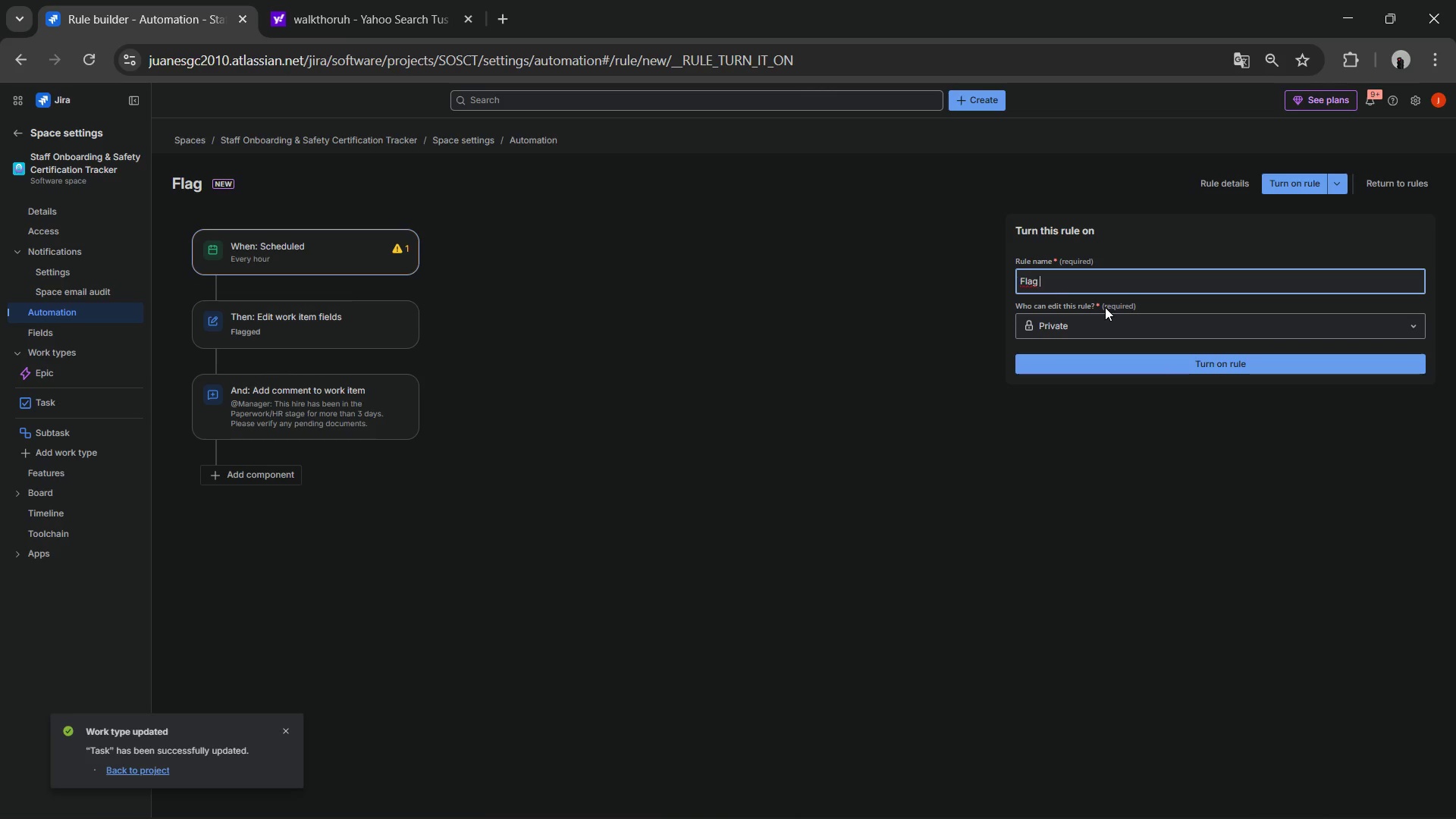 
type(overdue paperwork)
 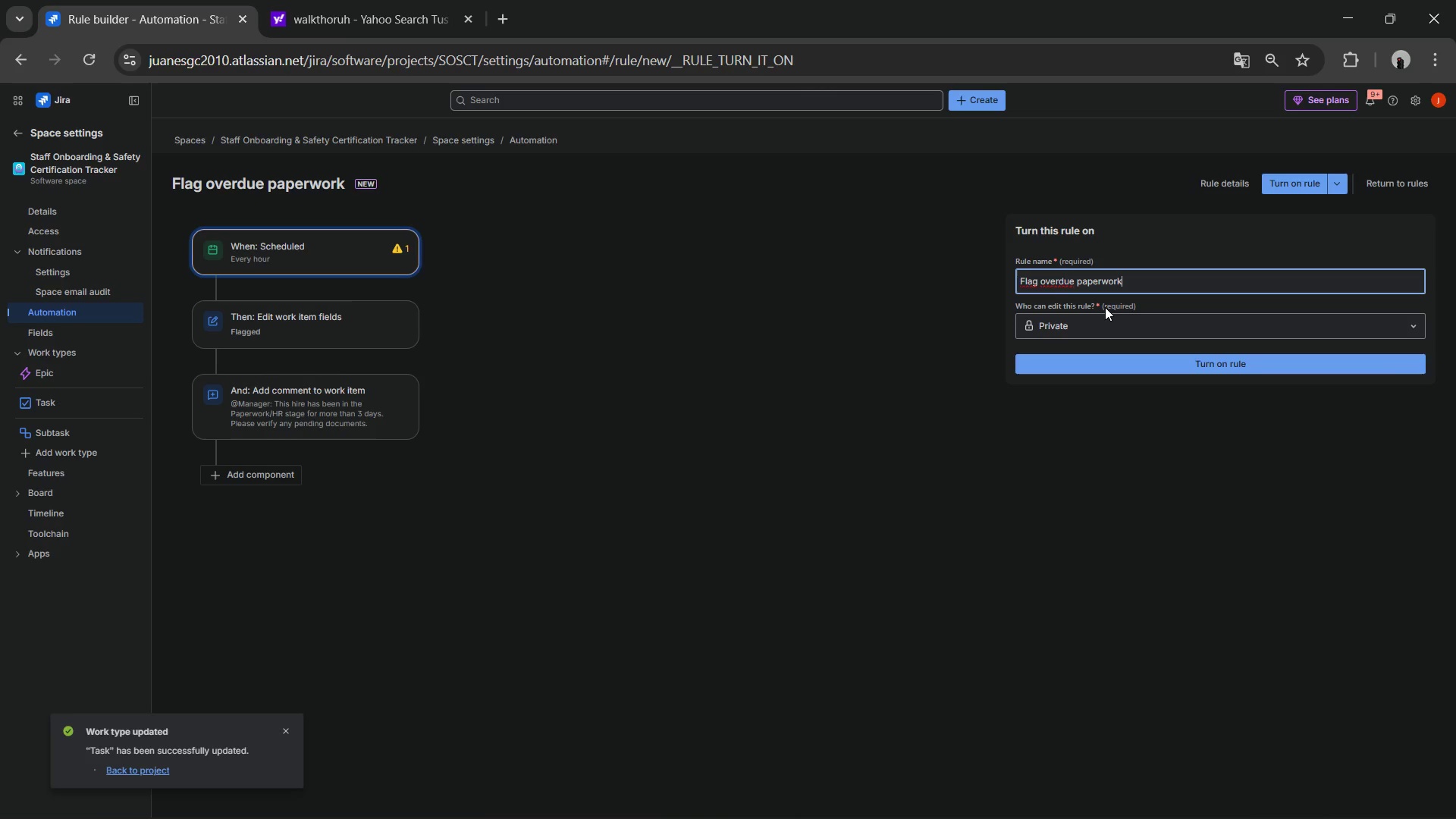 
wait(7.61)
 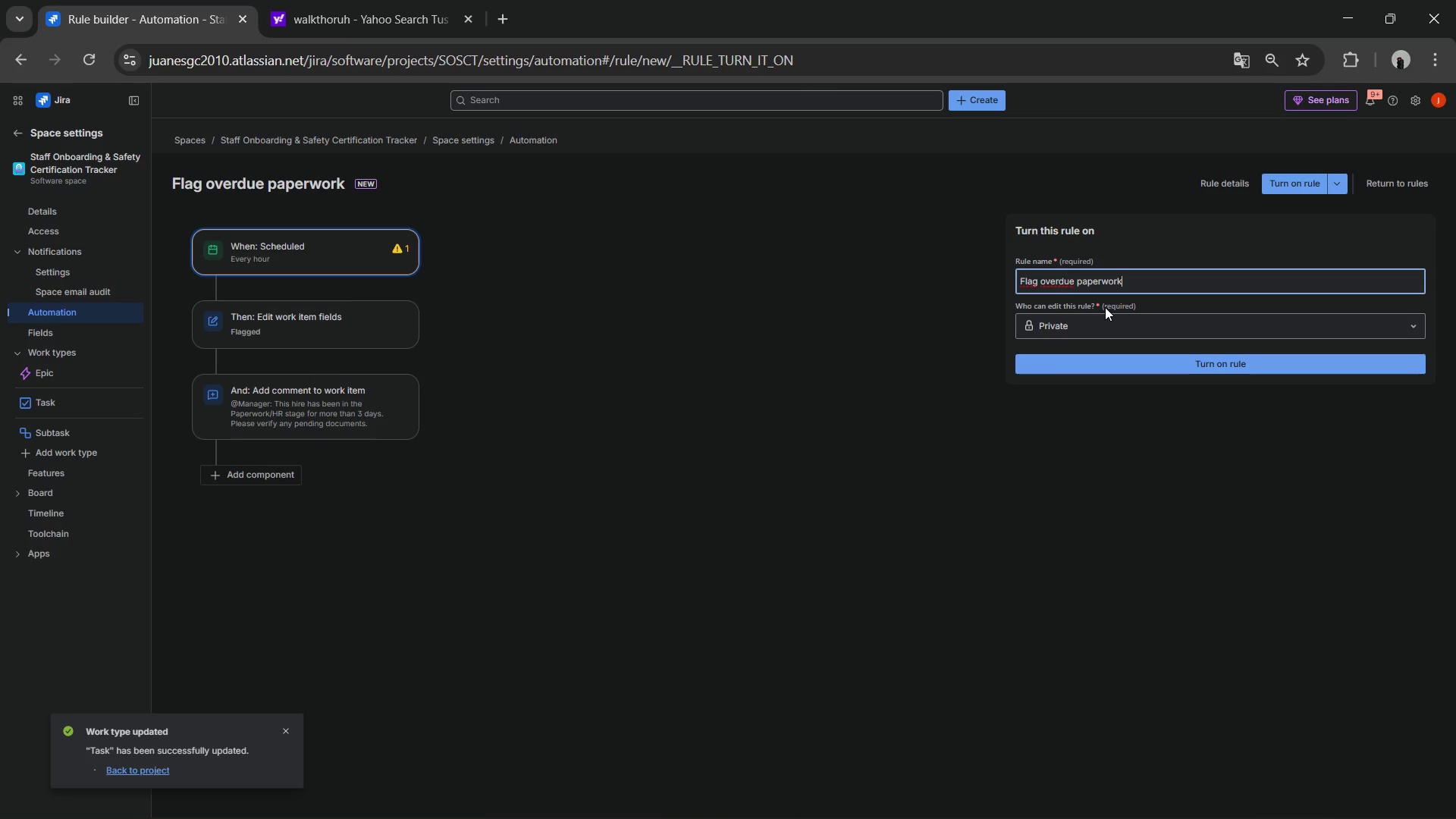 
left_click([1109, 362])
 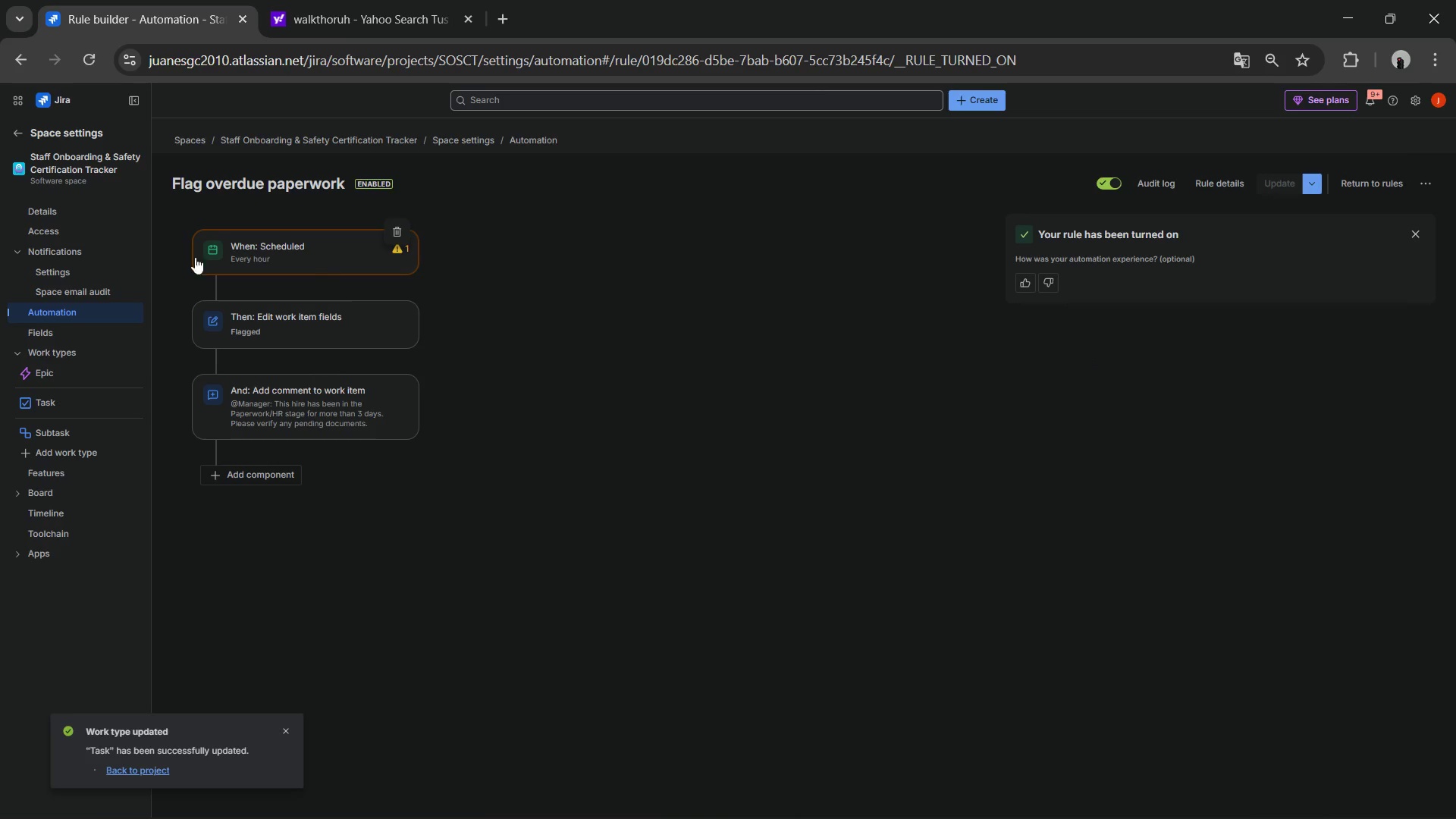 
wait(5.06)
 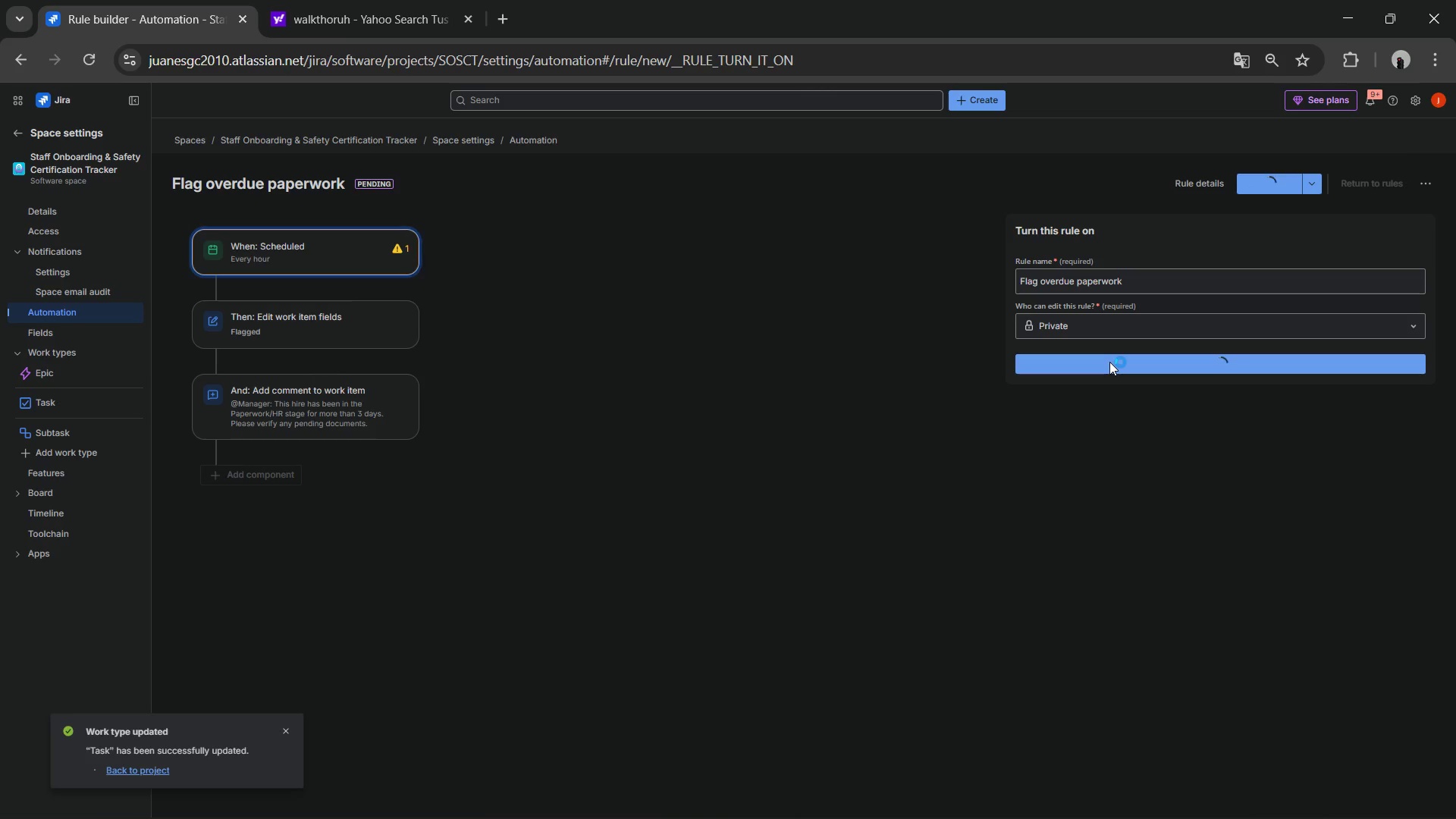 
left_click([17, 132])
 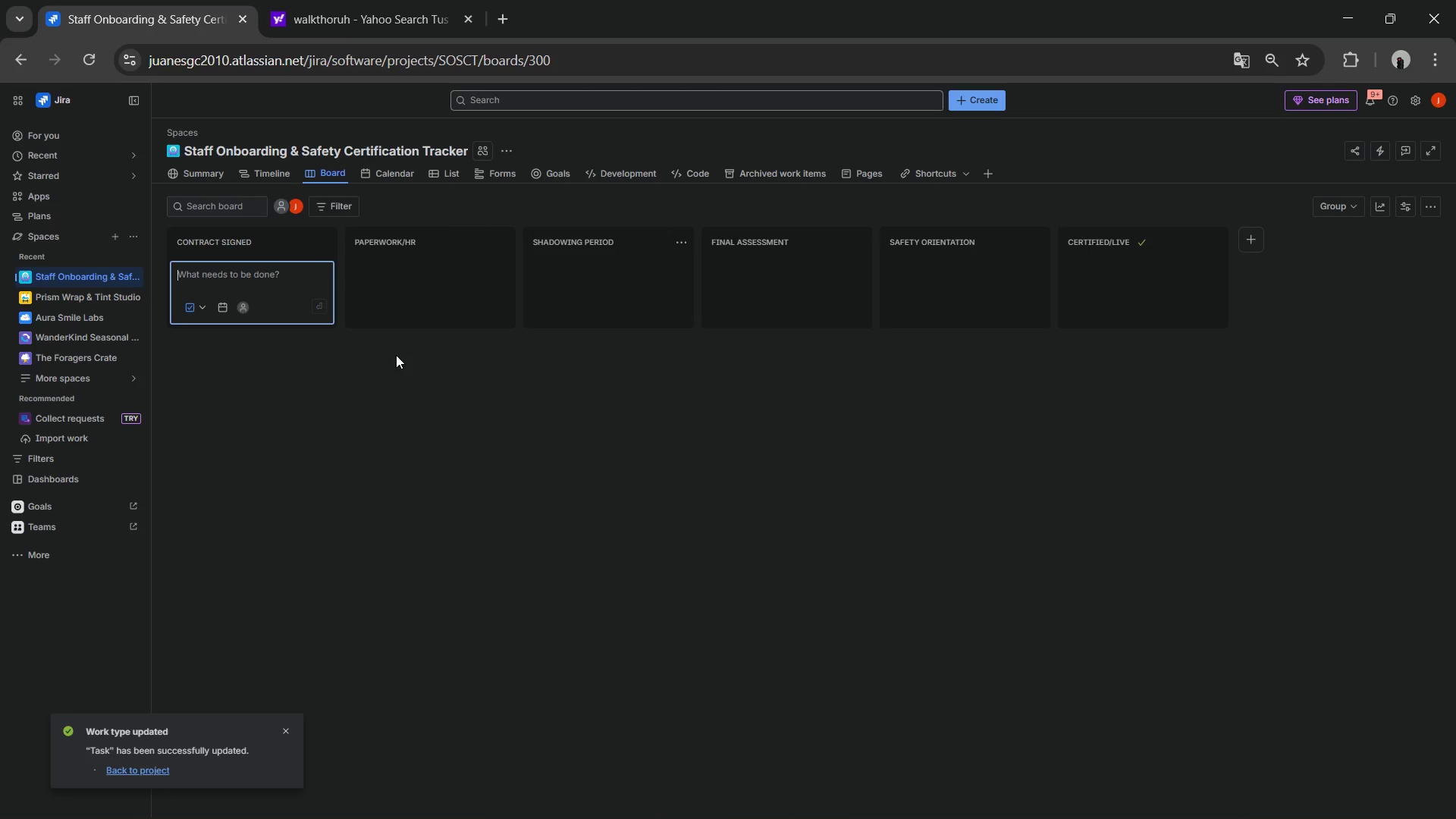 
wait(86.33)
 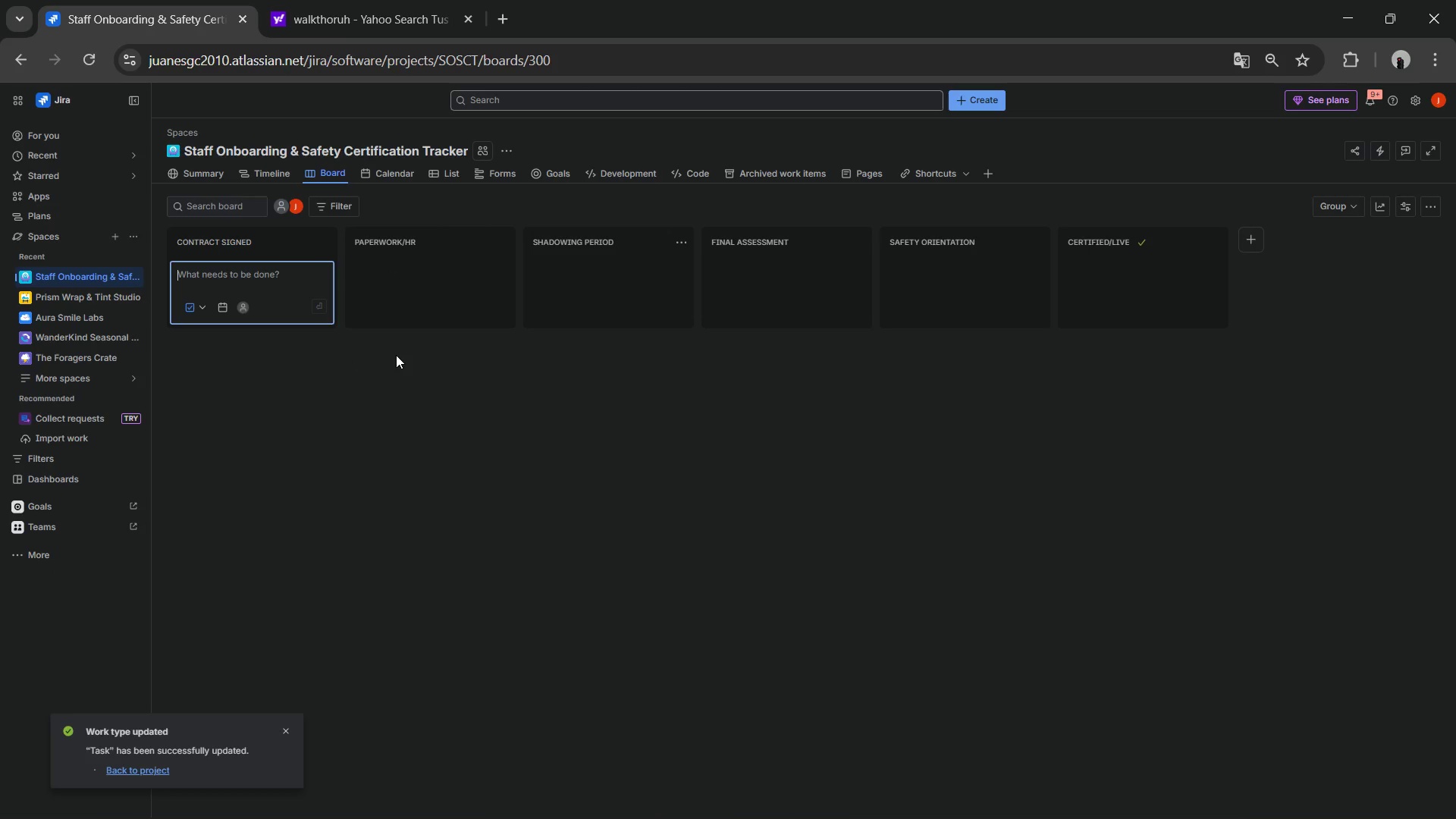 
type(Alex Rivera *Route Setter()
 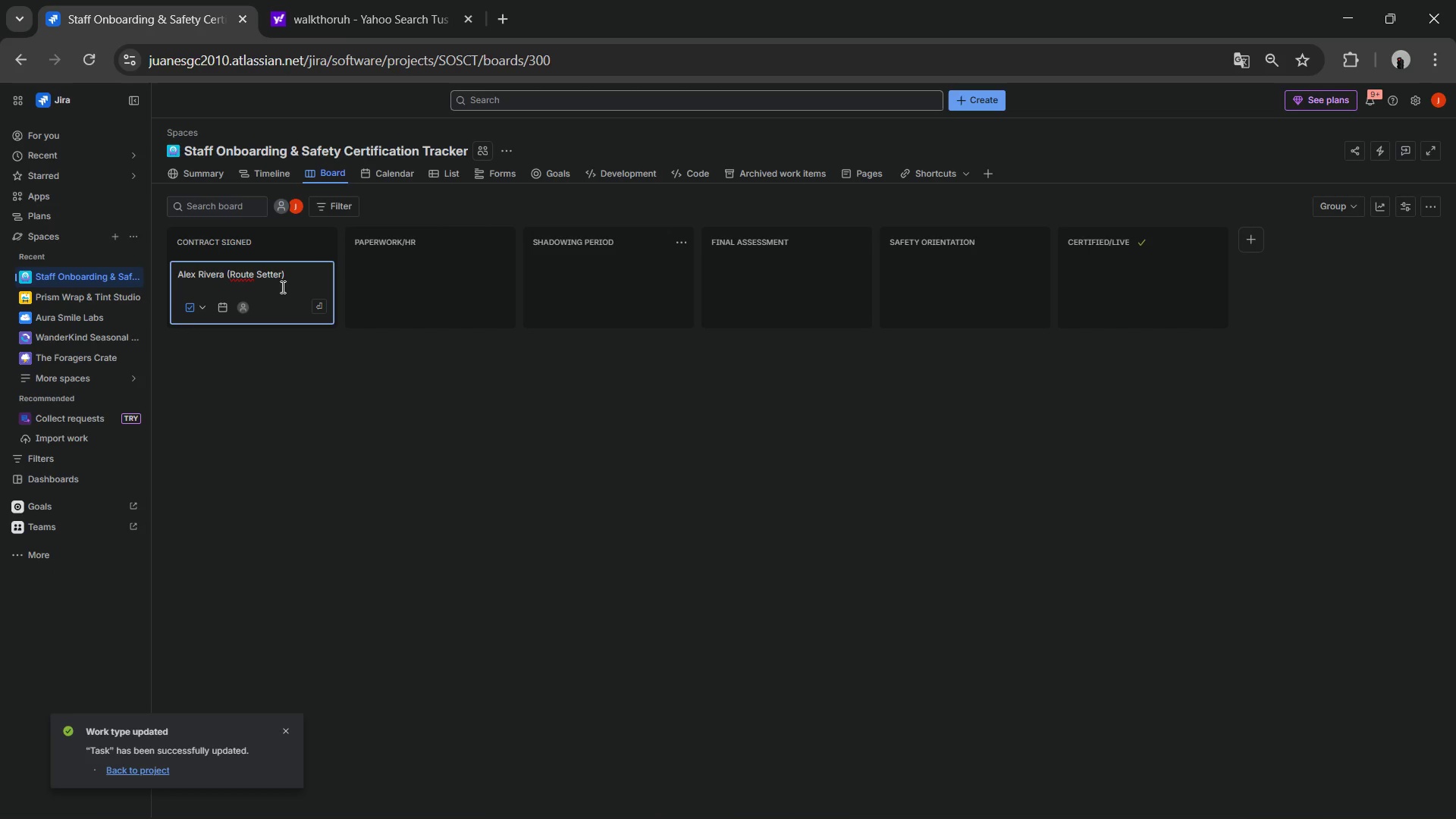 
key(Enter)
 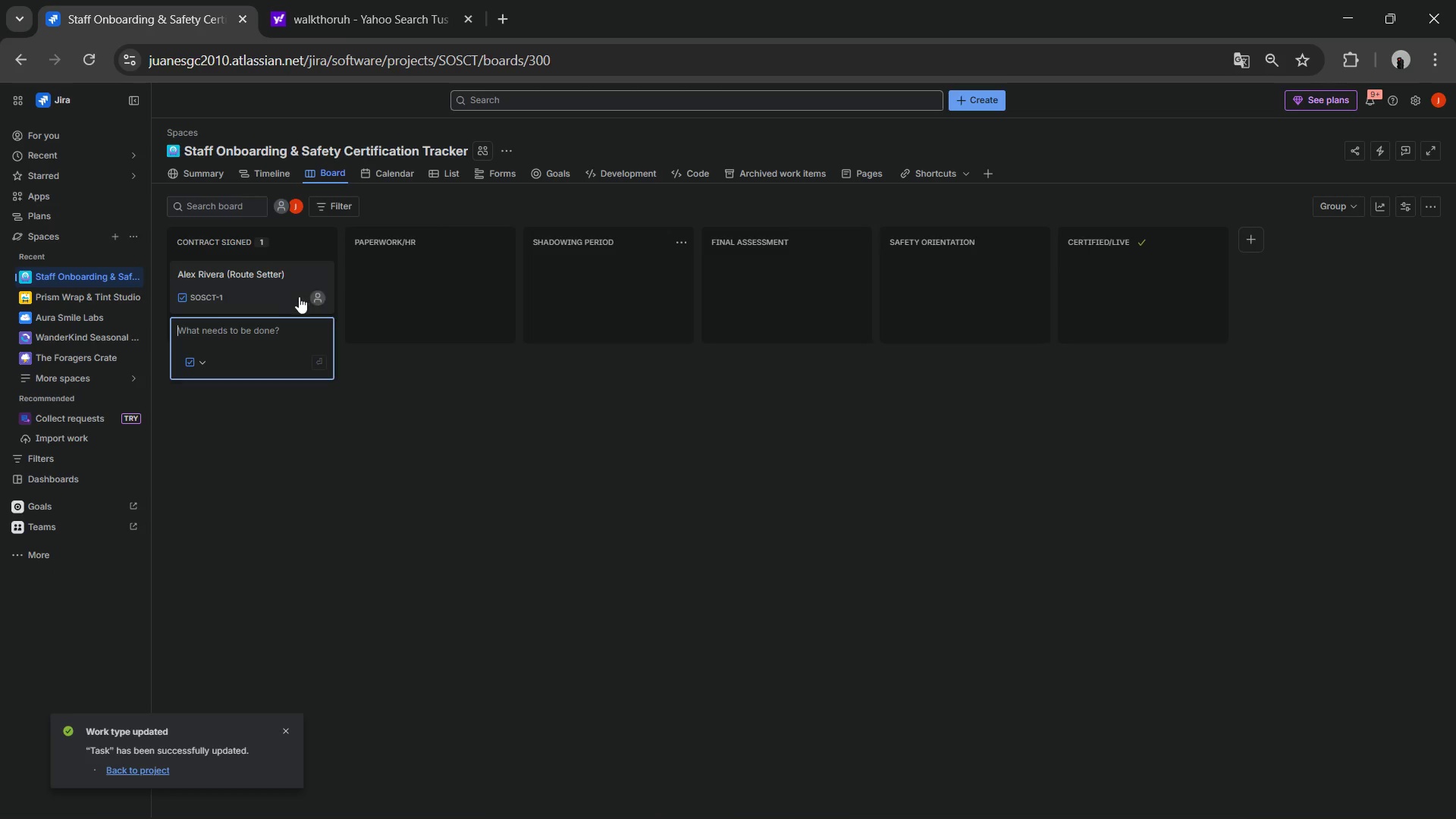 
type(Maria Chen *Yoga Lead()
 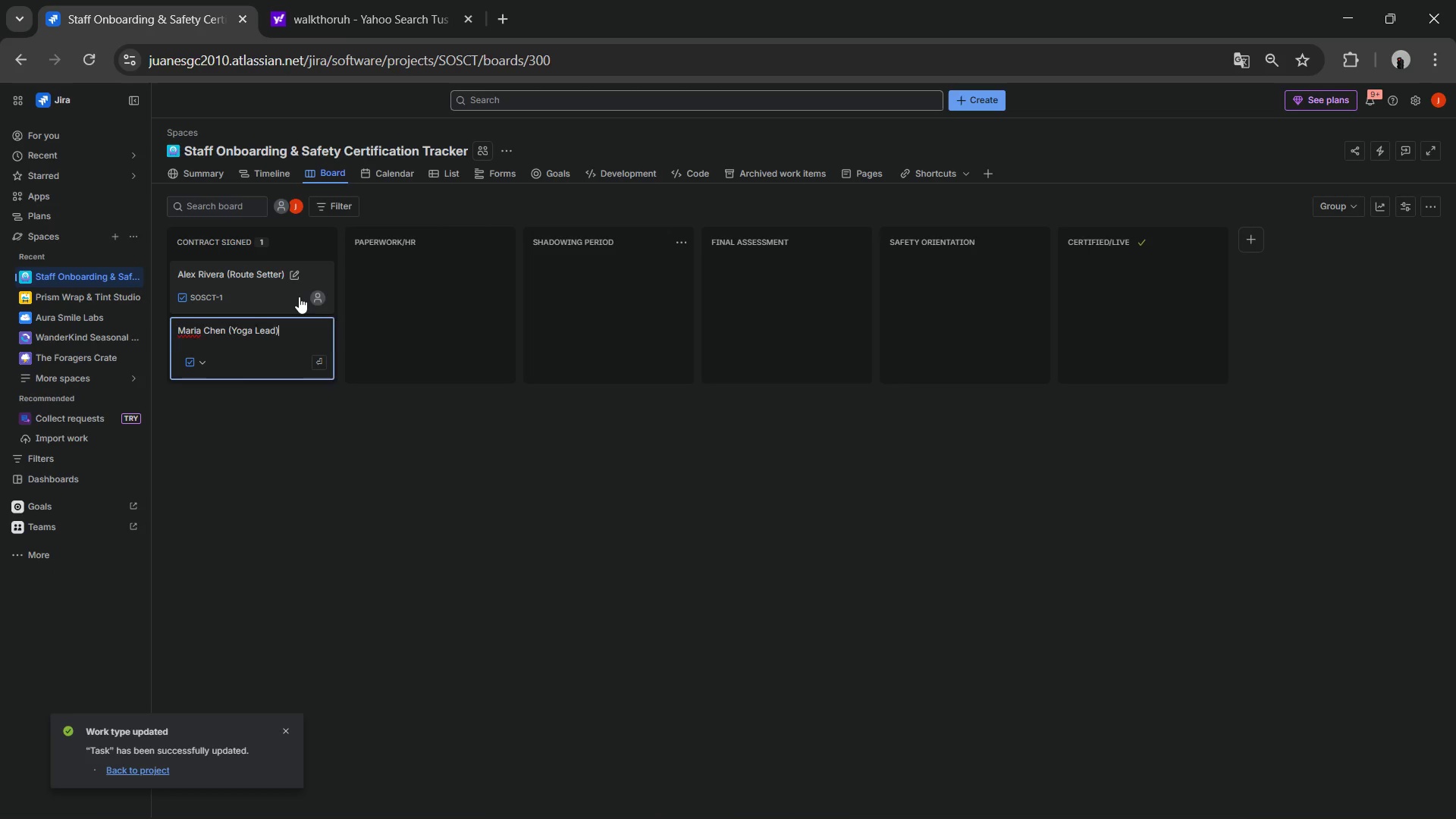 
 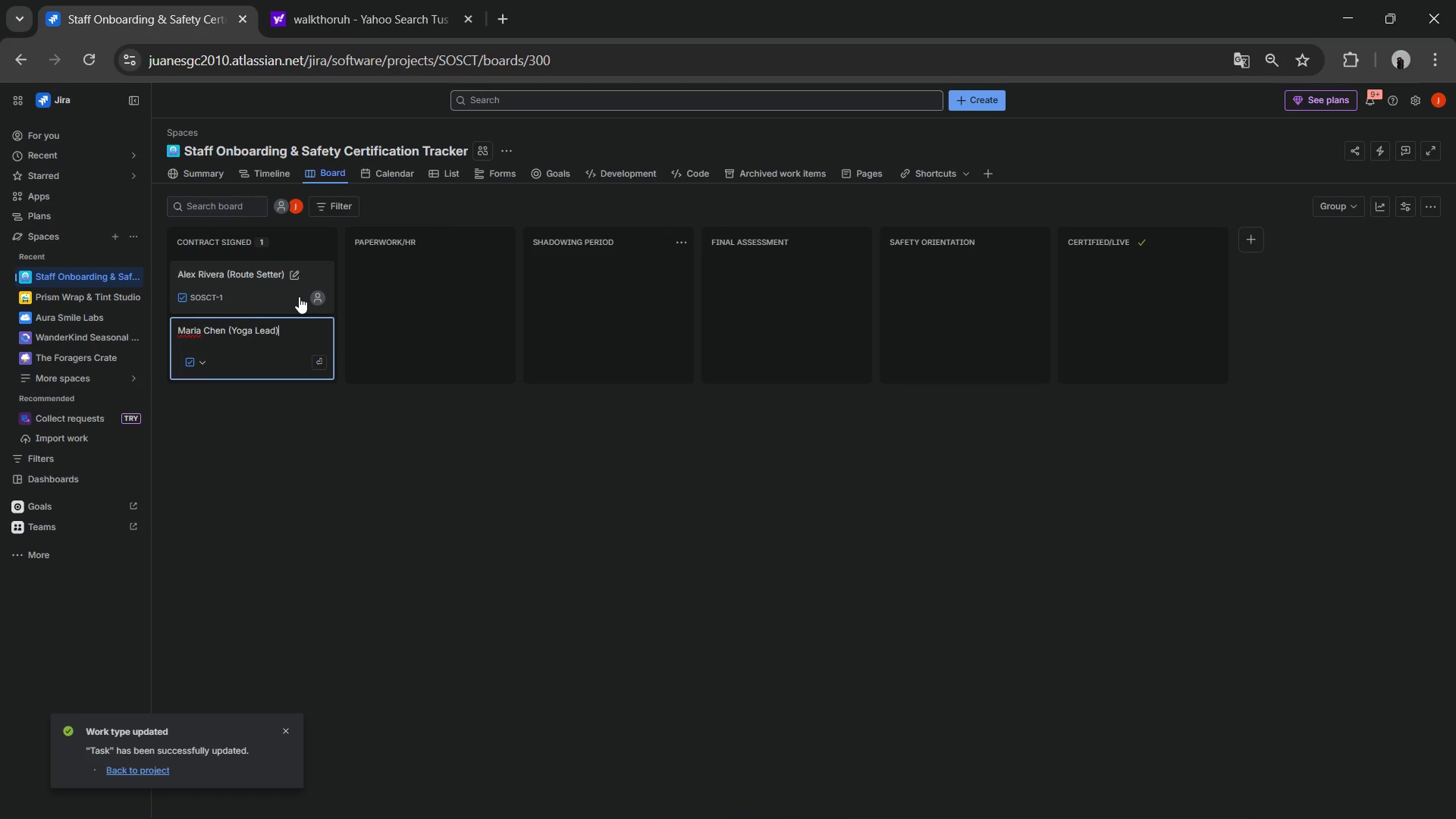 
key(Enter)
 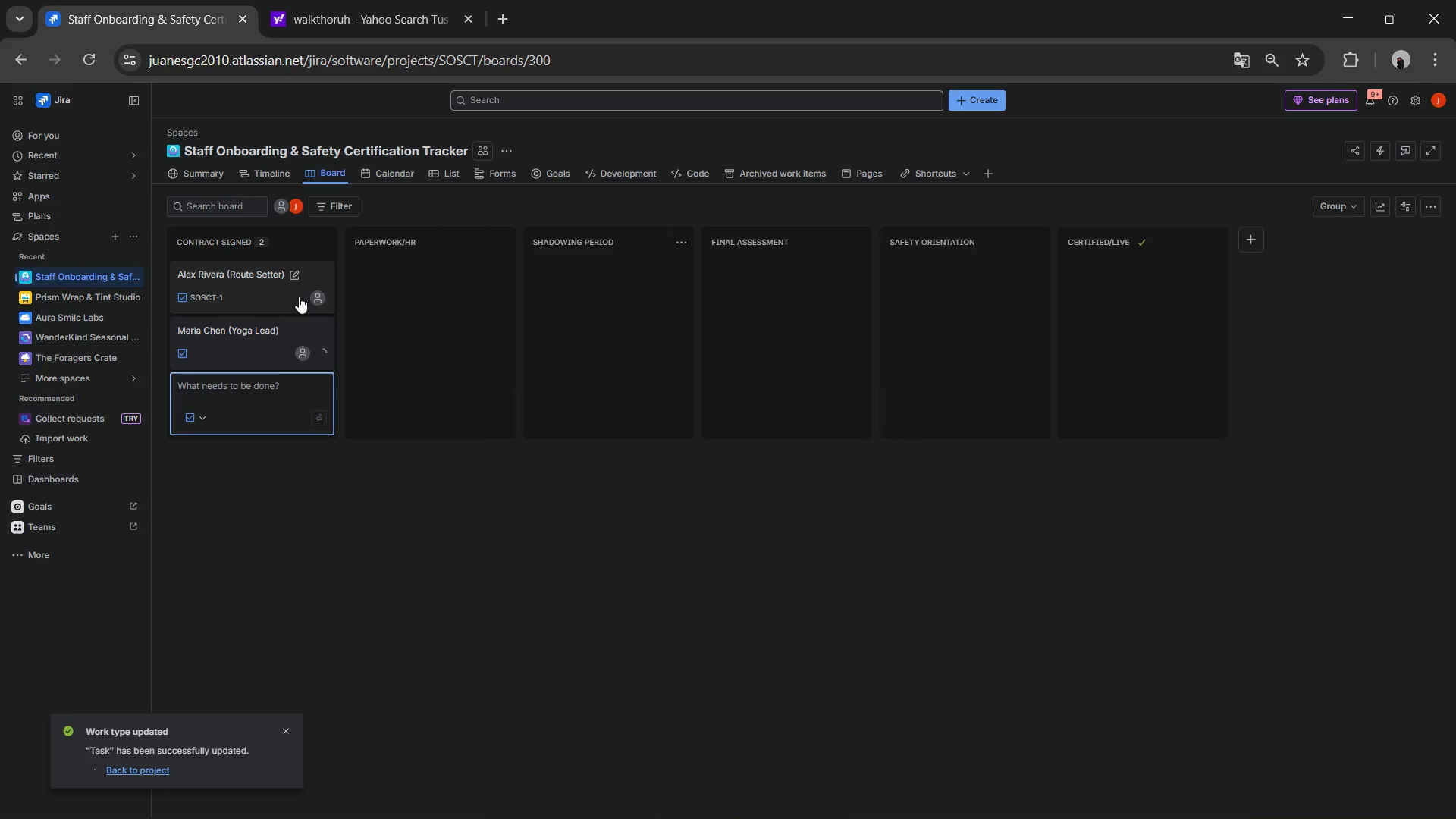 
type(Jordan Smith *Front Desk()
 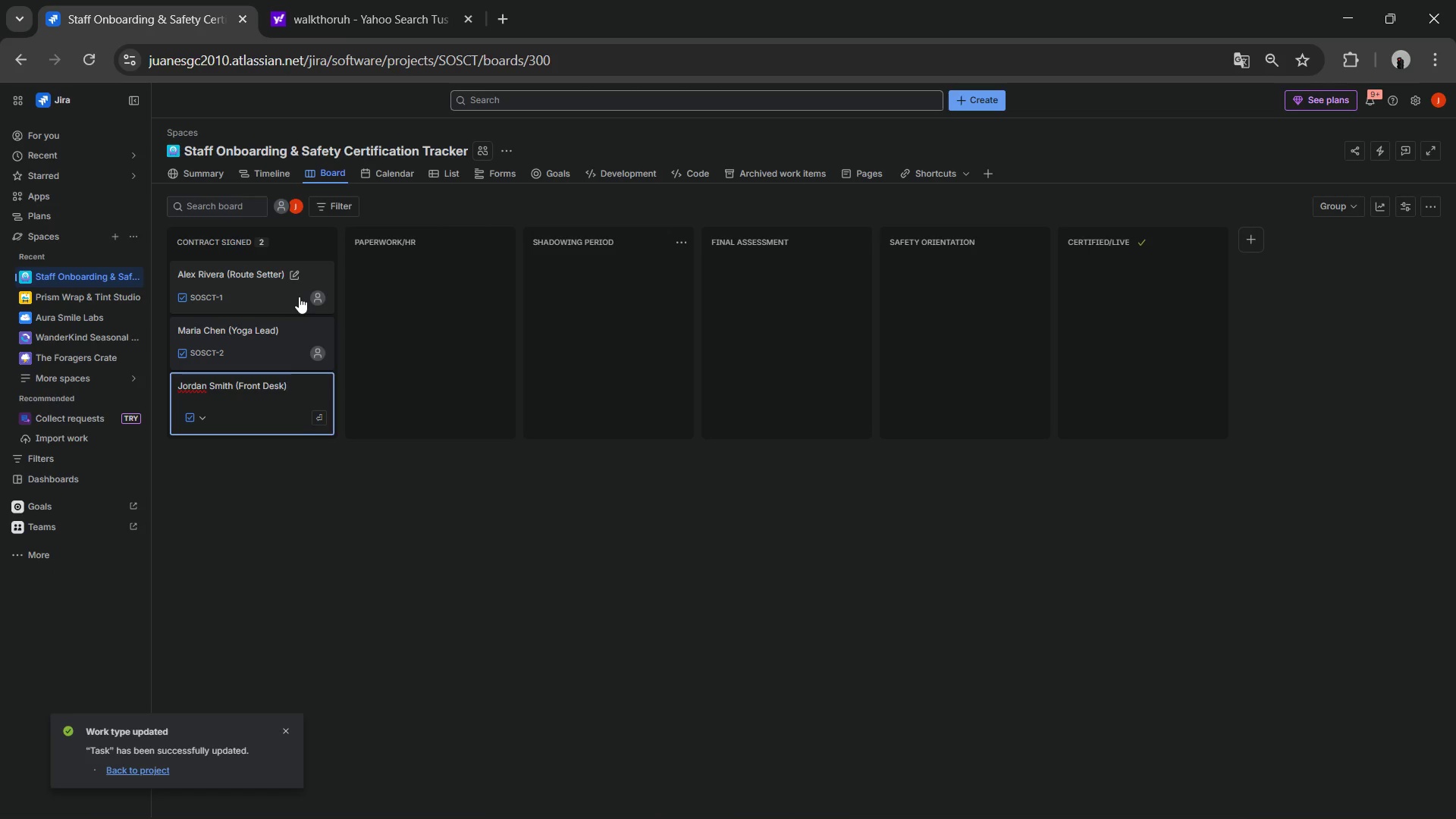 
key(Enter)
 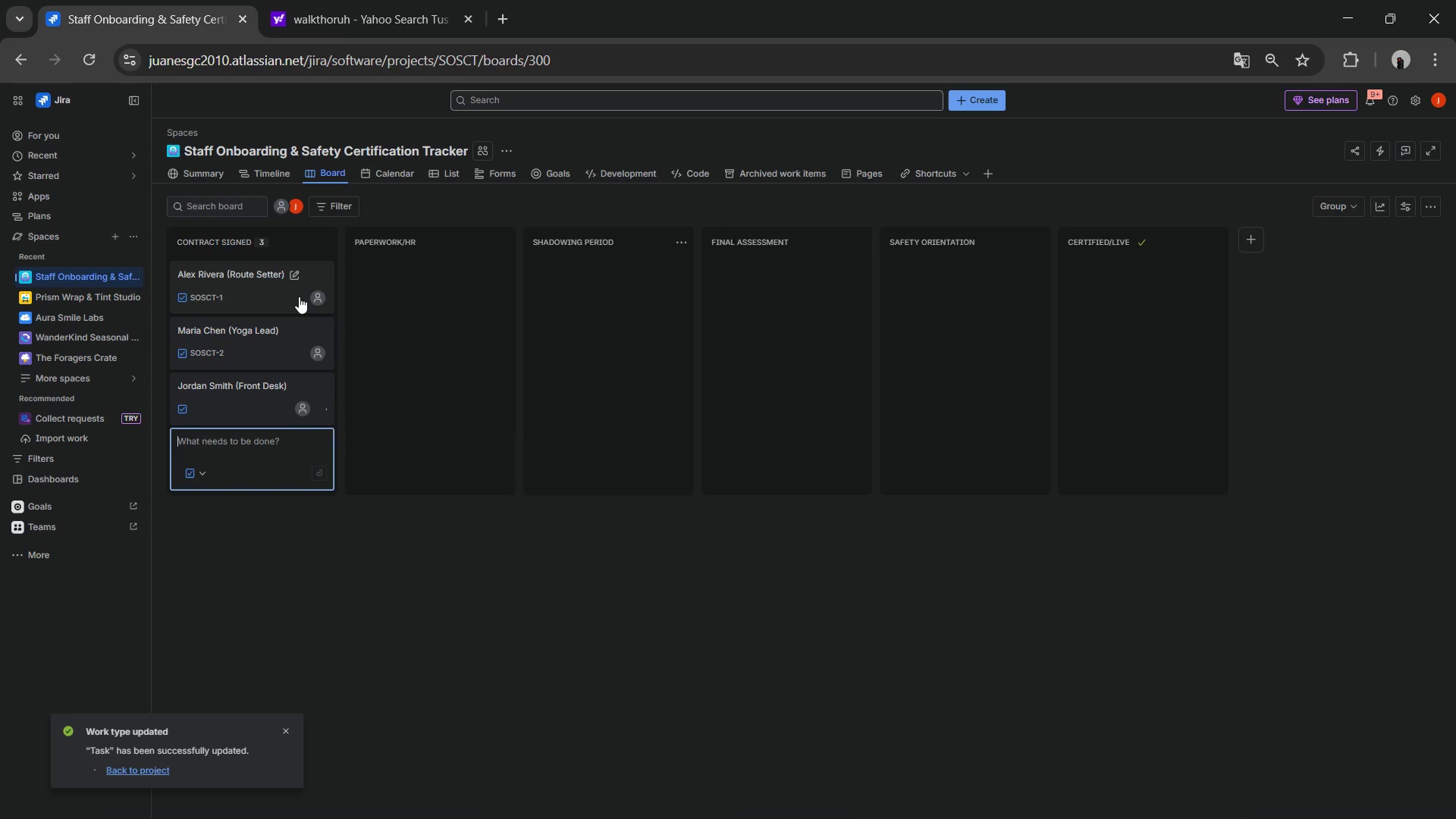 
type(Taylor Brooks *U)
key(Backspace)
type(YP)
key(Backspace)
type(oga Lead()
 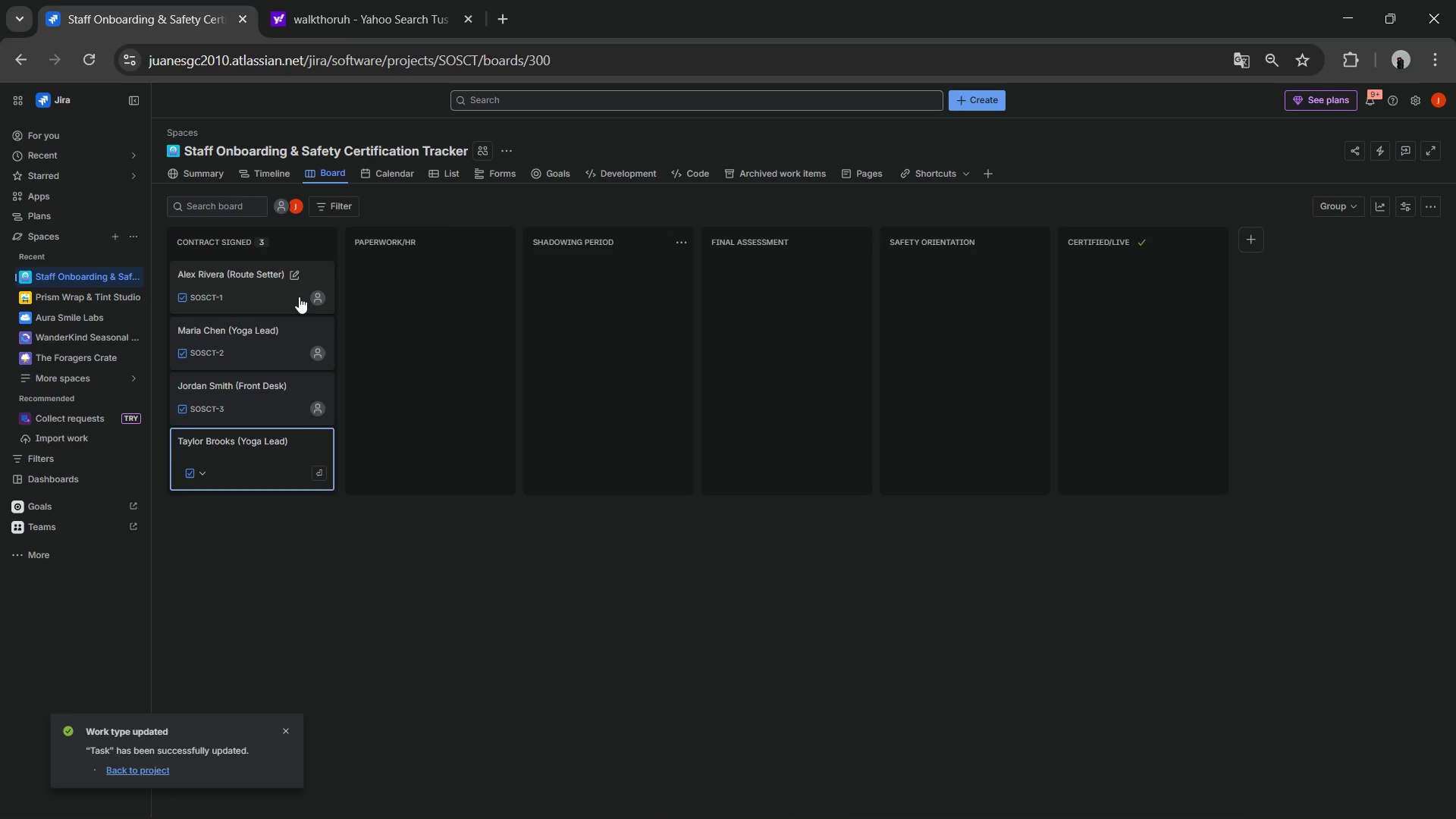 
key(Enter)
 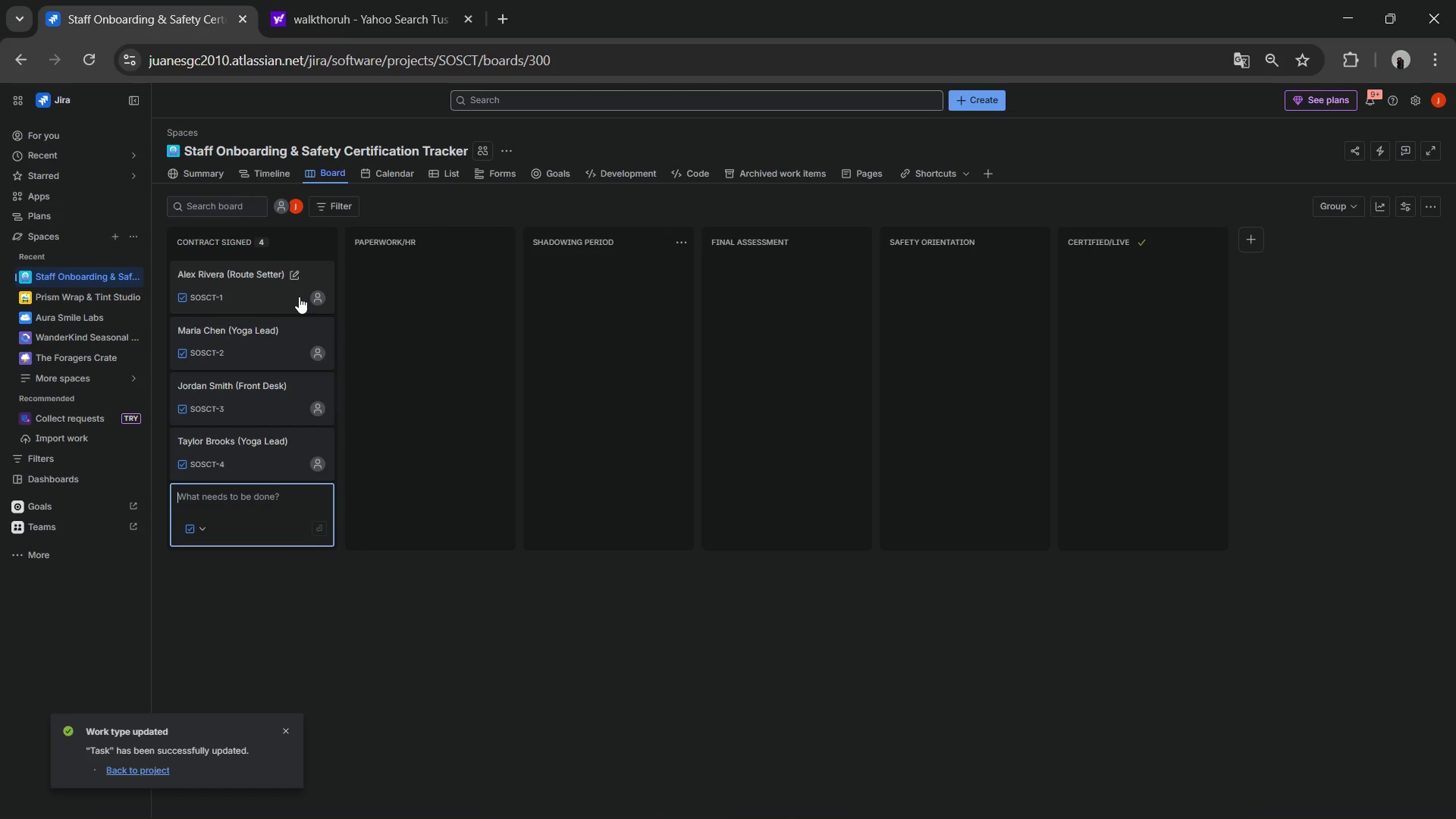 
type(Sam Wilson *Route setter()
 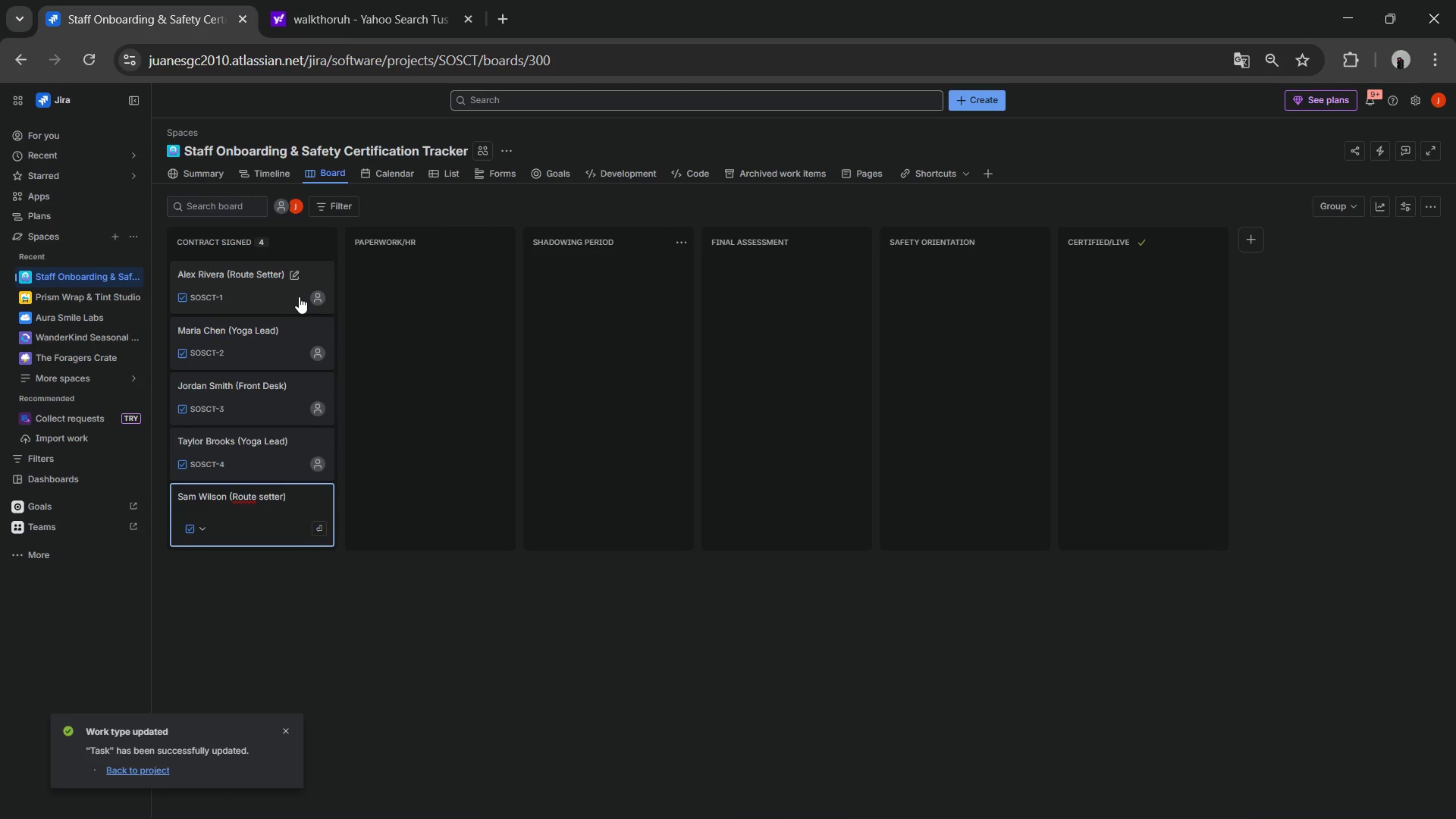 
key(Enter)
 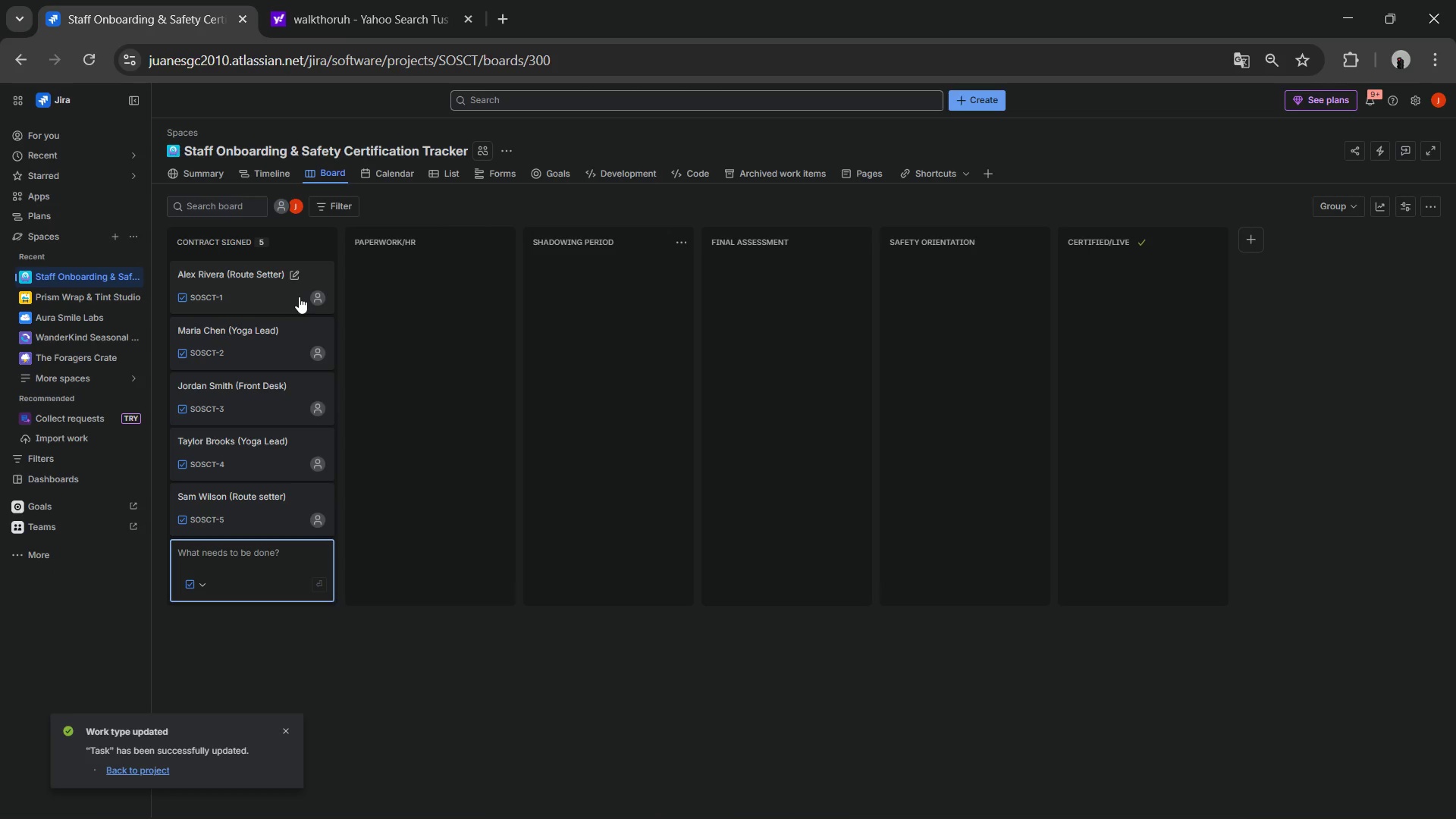 
wait(9.08)
 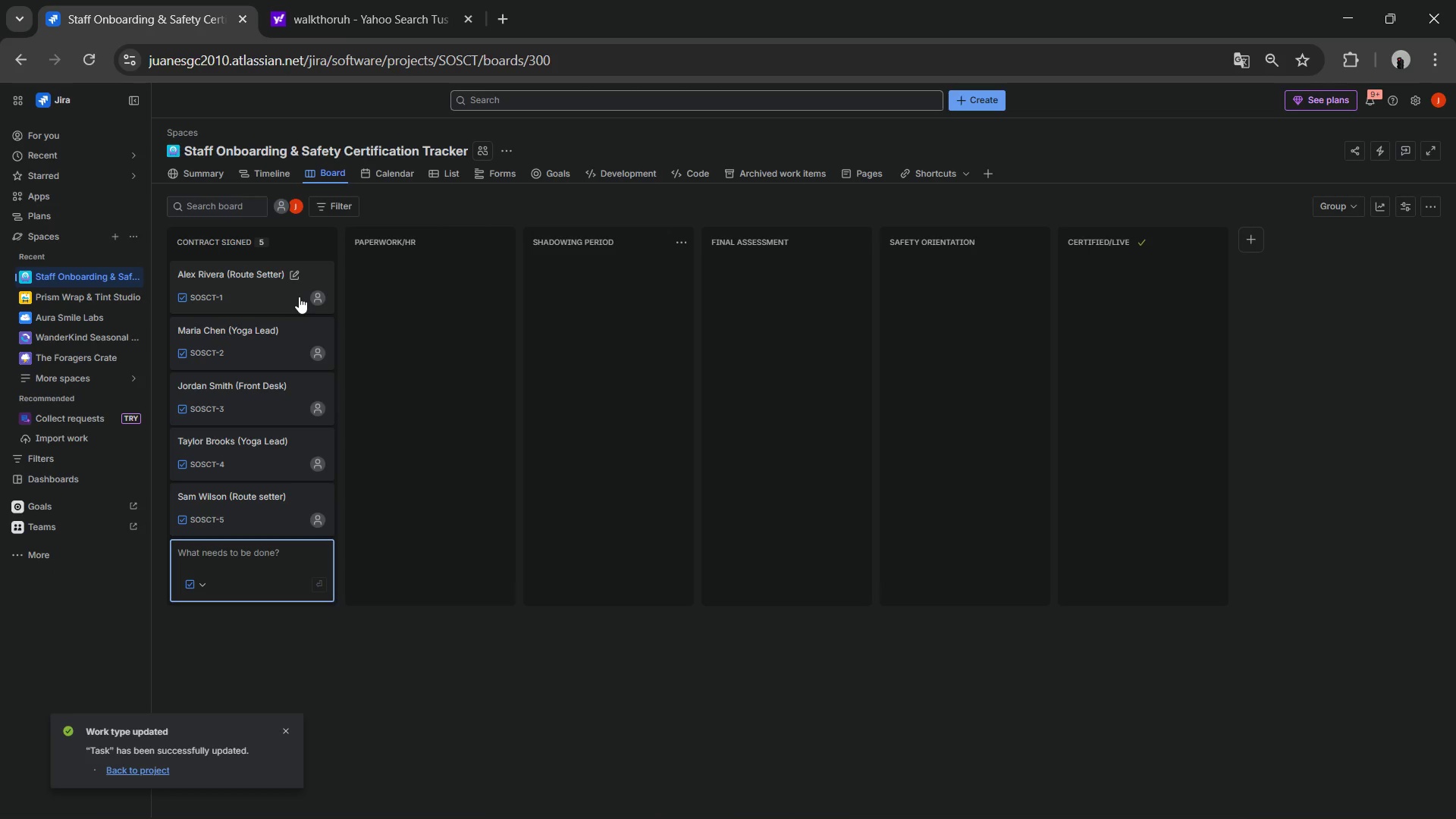 
type(Casey Jones *fron)
key(Backspace)
key(Backspace)
key(Backspace)
type(F)
key(Backspace)
key(Backspace)
type(Front Desk()
 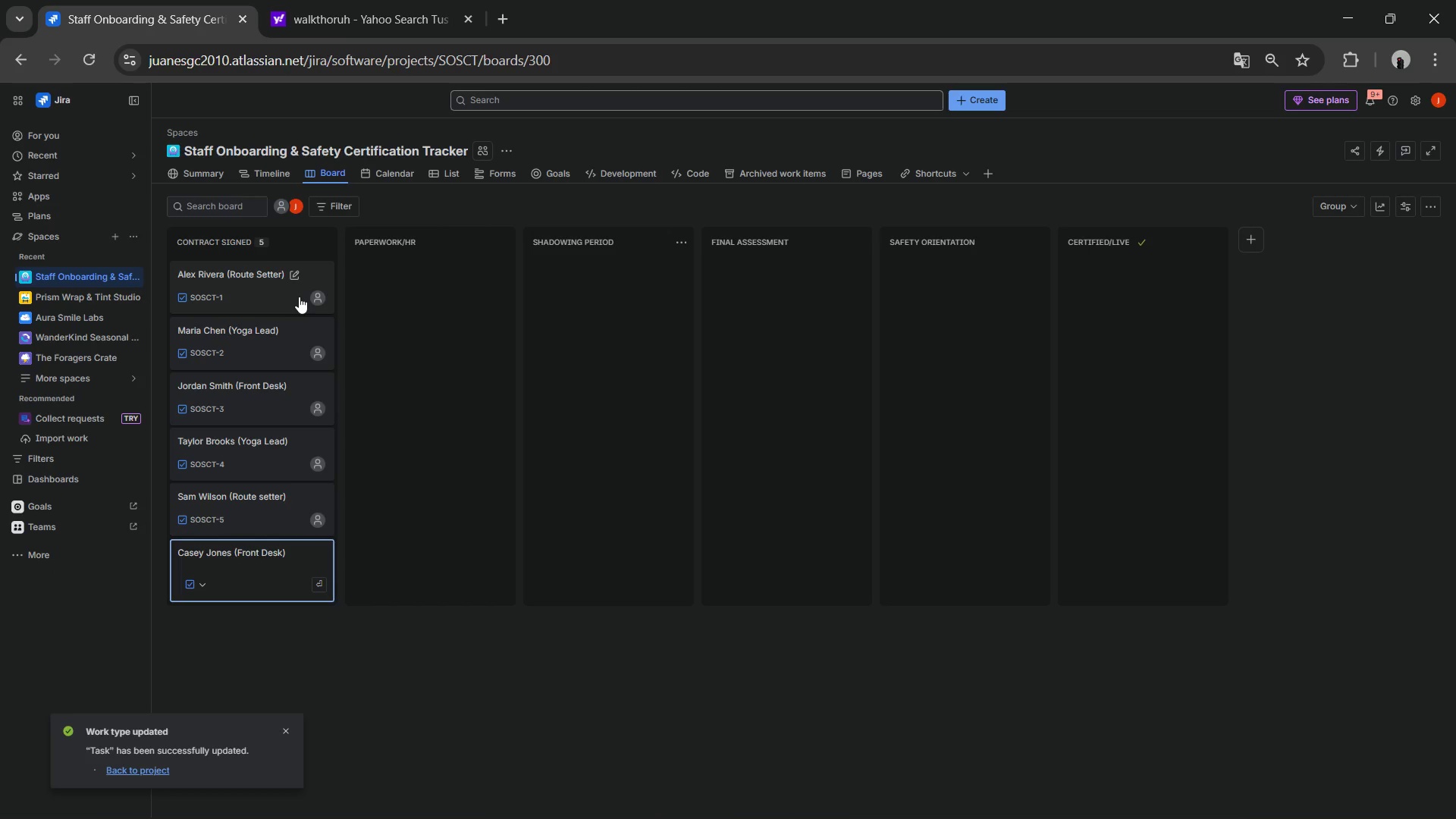 
key(Enter)
 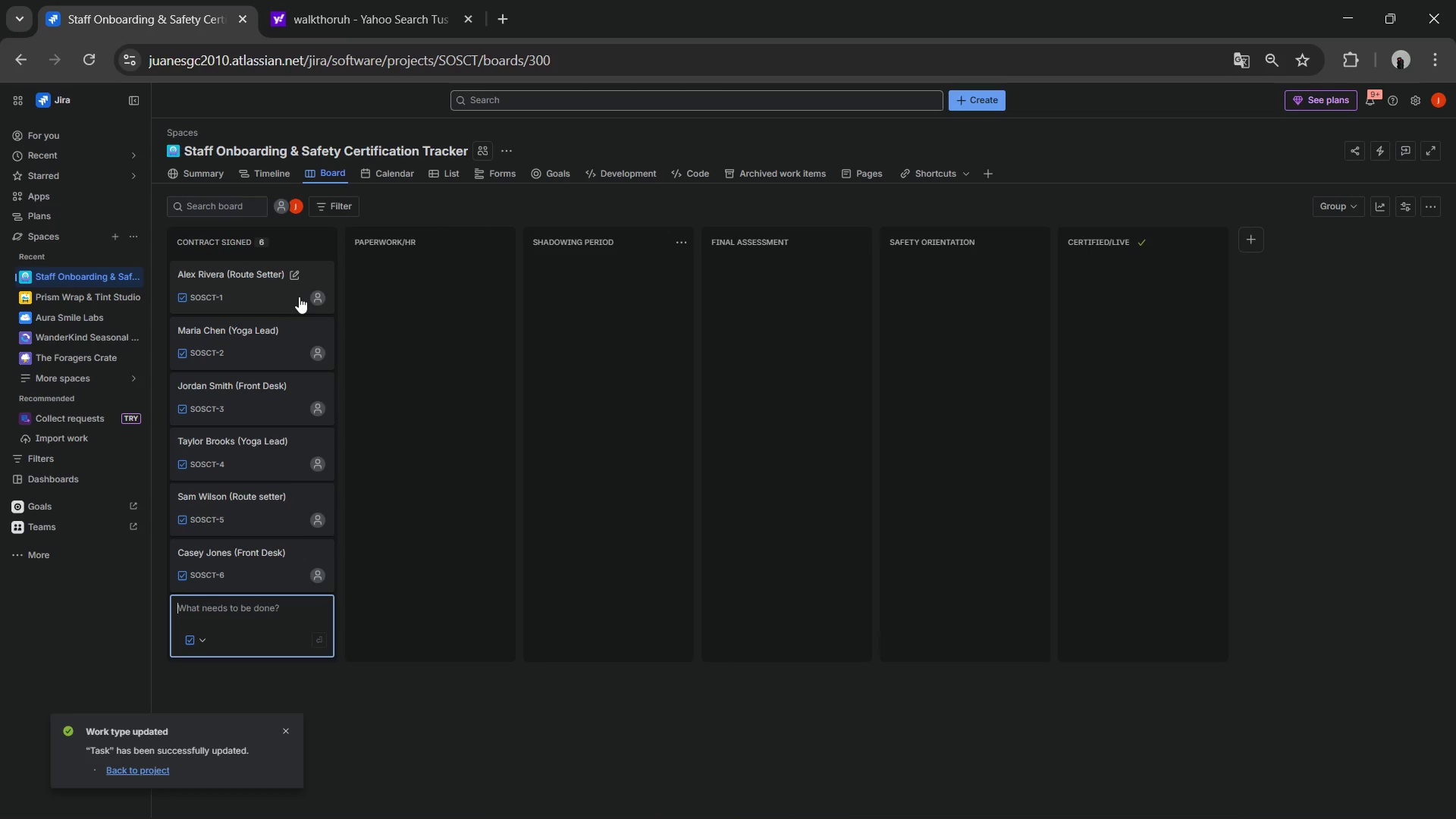 
wait(5.25)
 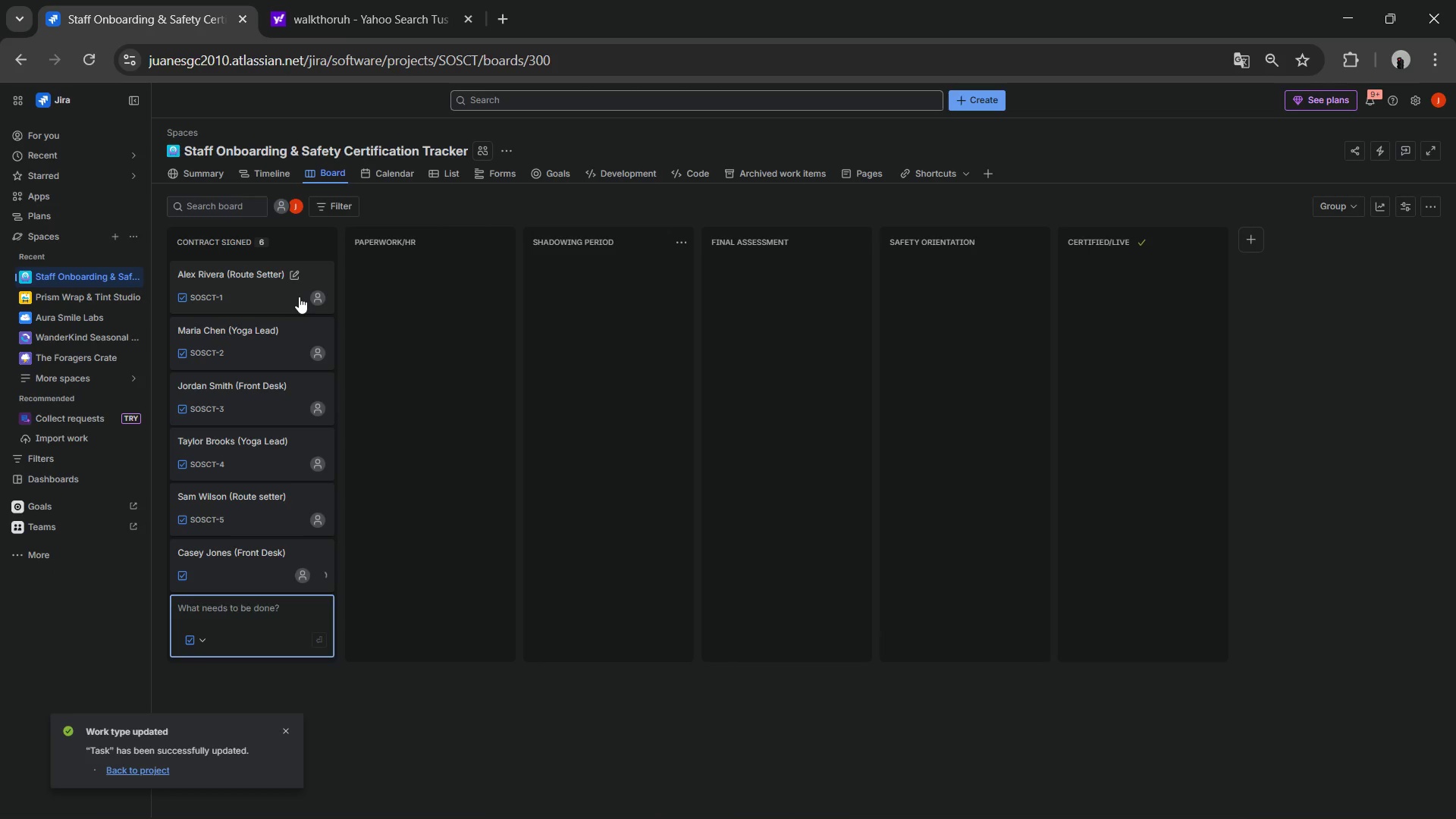 
type(Morgan Lee *Route Setter()
 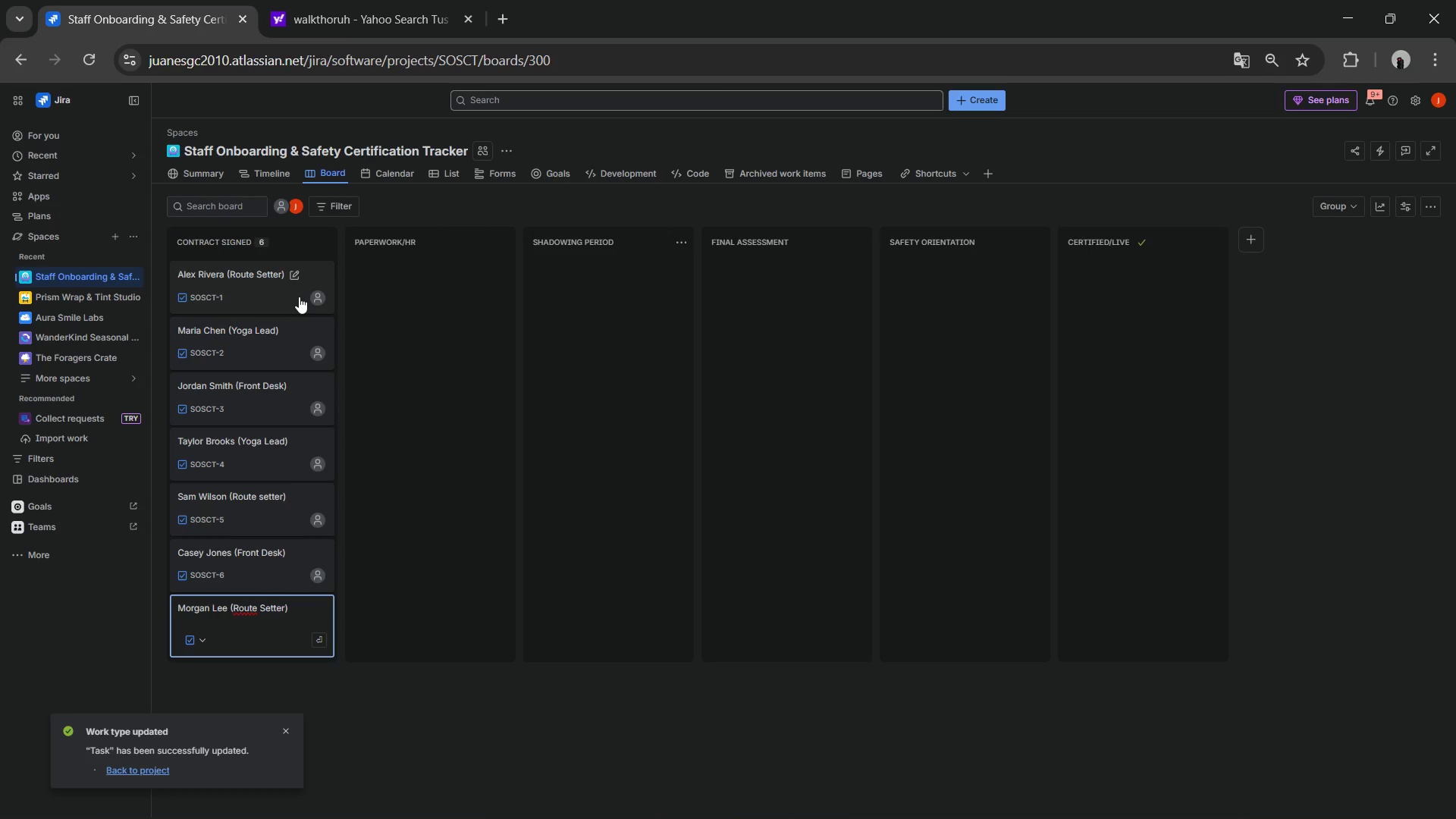 
key(Enter)
 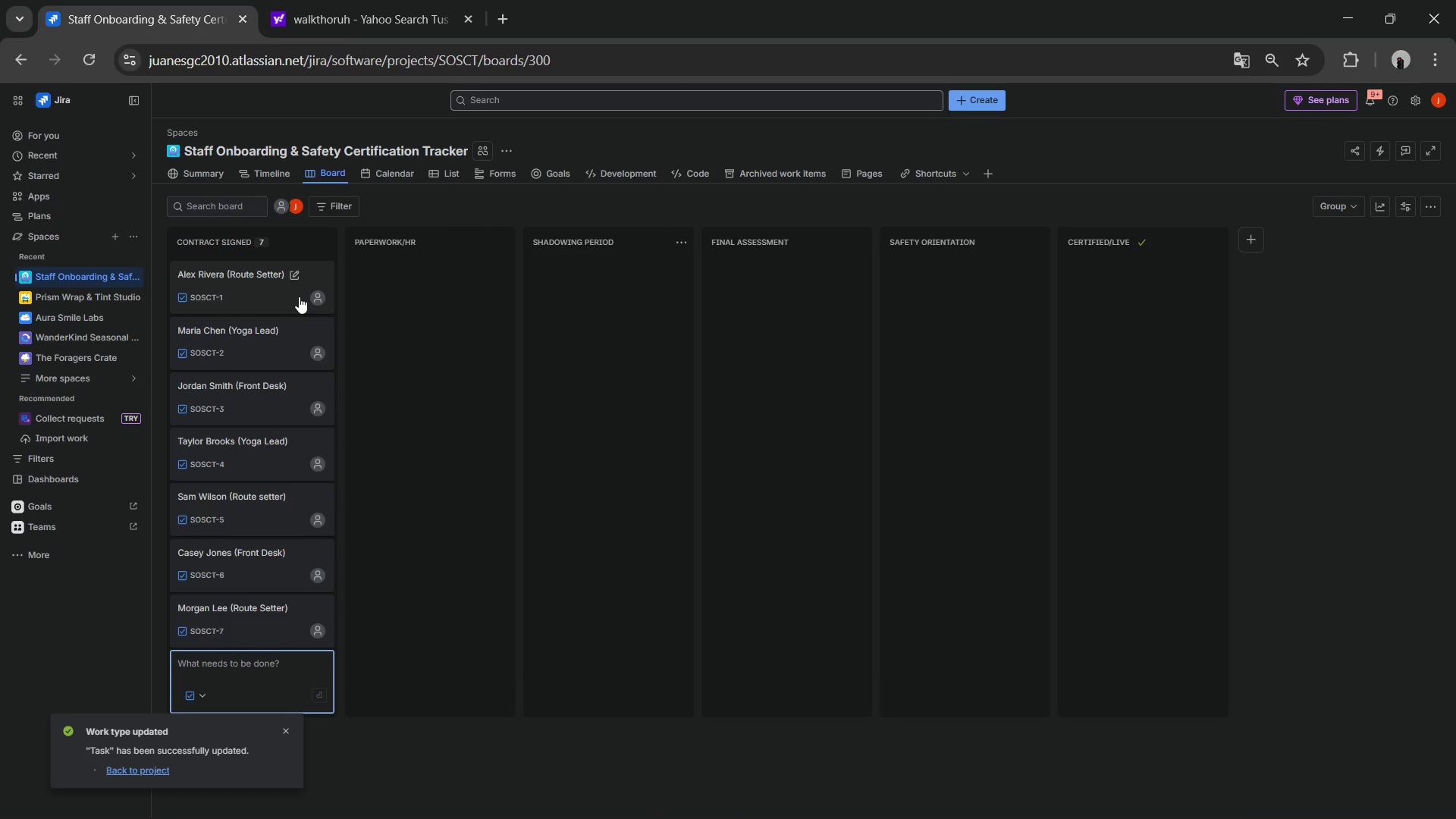 
type(Jamie Velez *Yoga Lead()
 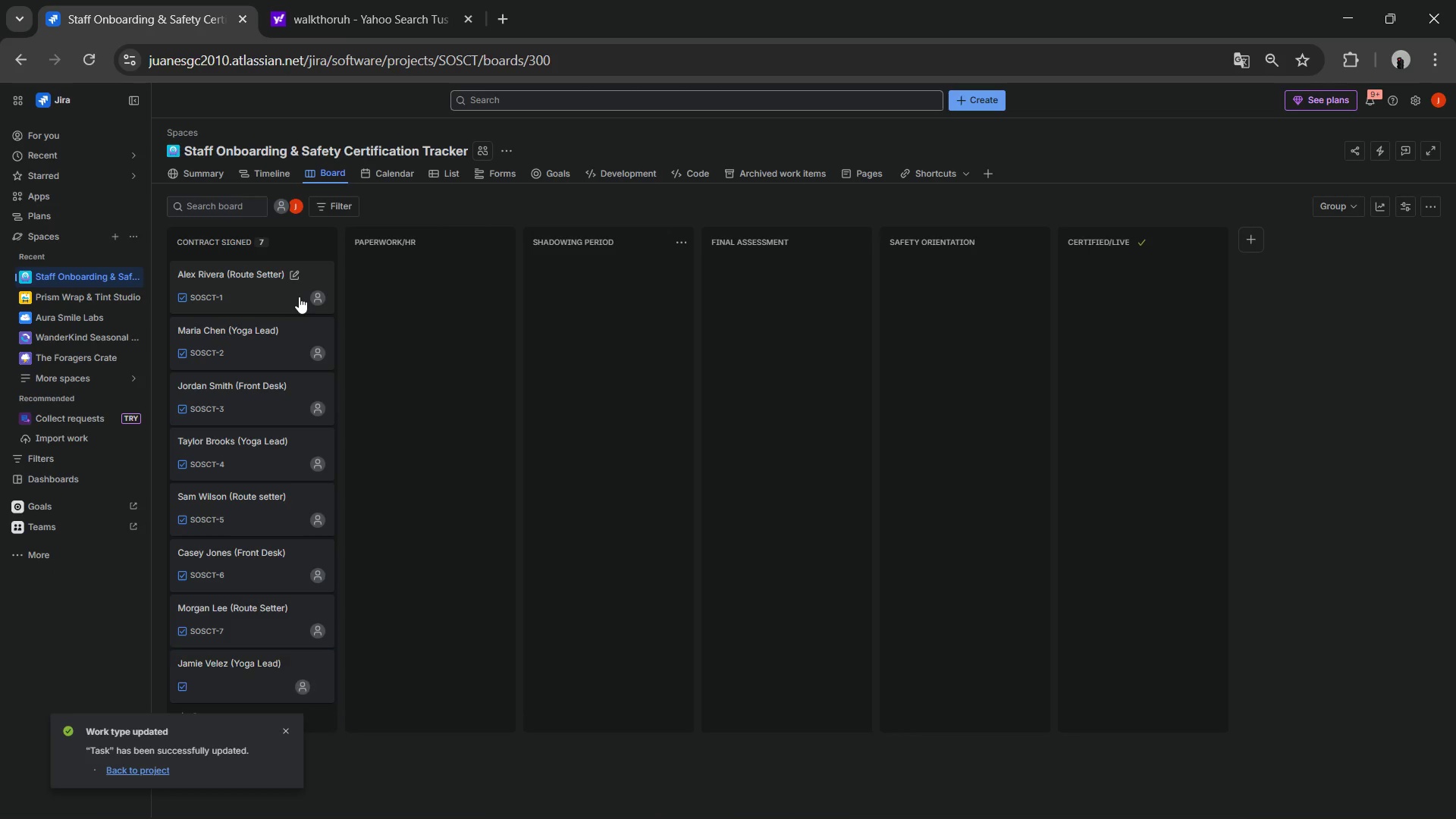 
 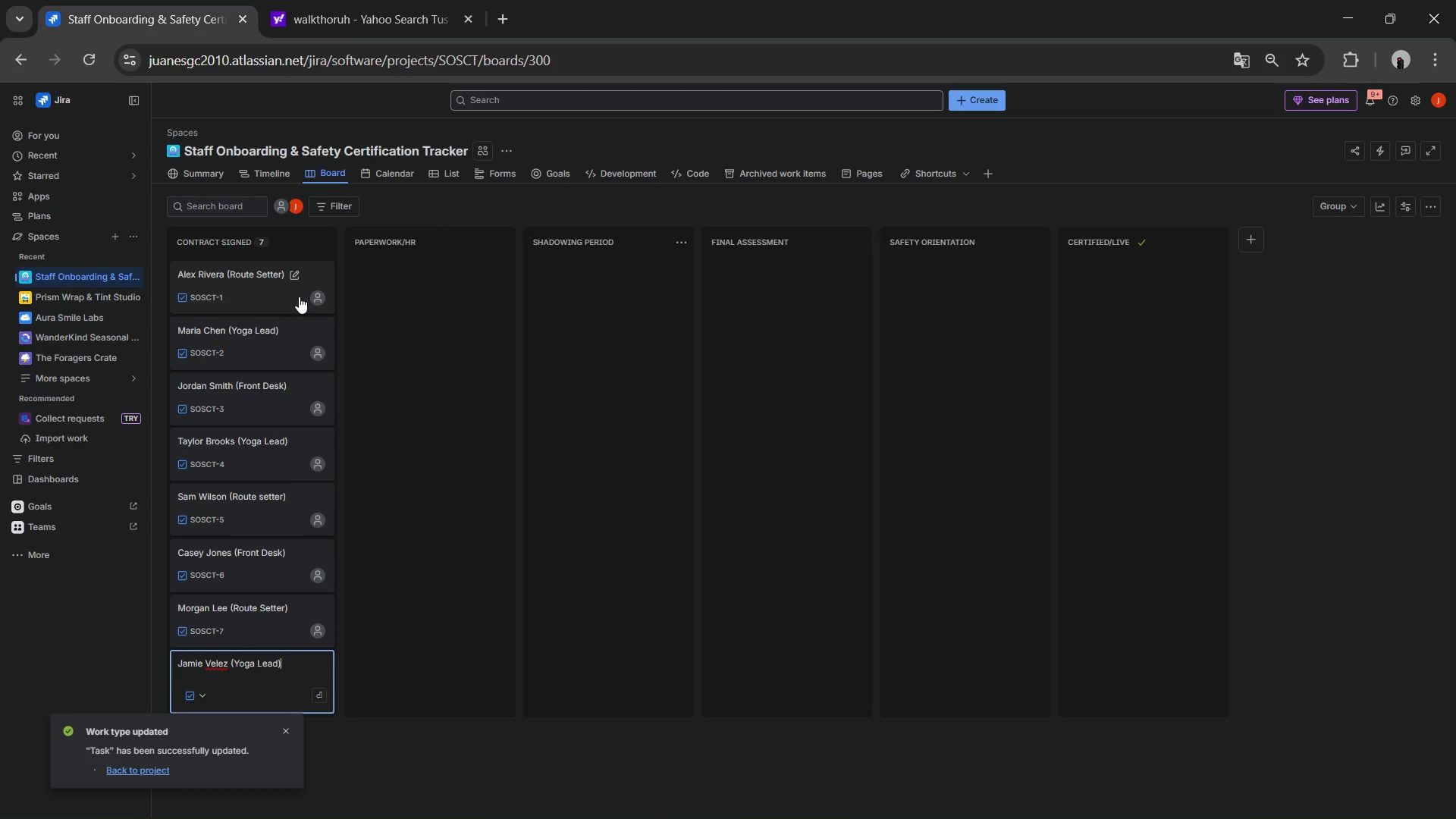 
key(Enter)
 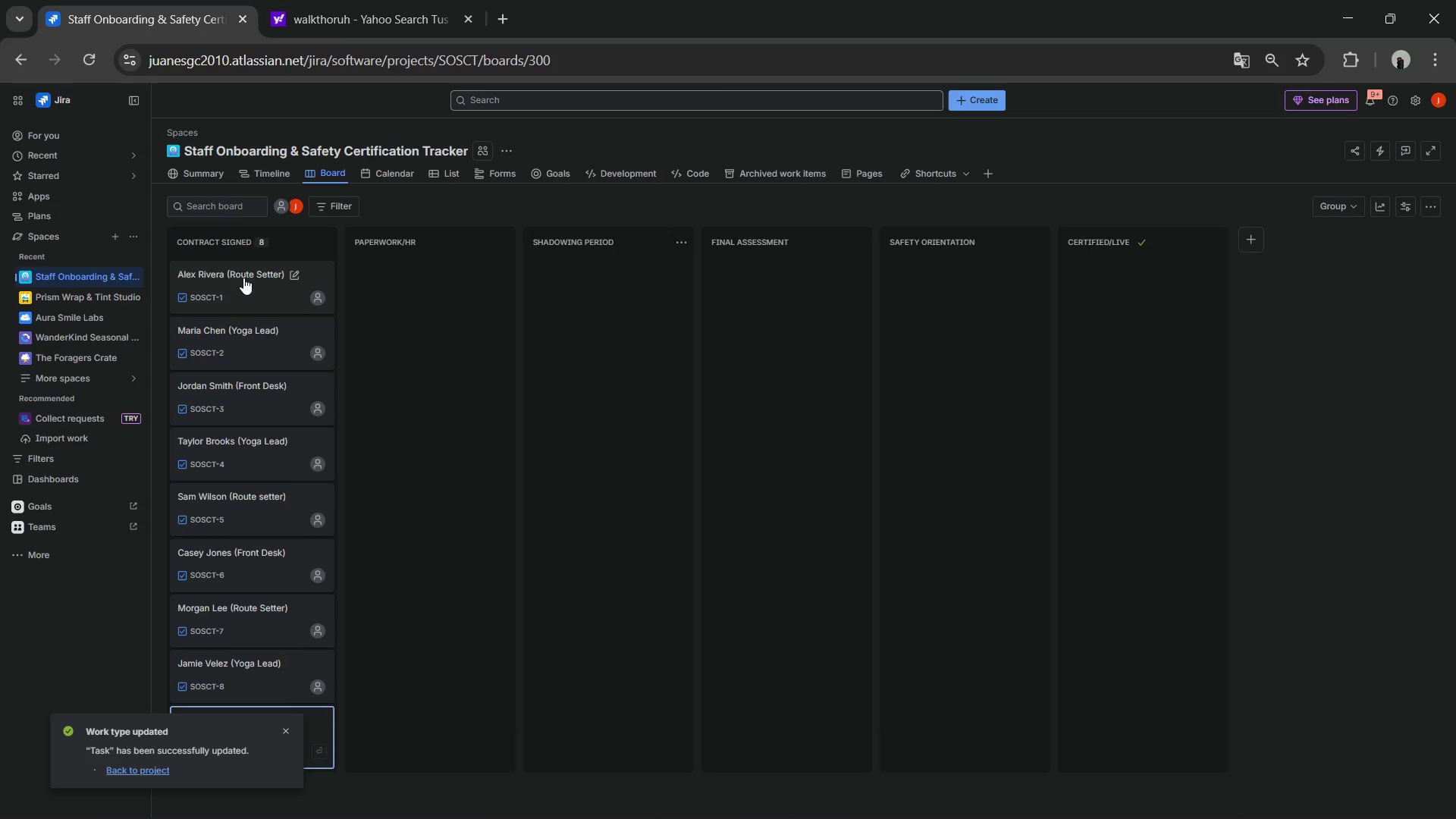 
left_click([239, 275])
 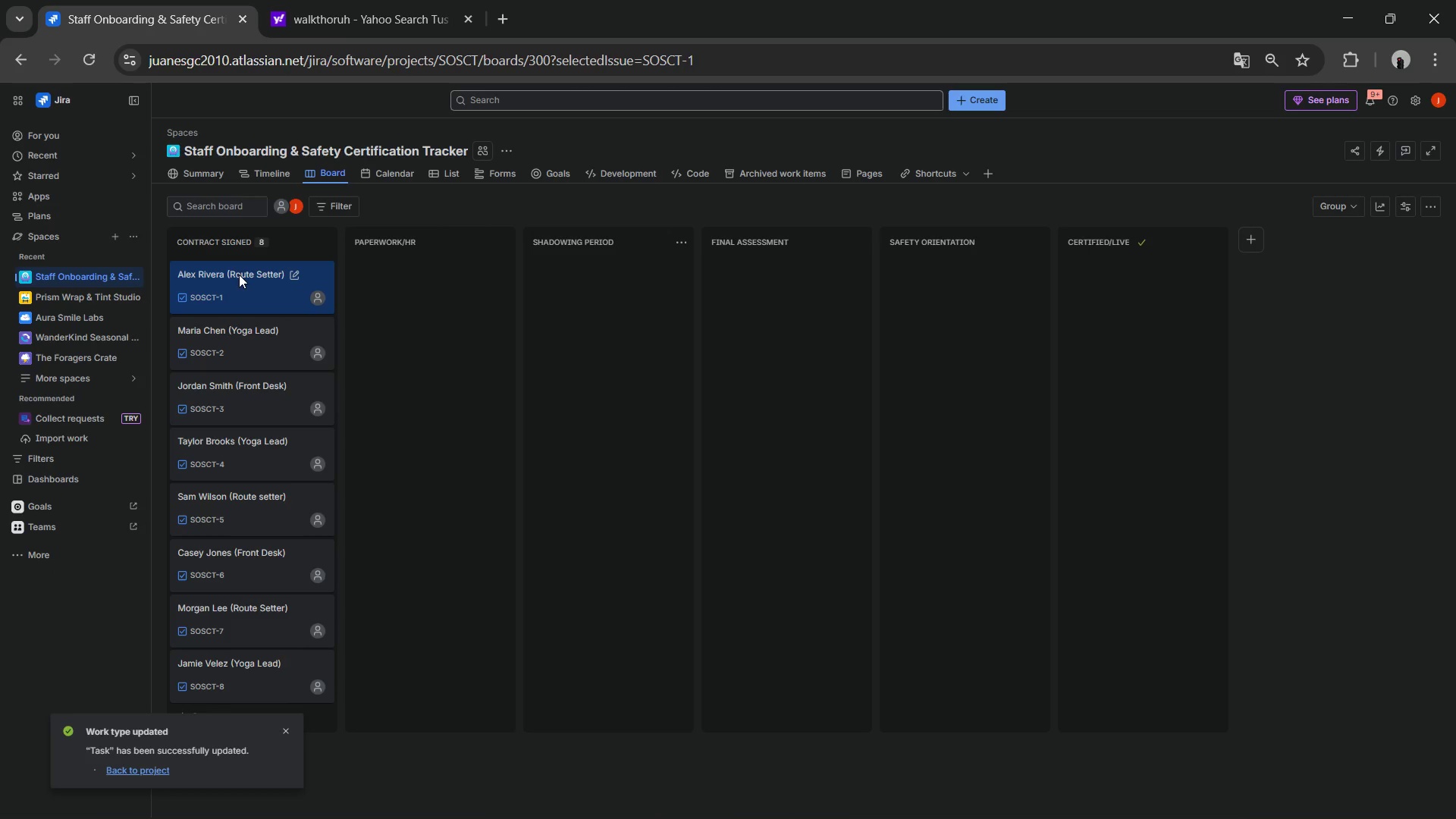 
mouse_move([231, 255])
 